 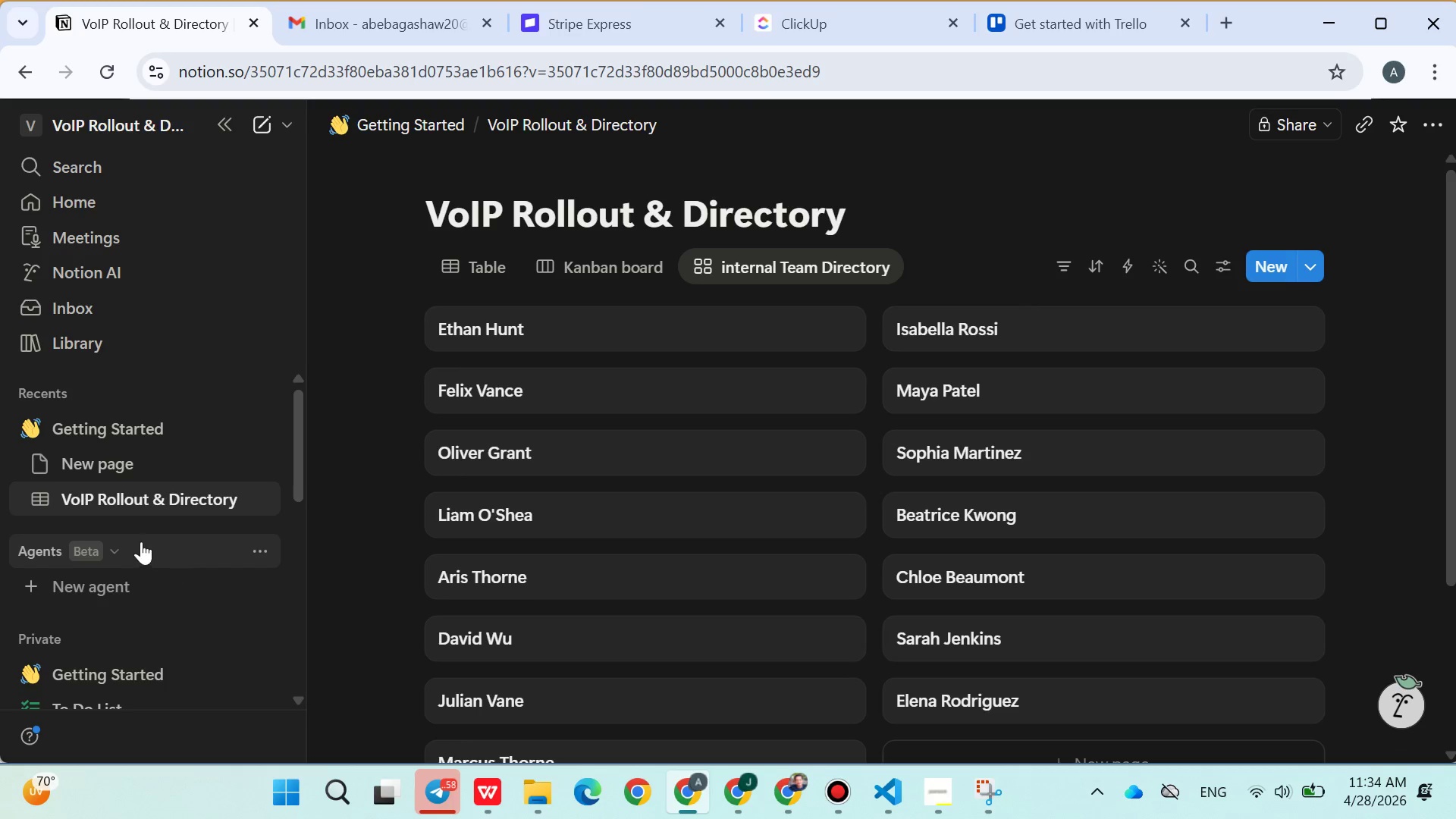 
left_click([152, 461])
 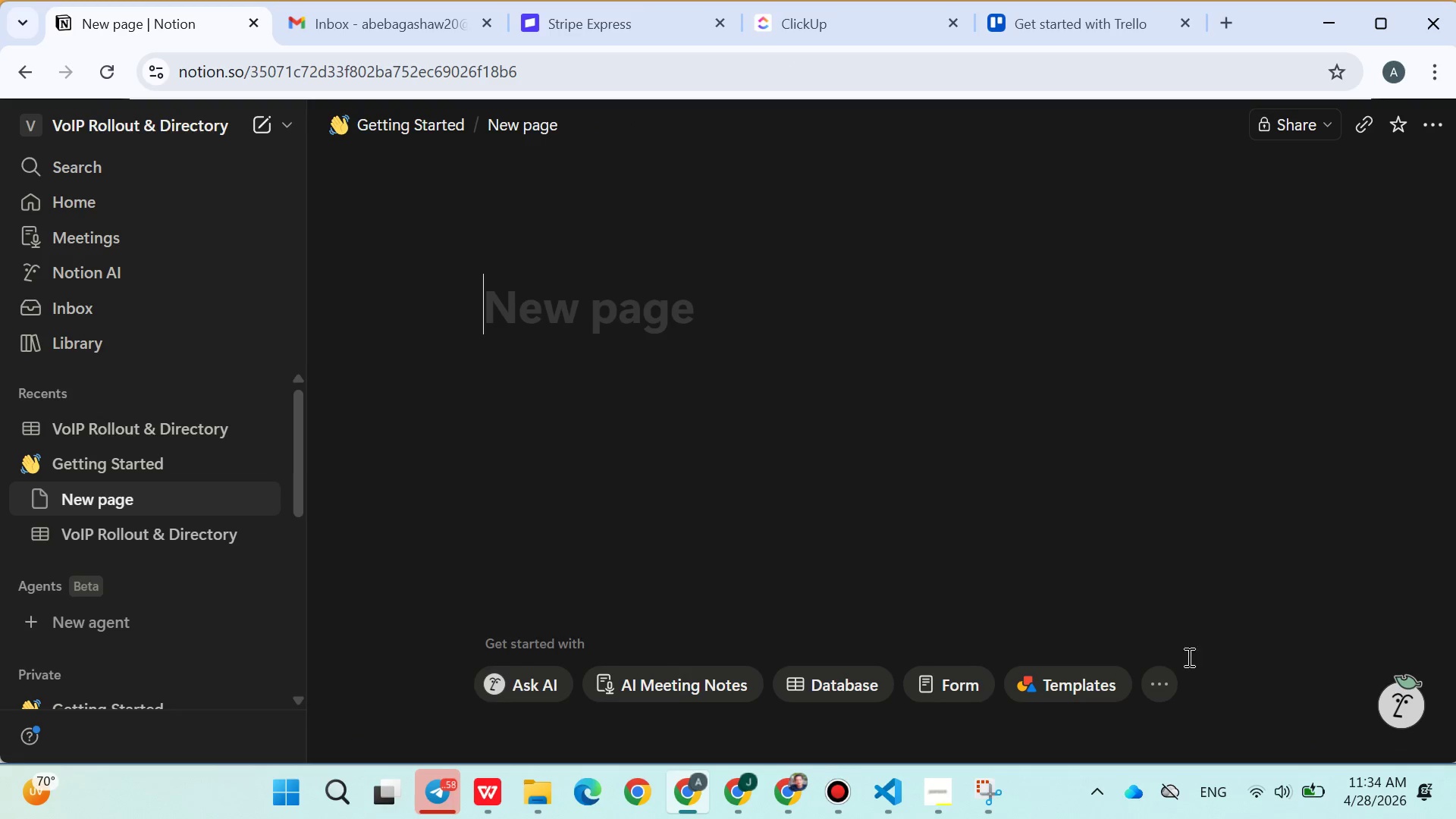 
left_click([1166, 682])
 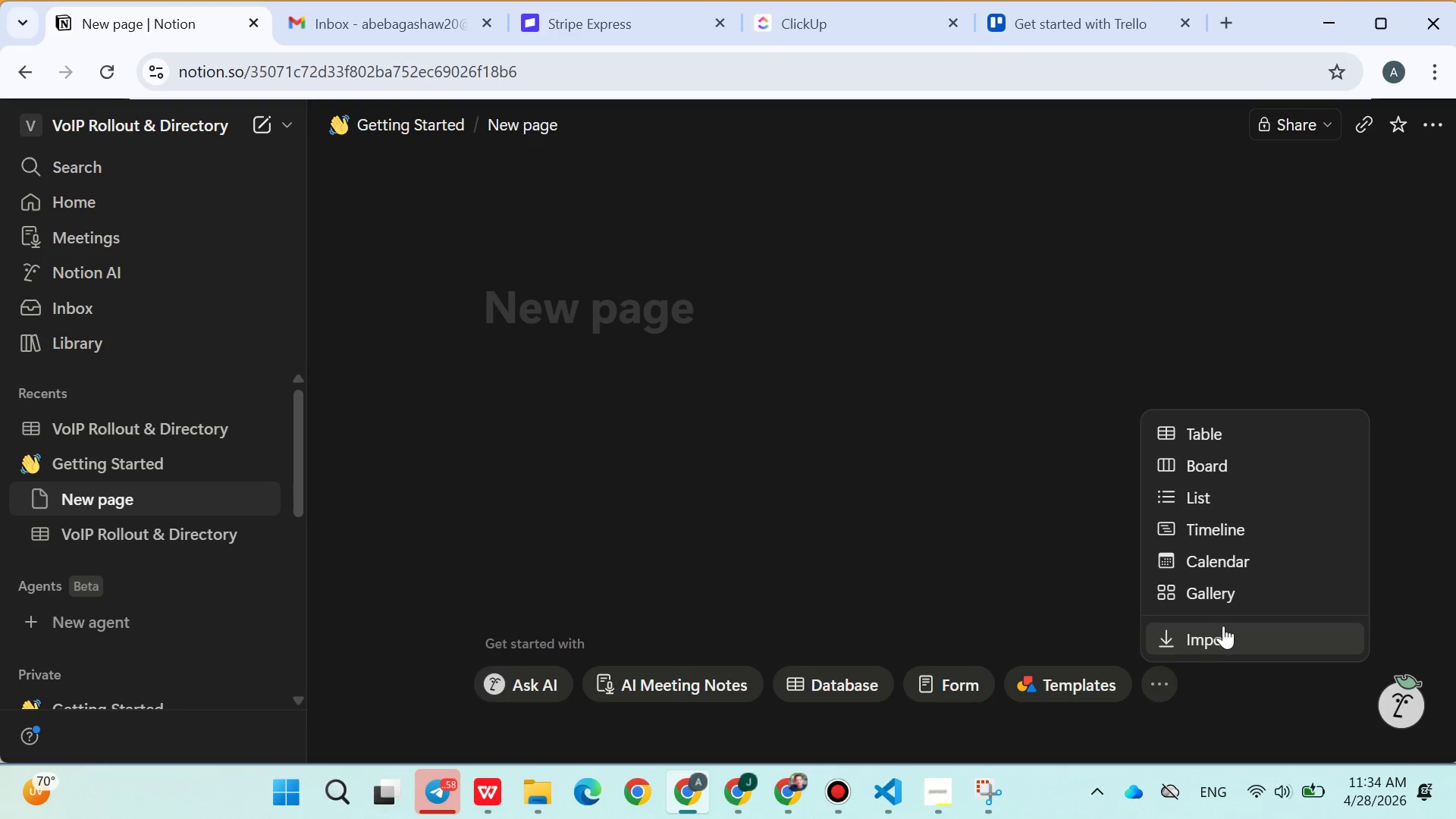 
wait(5.62)
 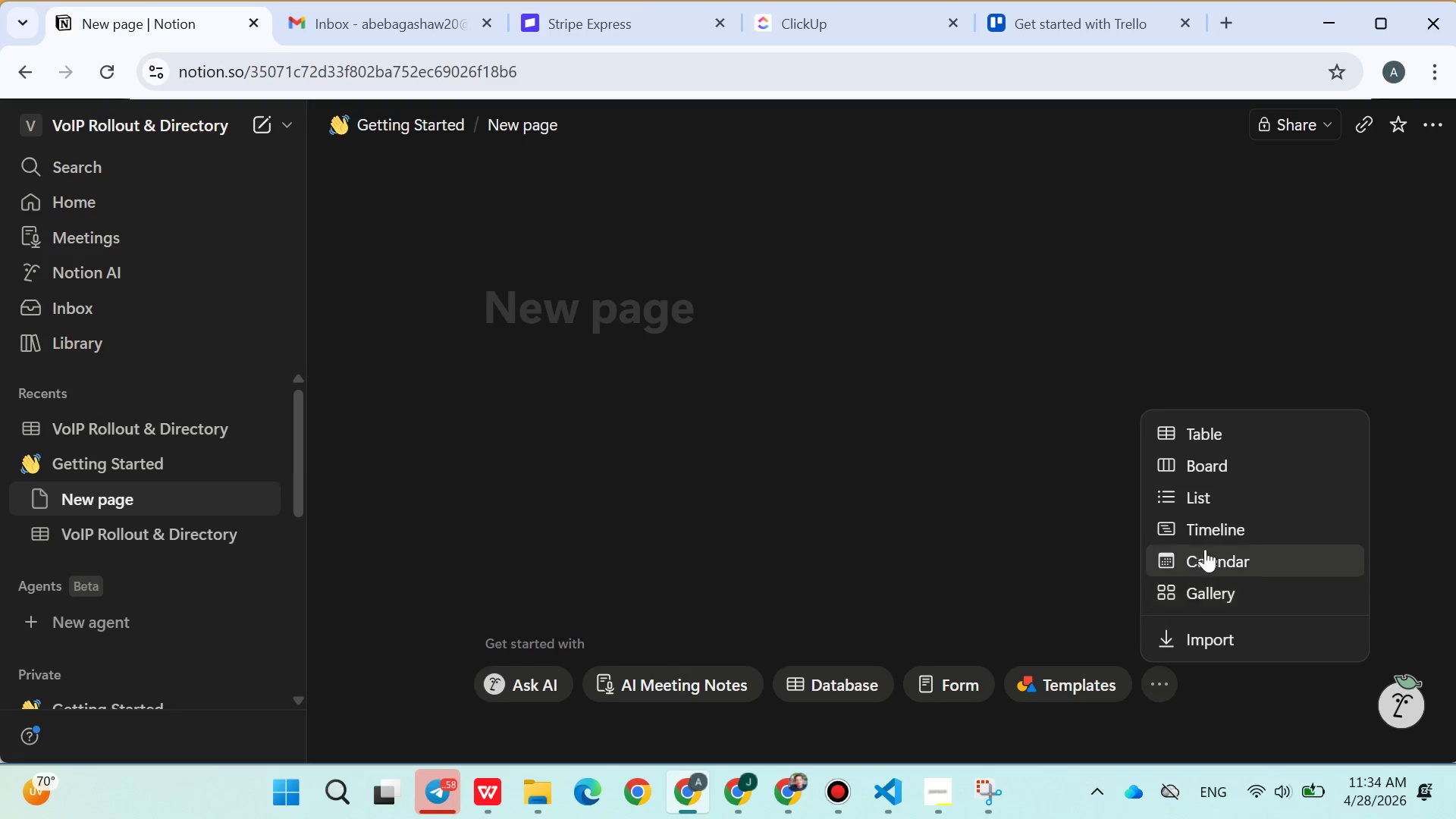 
left_click([1029, 589])
 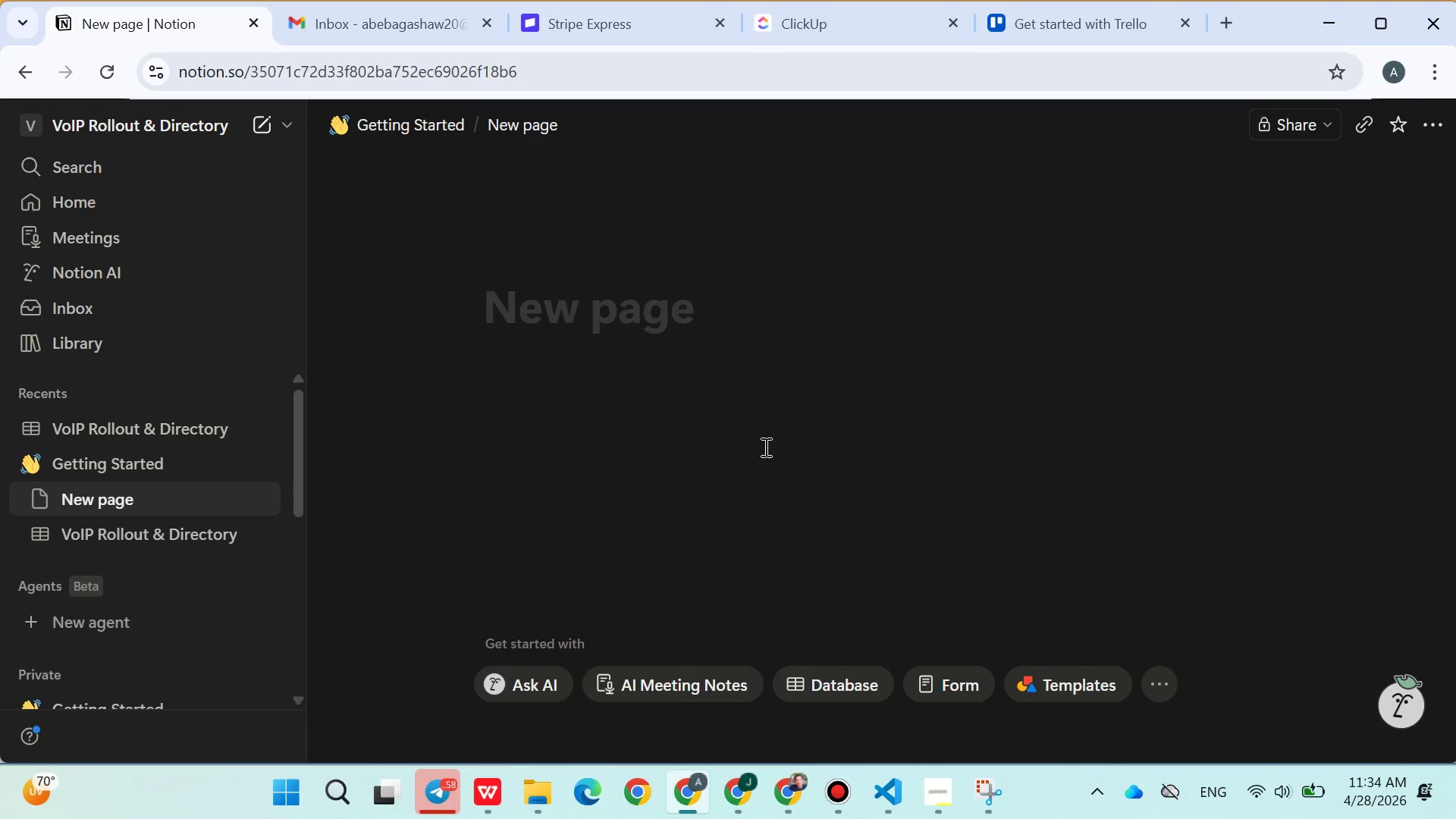 
left_click([626, 487])
 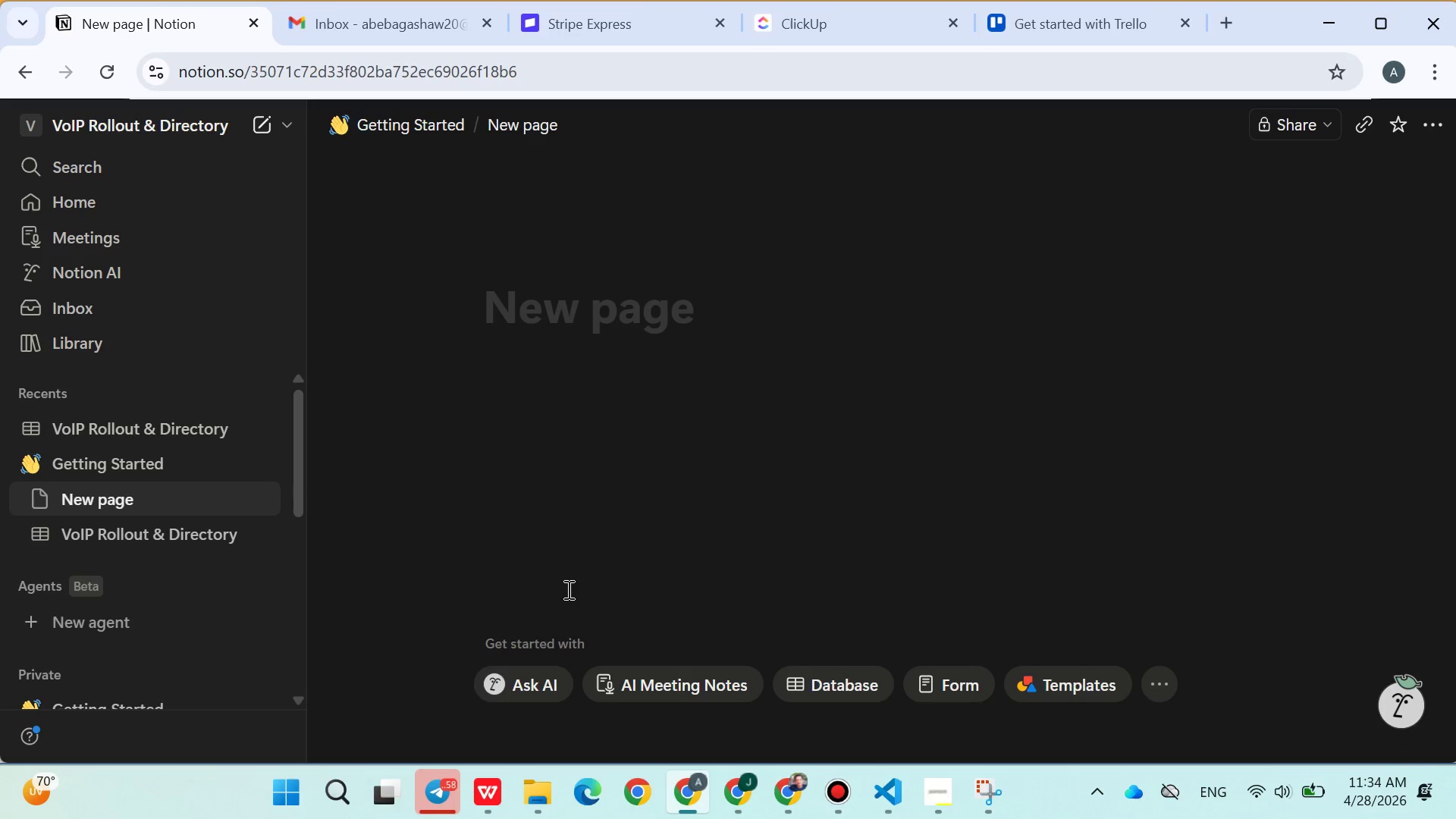 
left_click([564, 591])
 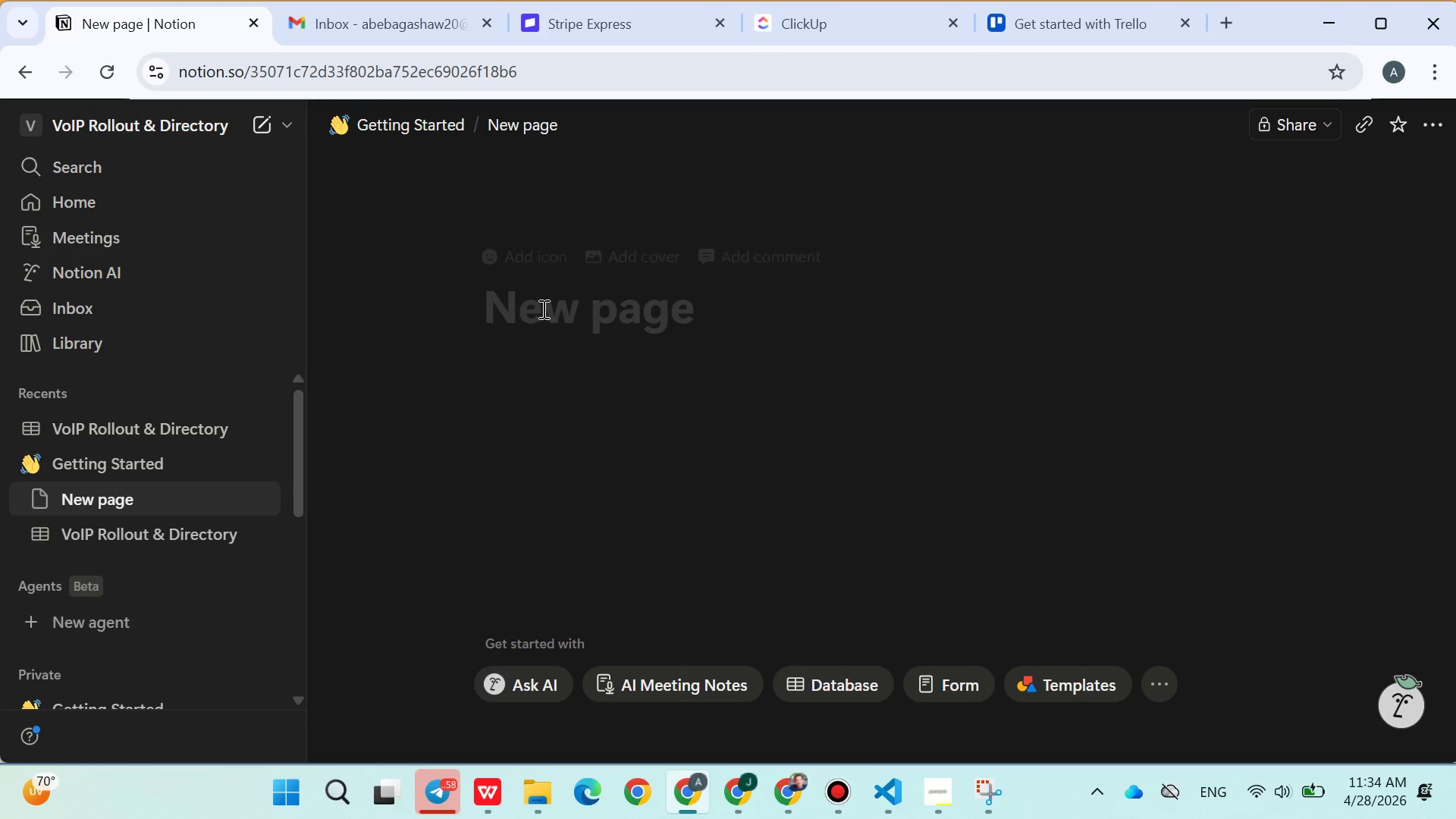 
left_click([542, 302])
 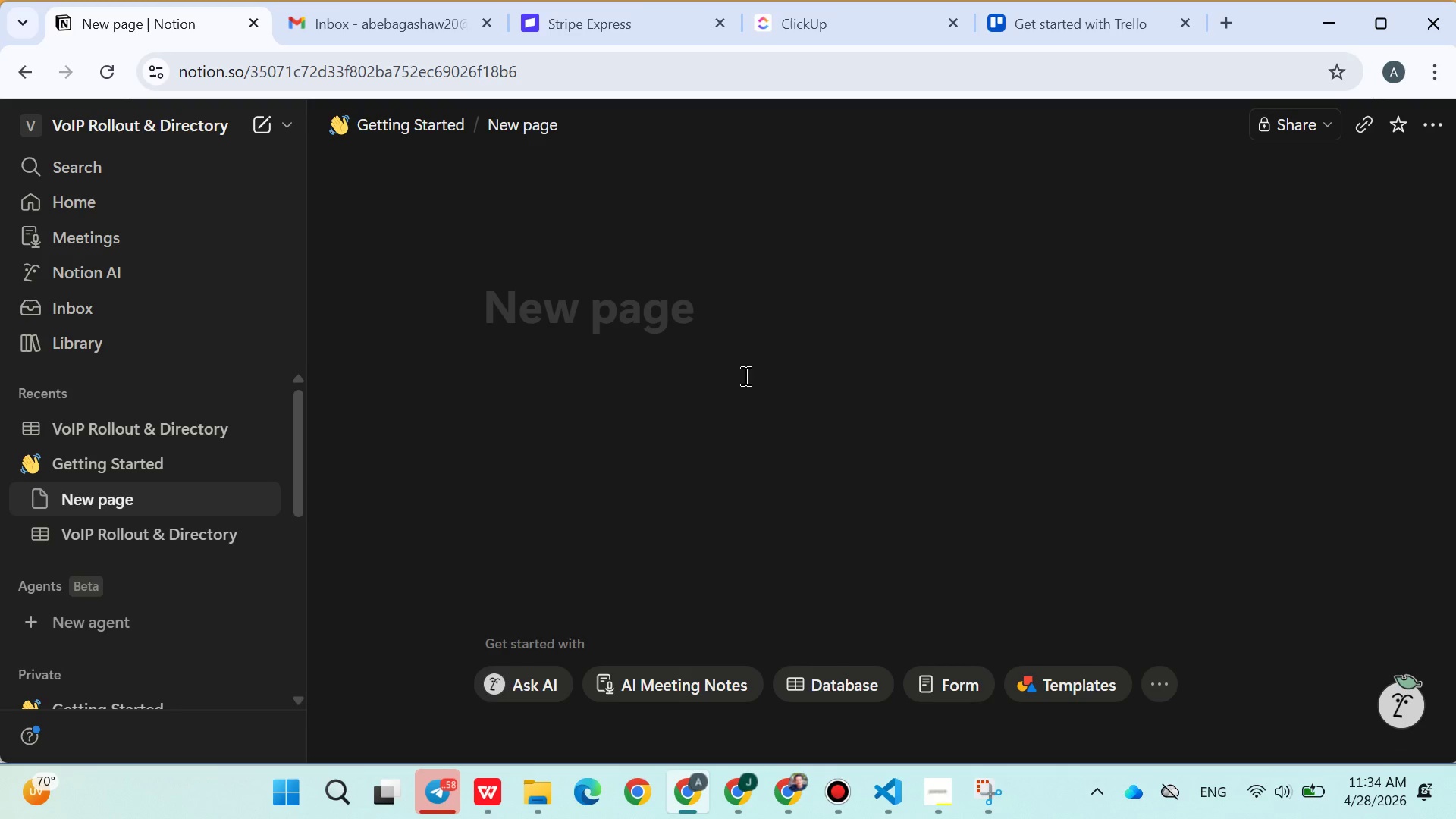 
wait(10.06)
 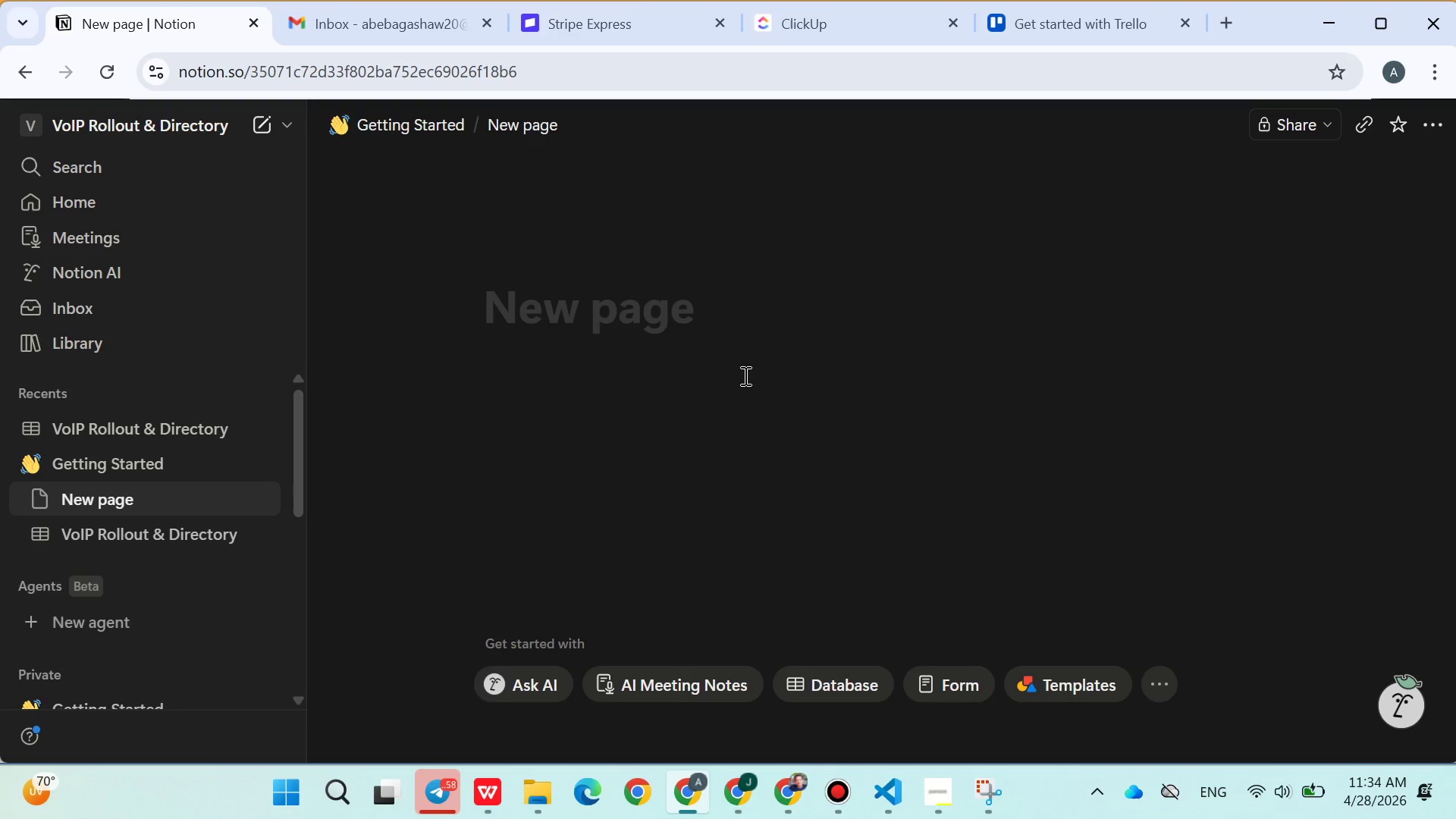 
key(Slash)
 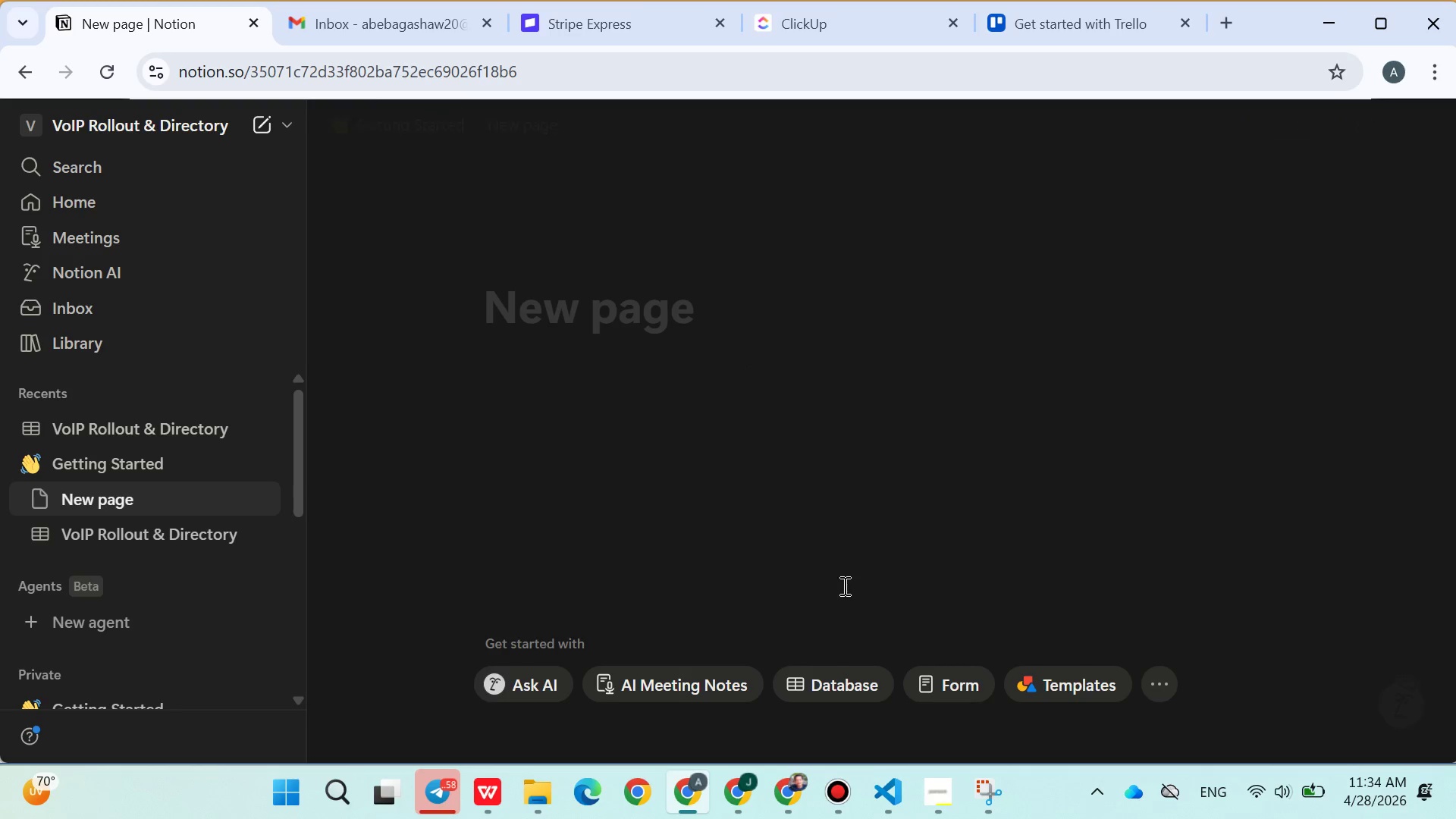 
key(ArrowUp)
 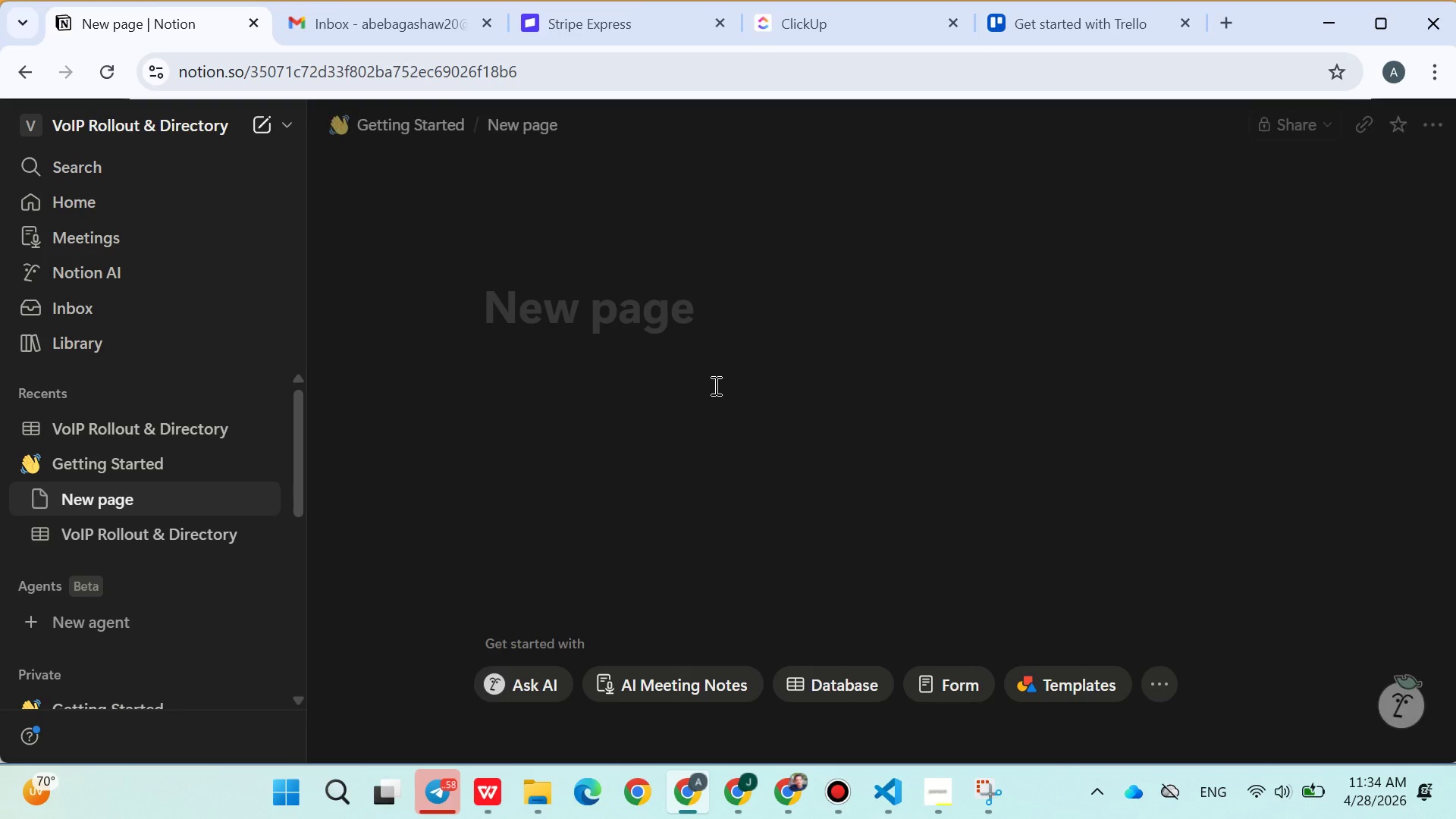 
left_click([628, 329])
 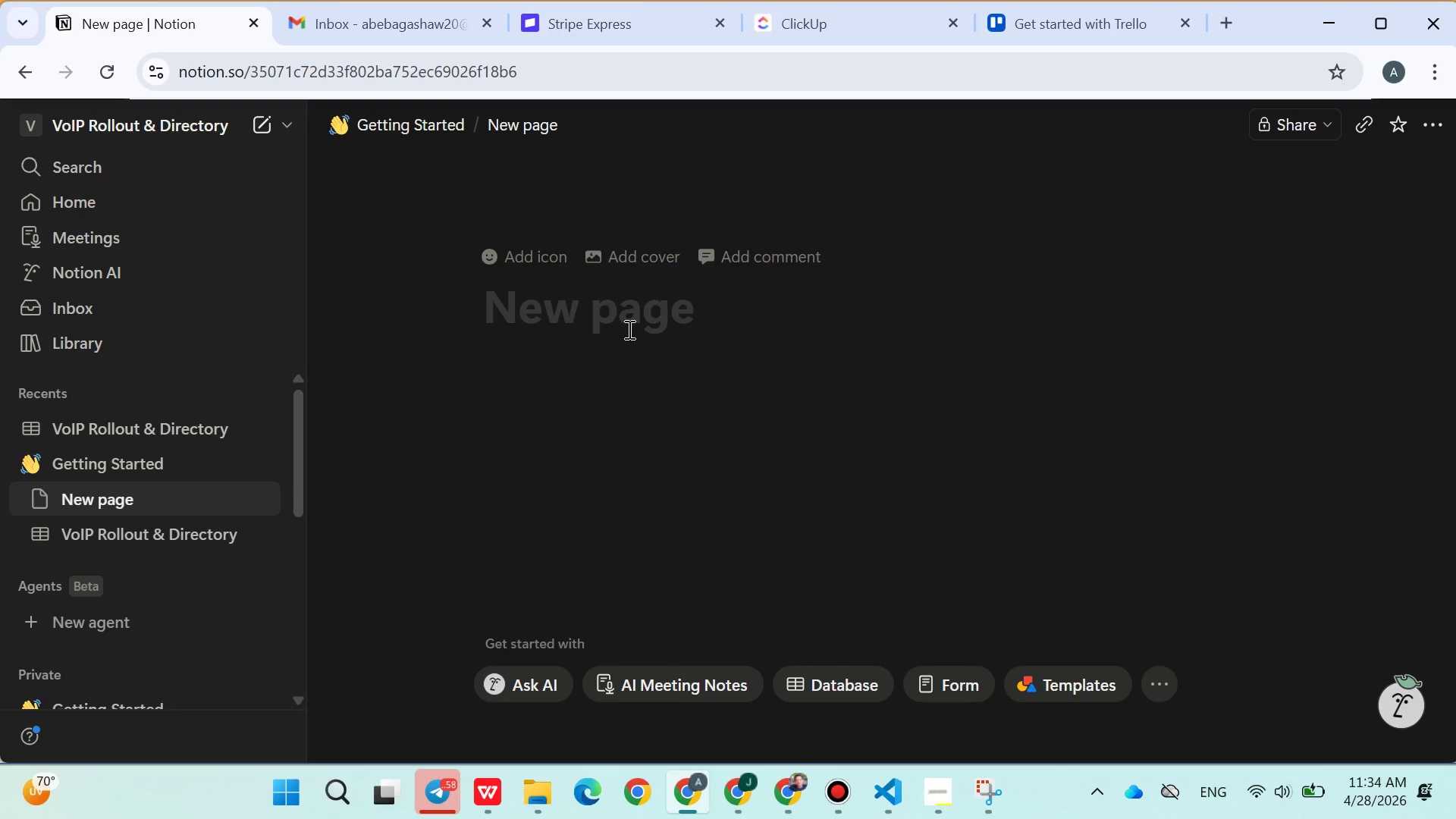 
key(Slash)
 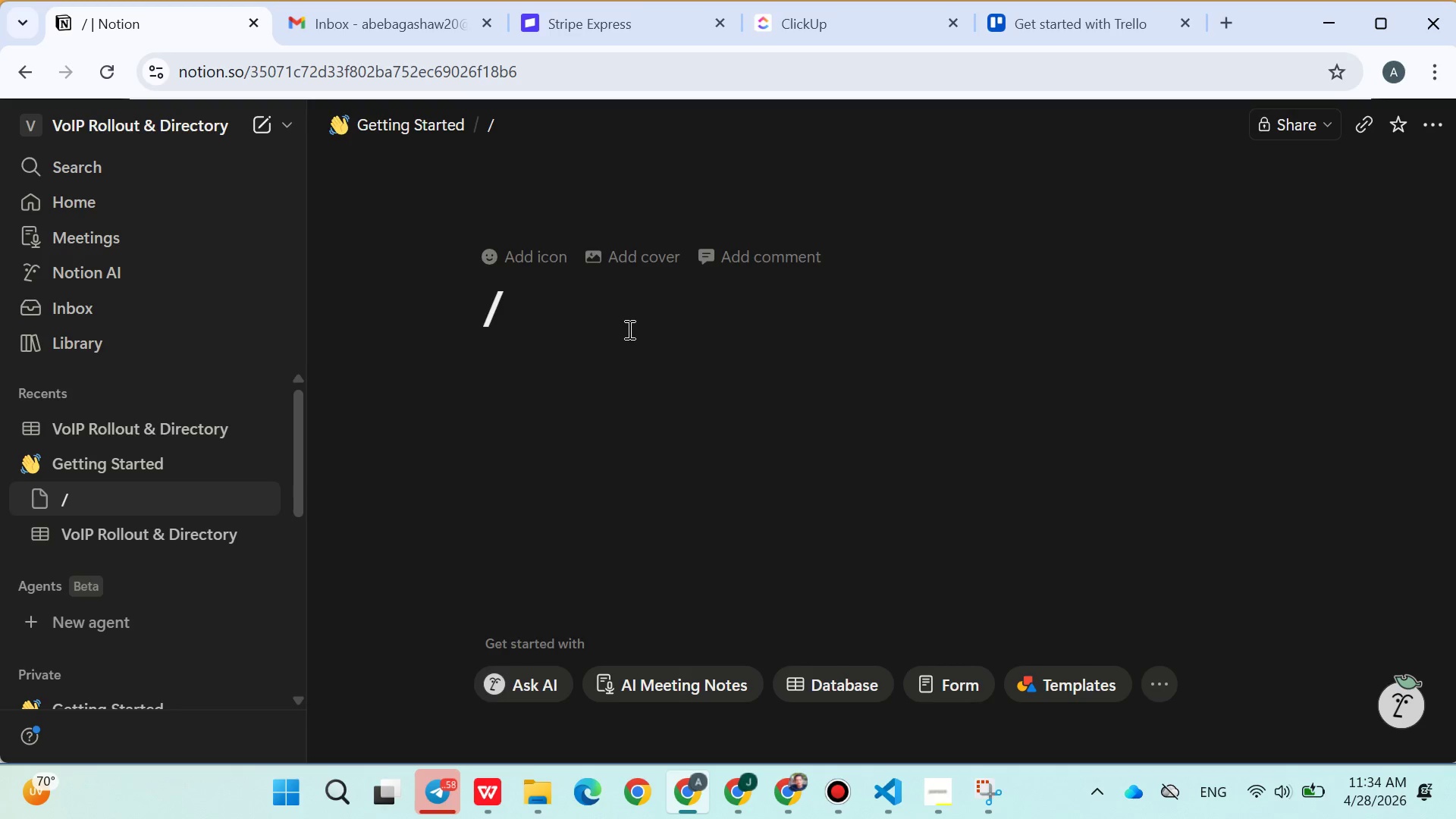 
key(Backspace)
 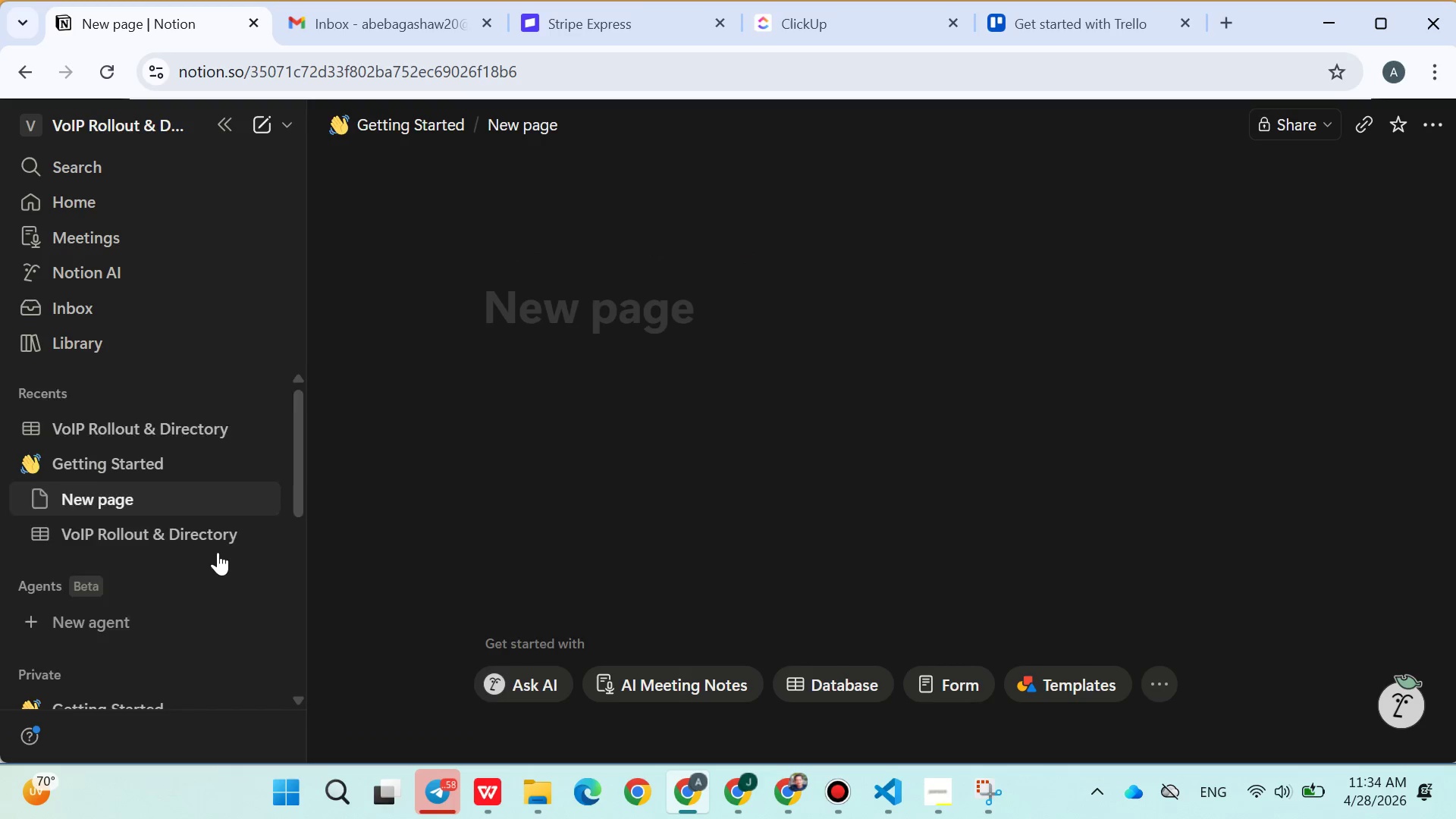 
wait(6.91)
 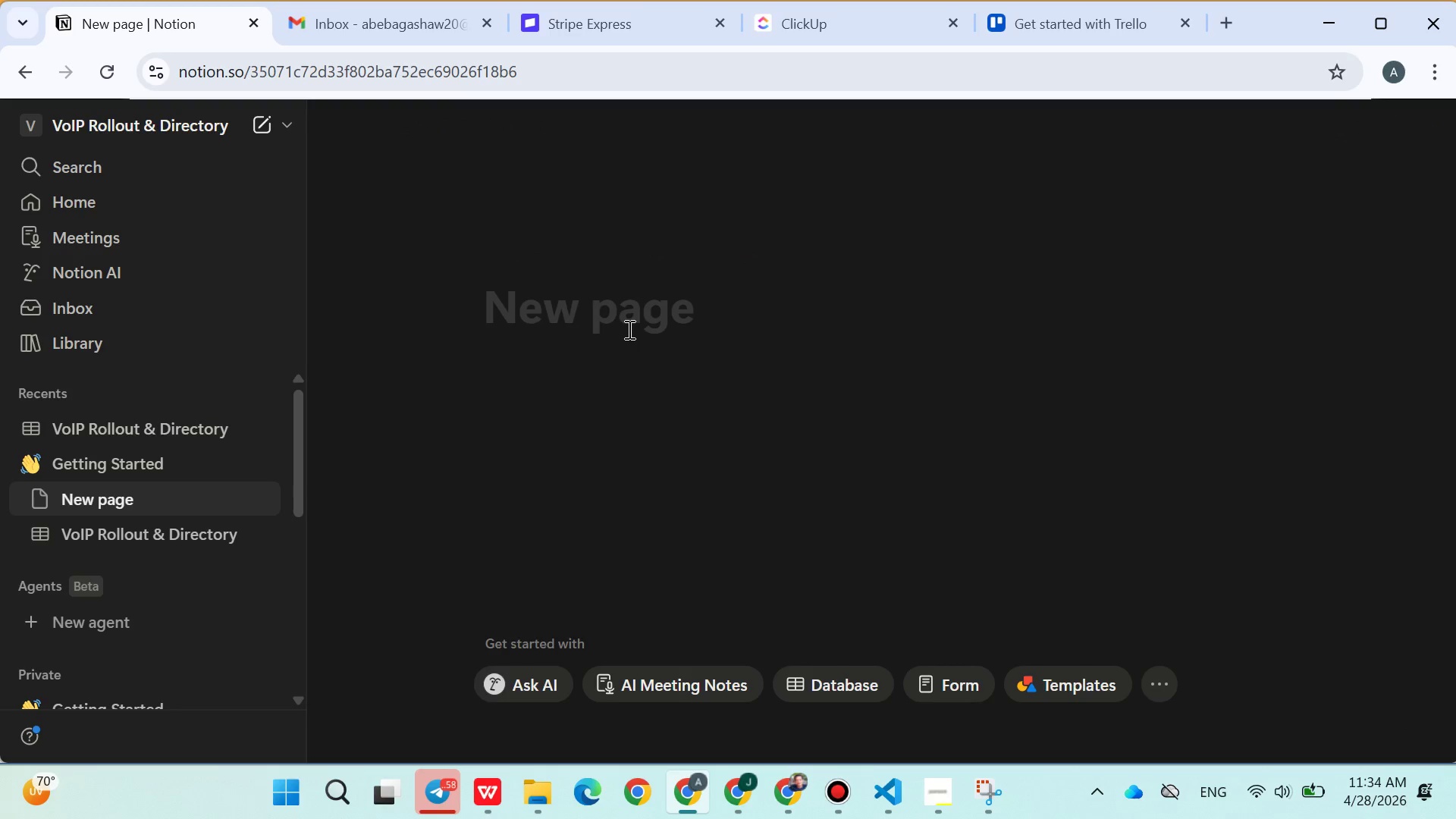 
left_click([264, 472])
 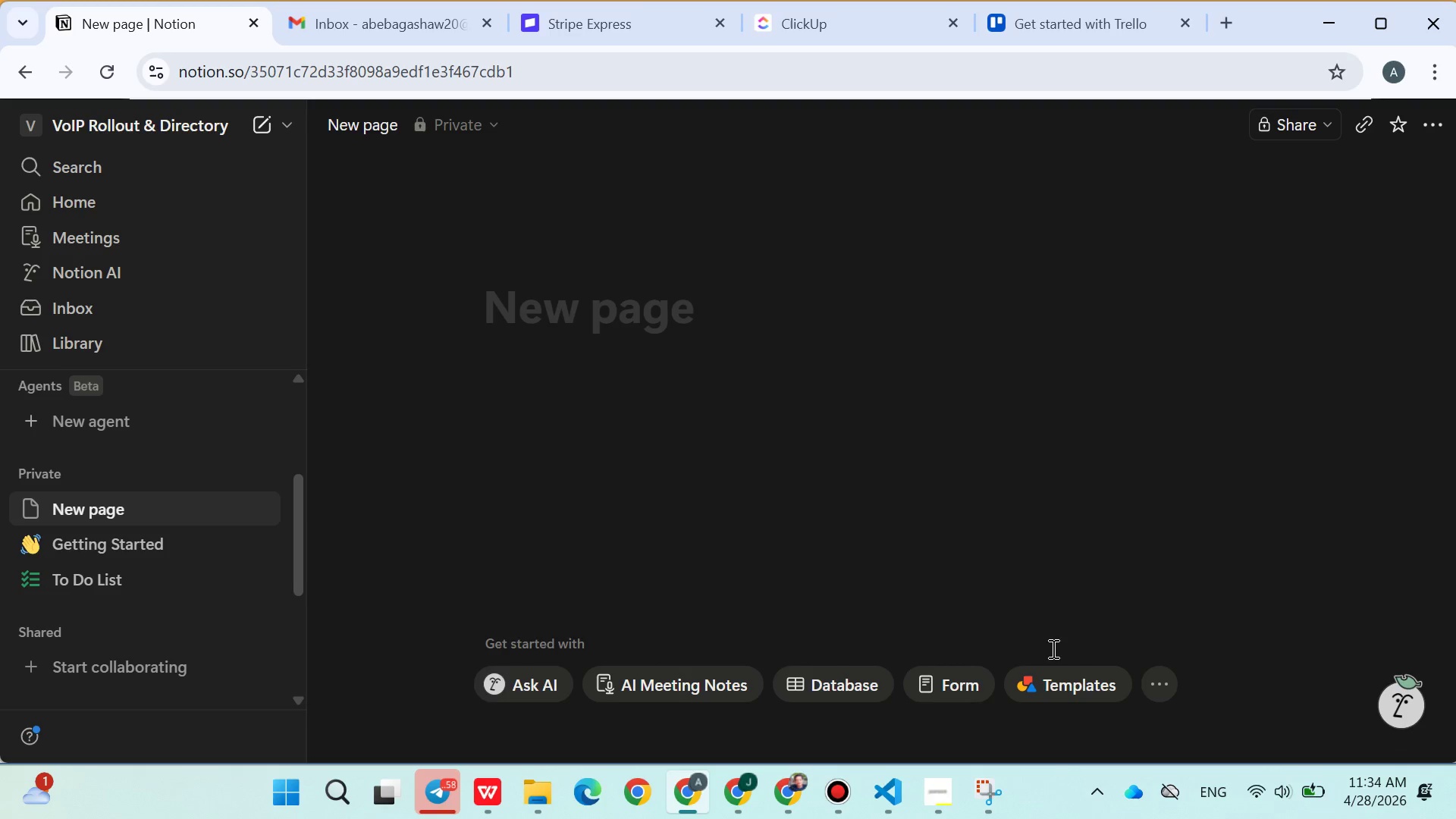 
left_click([1171, 686])
 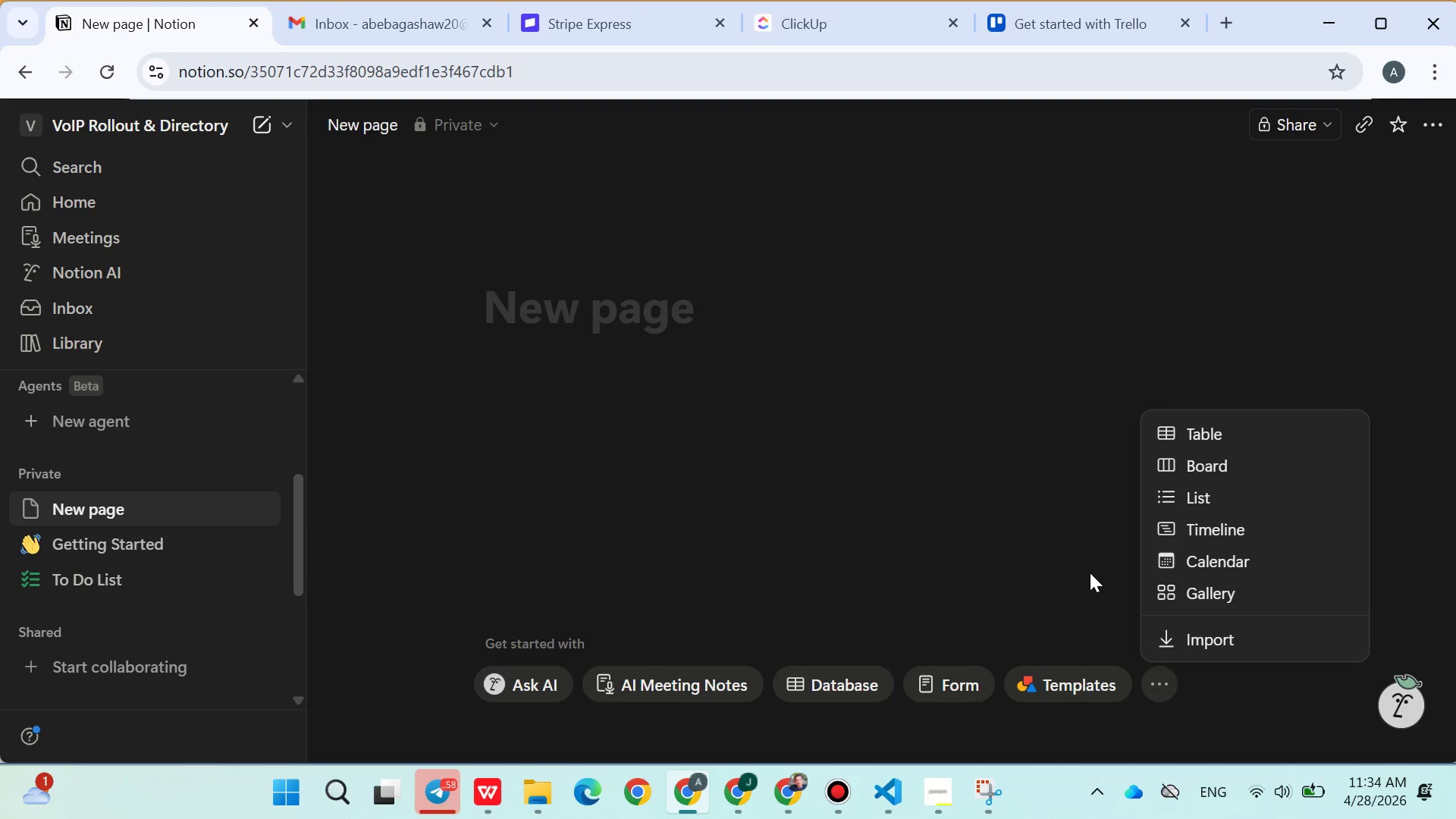 
left_click([1090, 573])
 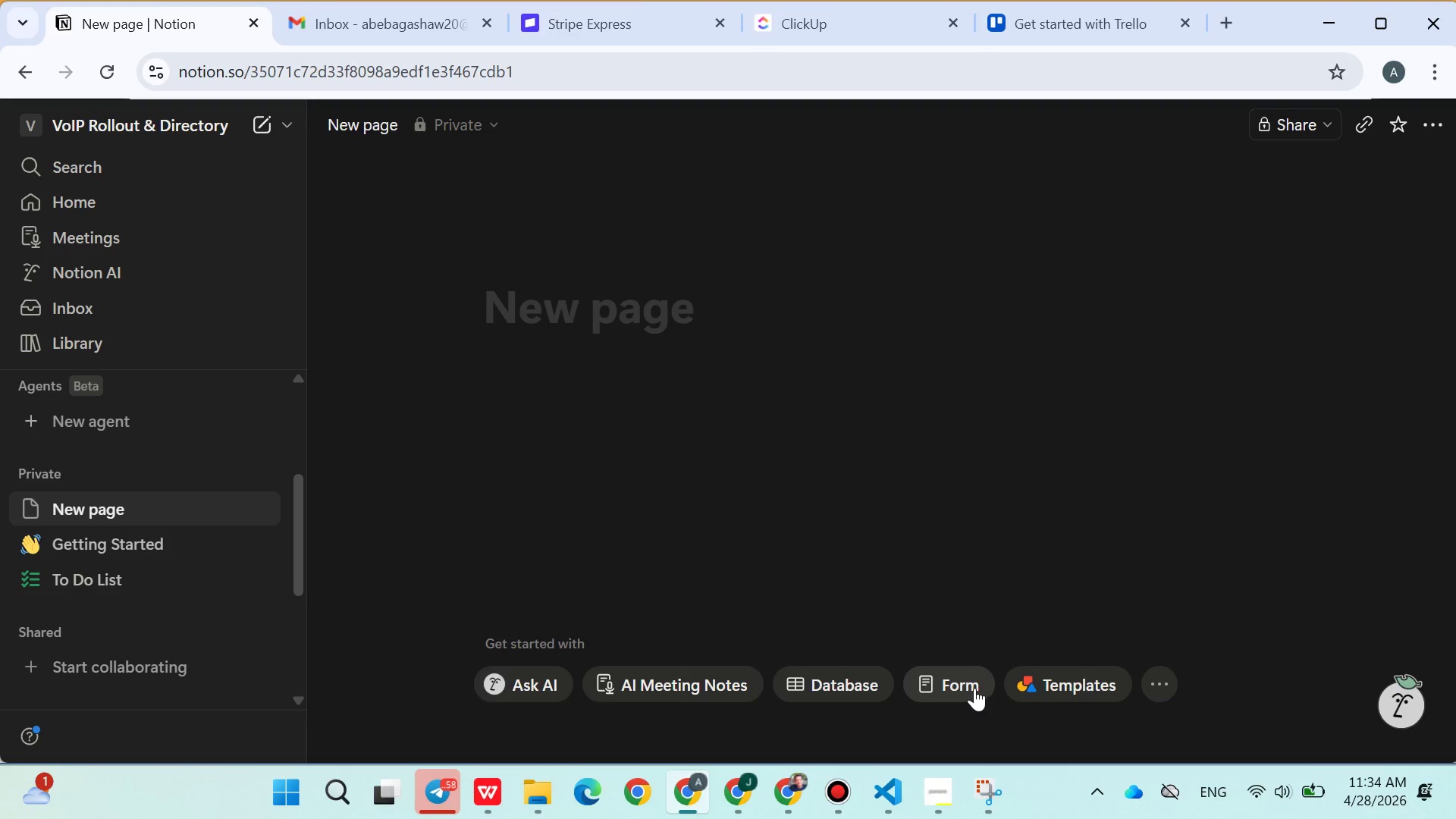 
left_click([974, 688])
 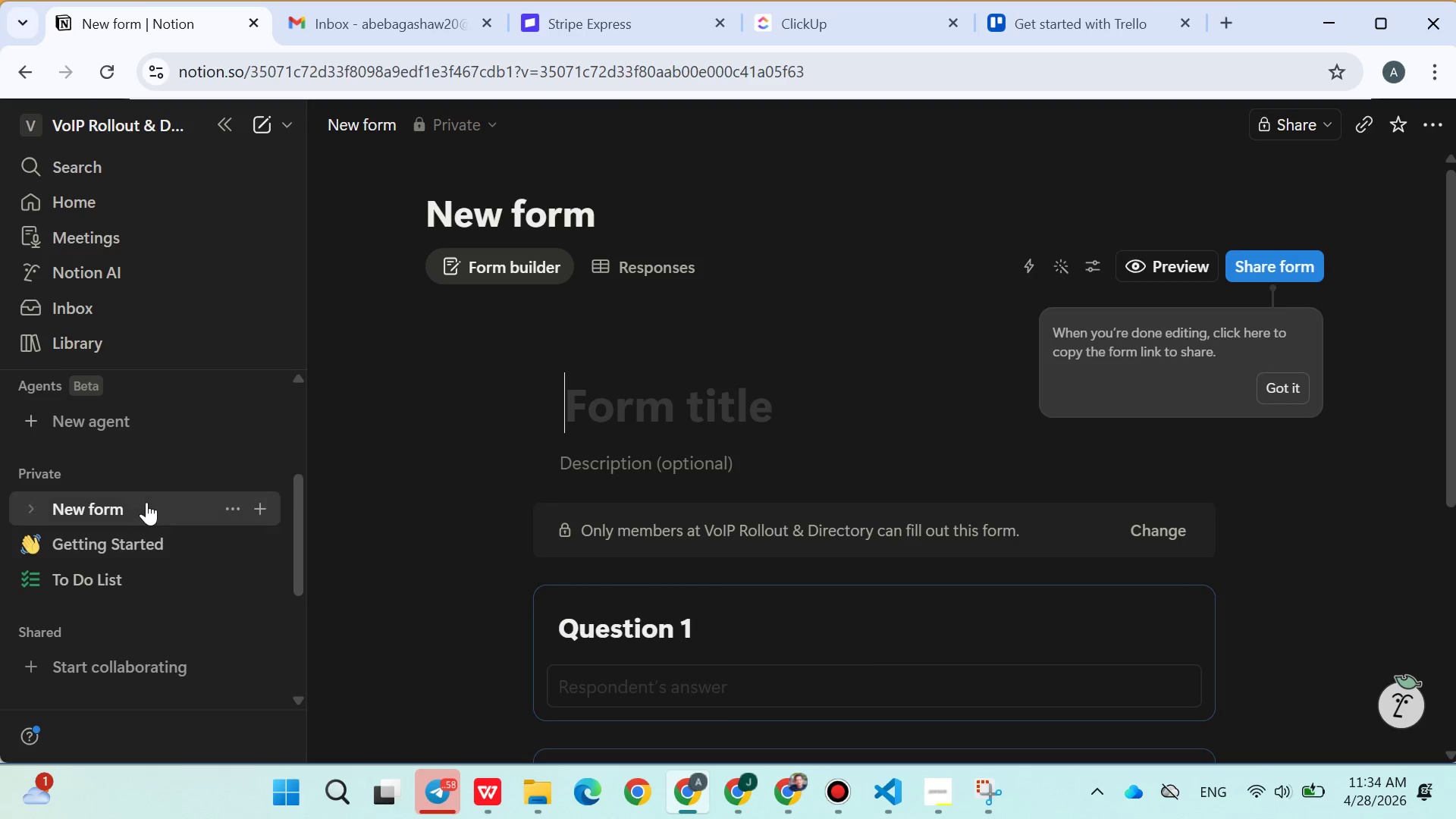 
wait(8.86)
 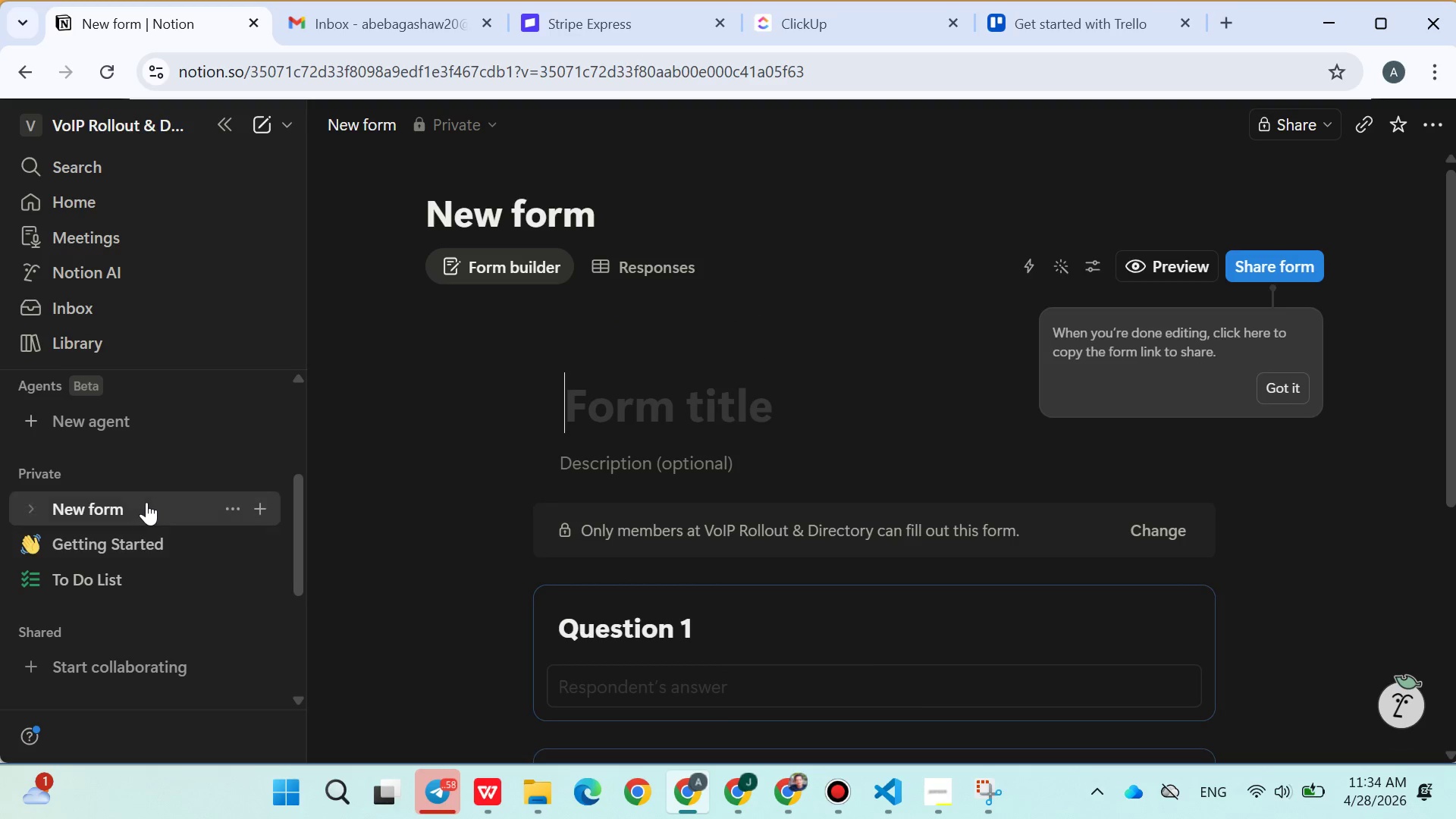 
left_click([191, 462])
 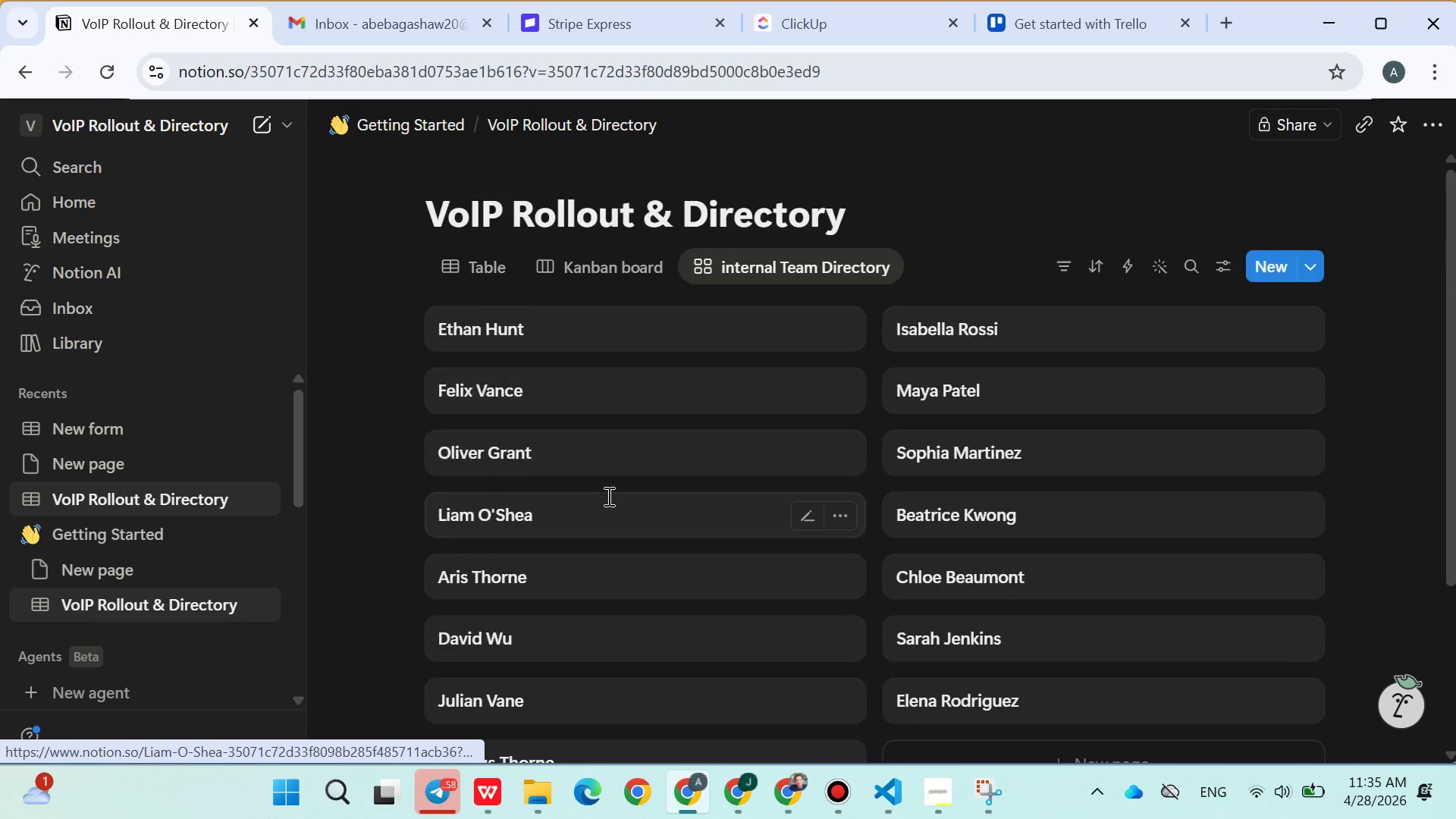 
left_click([491, 278])
 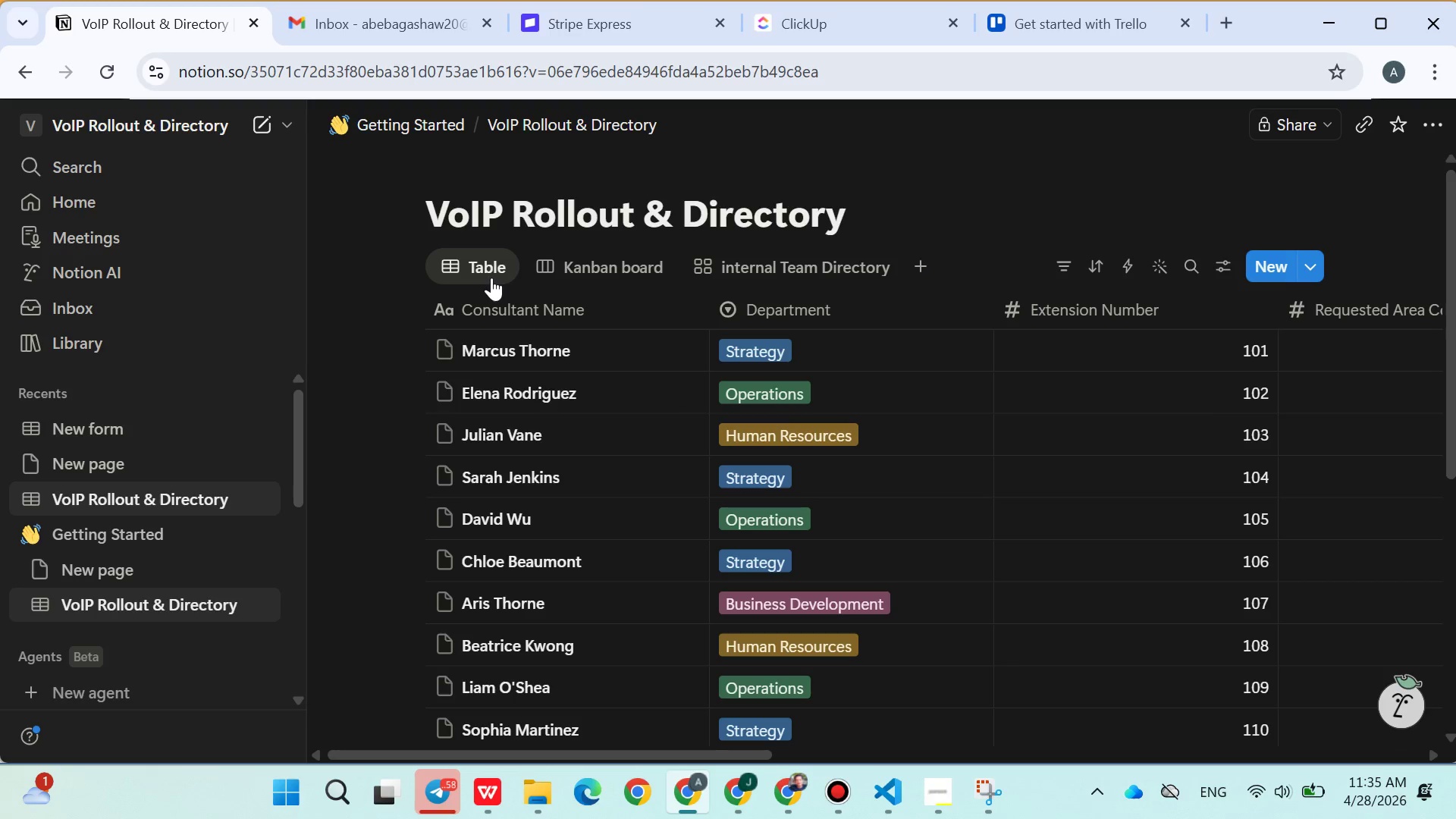 
wait(12.77)
 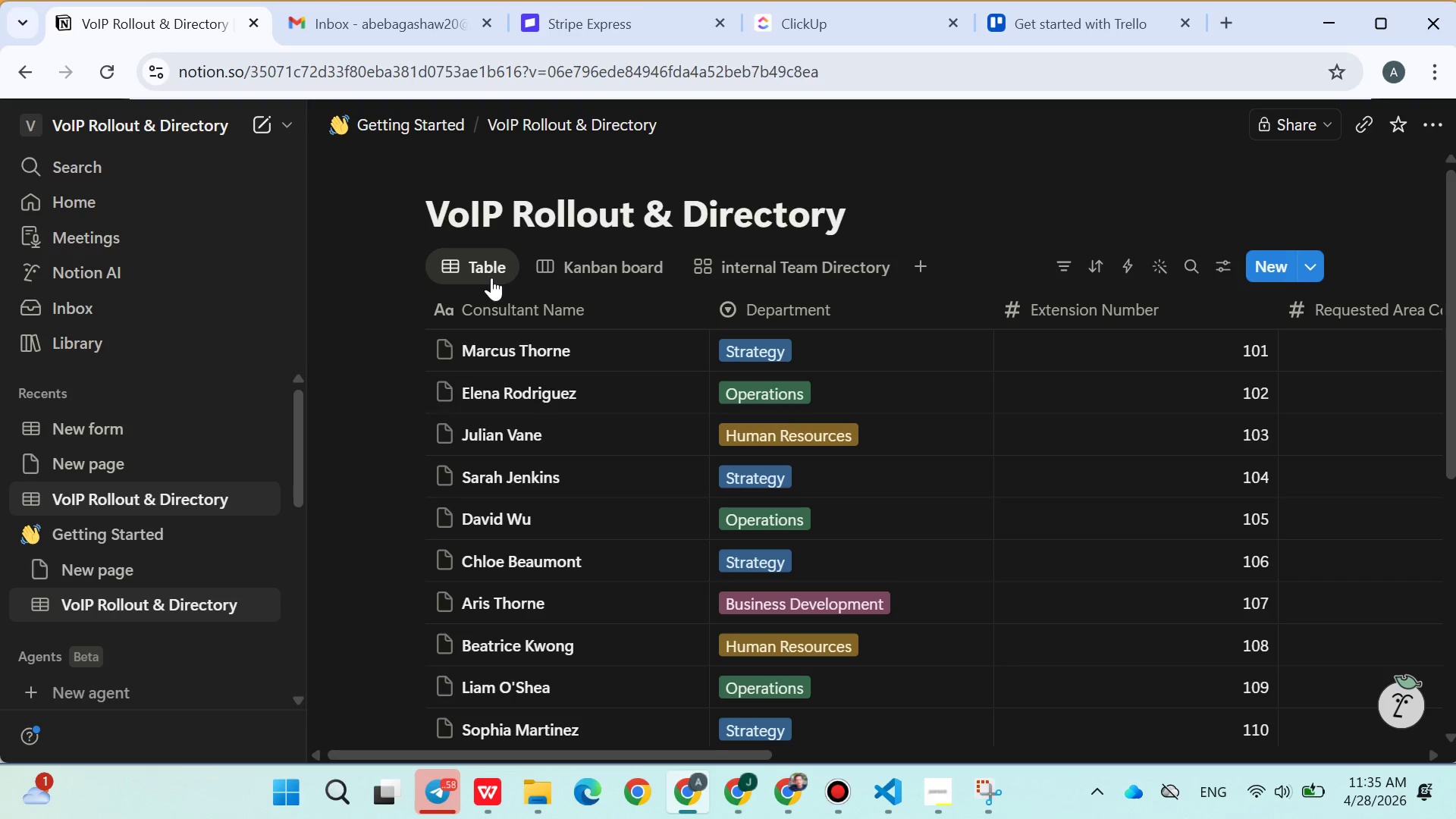 
left_click([651, 231])
 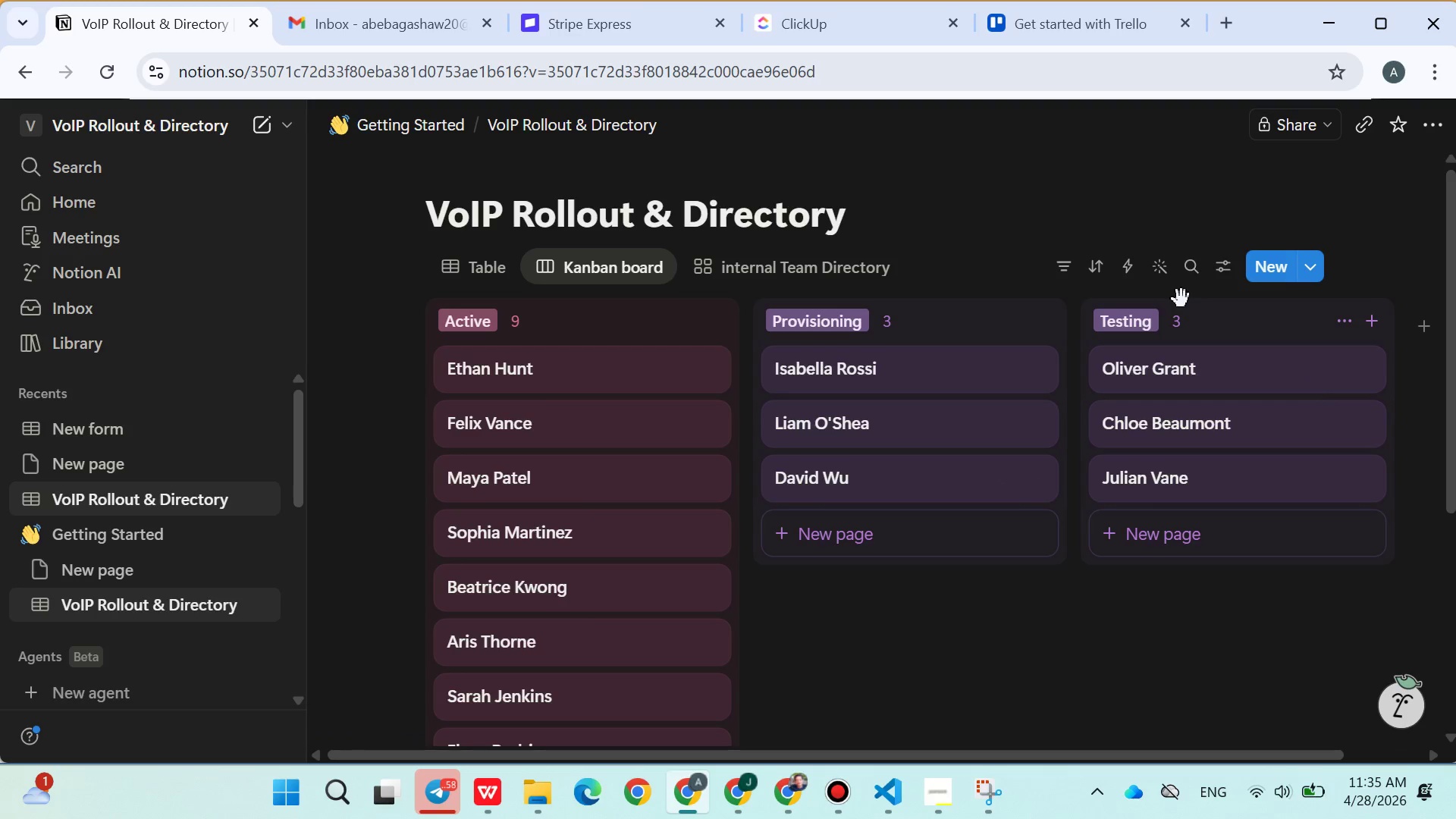 
left_click([1234, 278])
 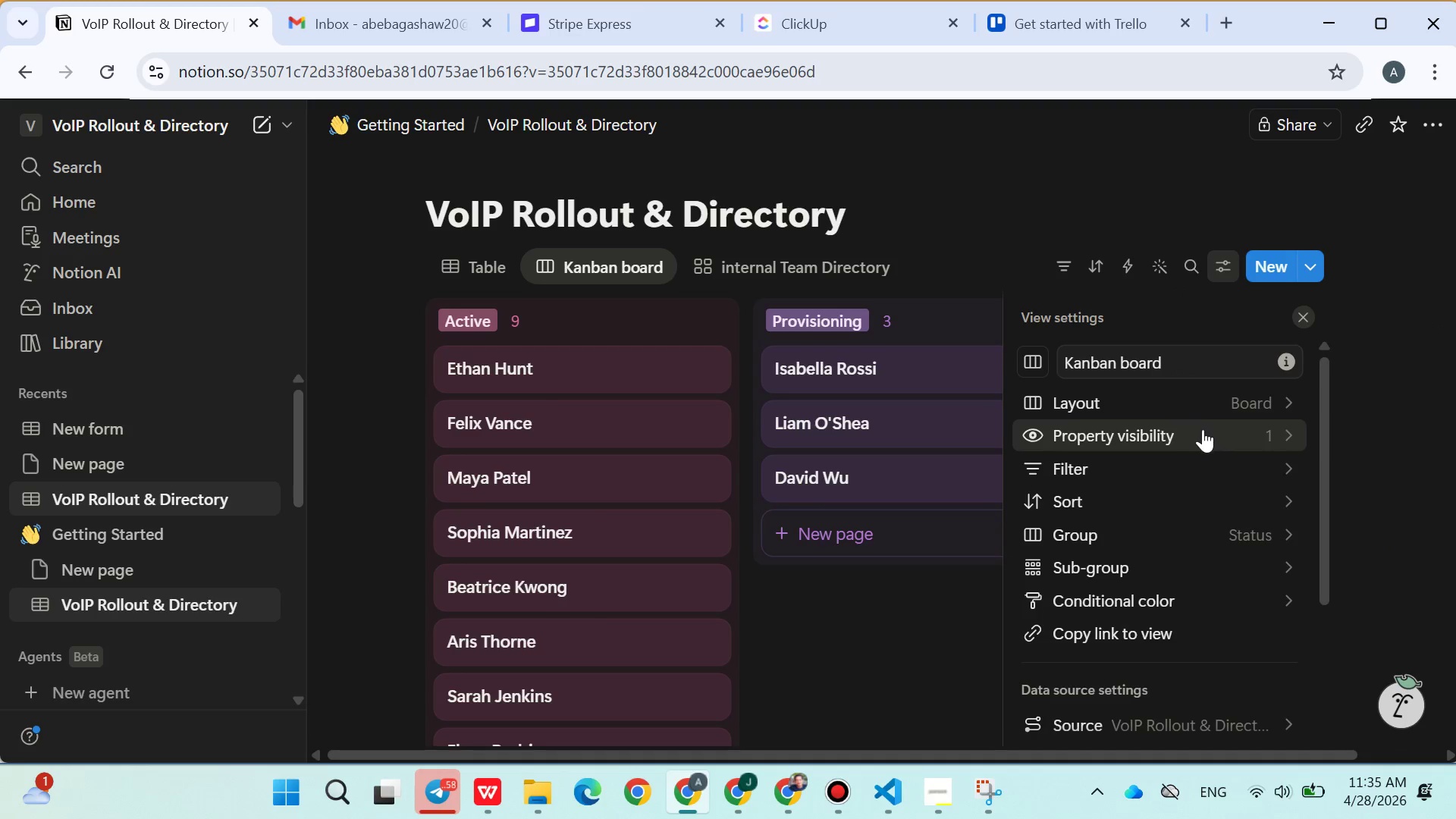 
left_click([1197, 435])
 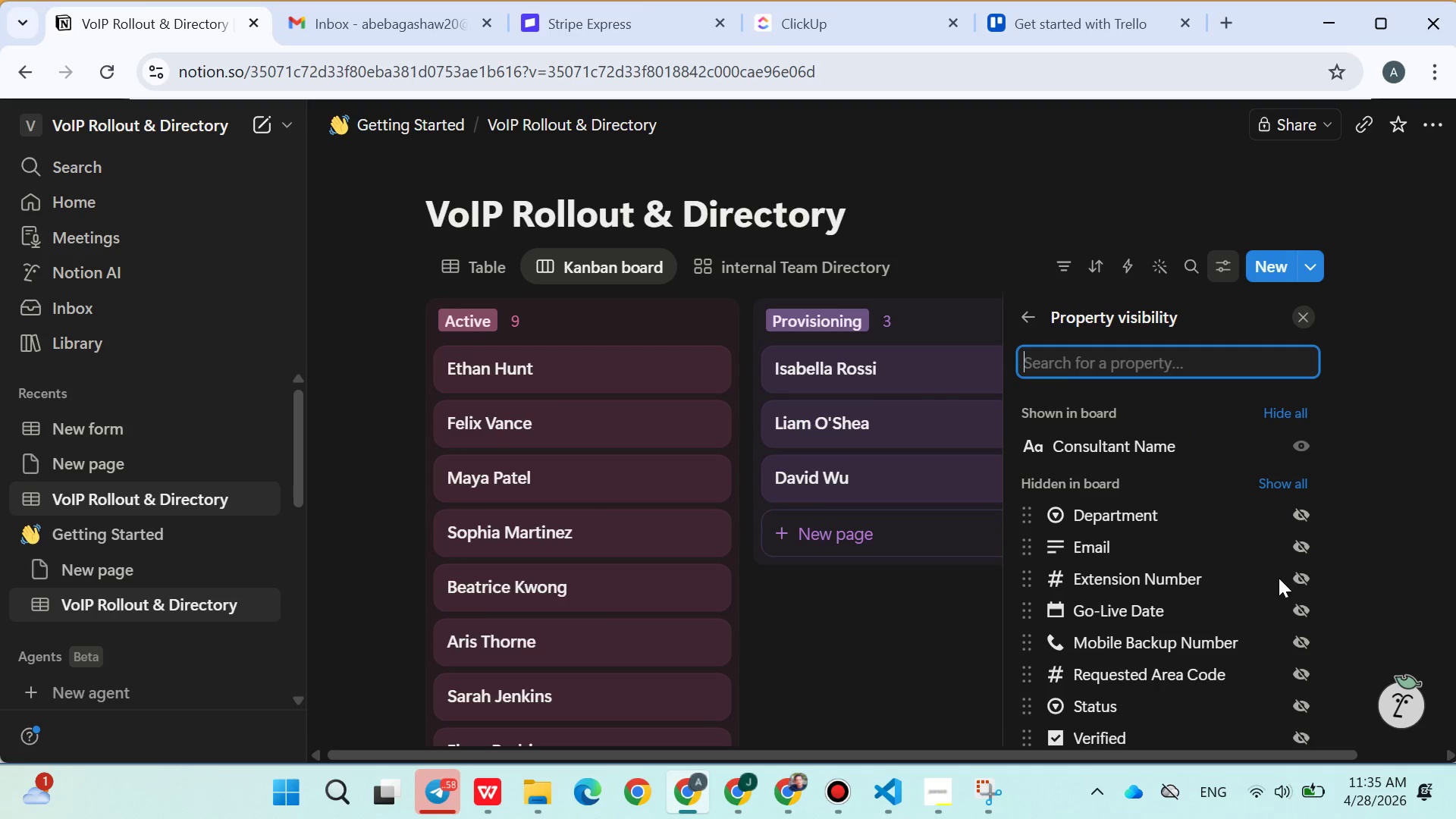 
wait(6.14)
 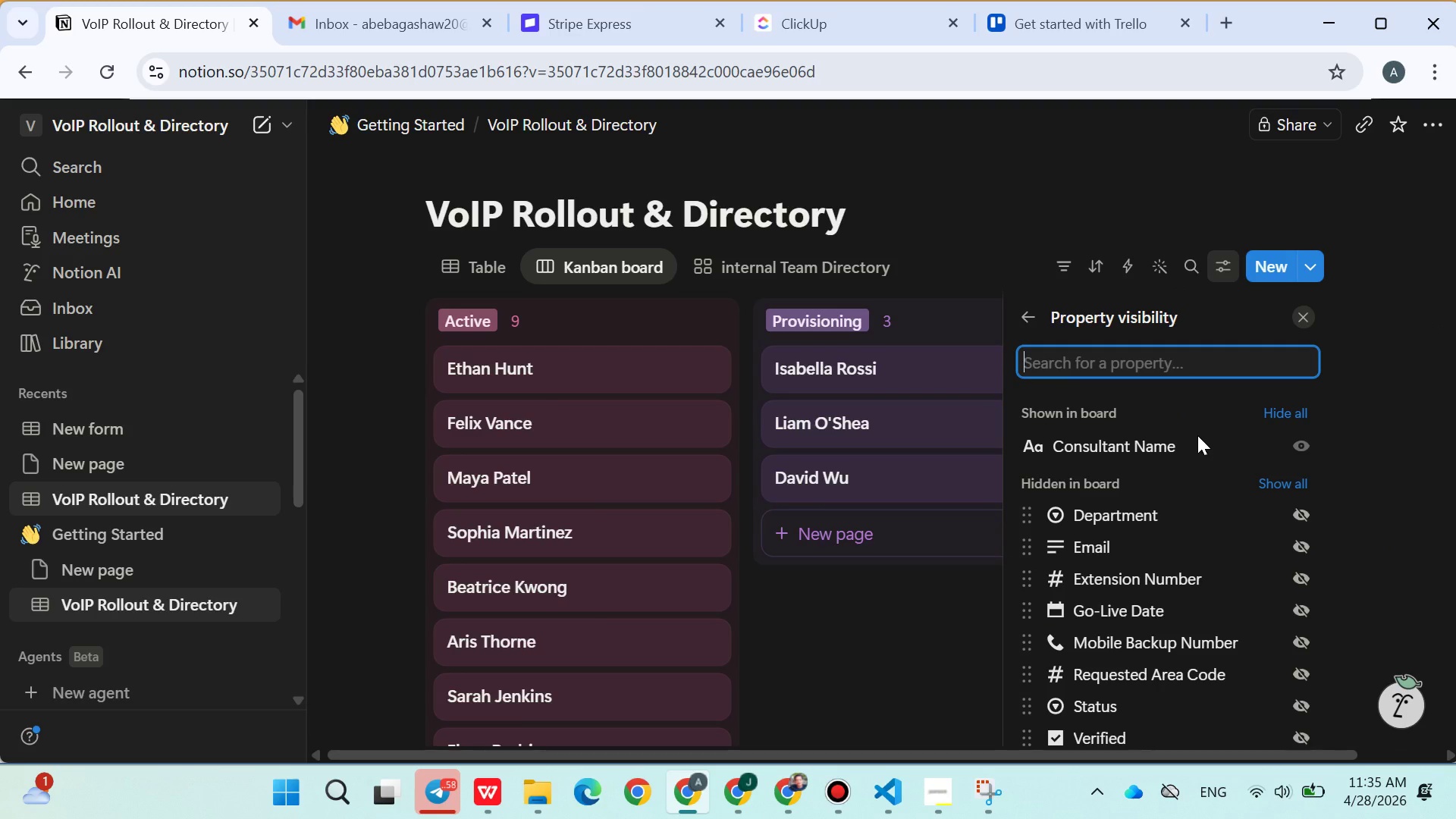 
left_click([1307, 576])
 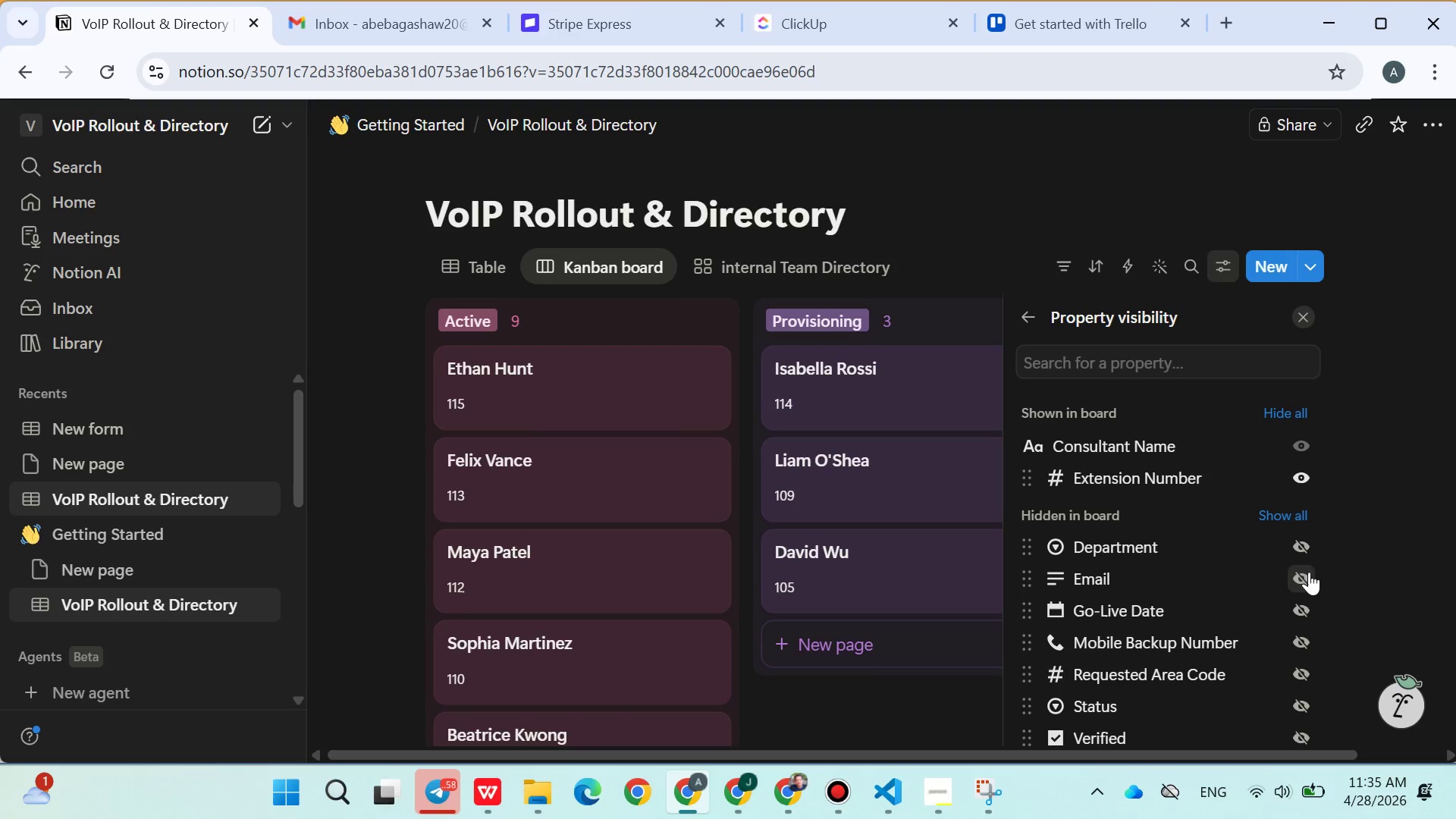 
left_click([1305, 547])
 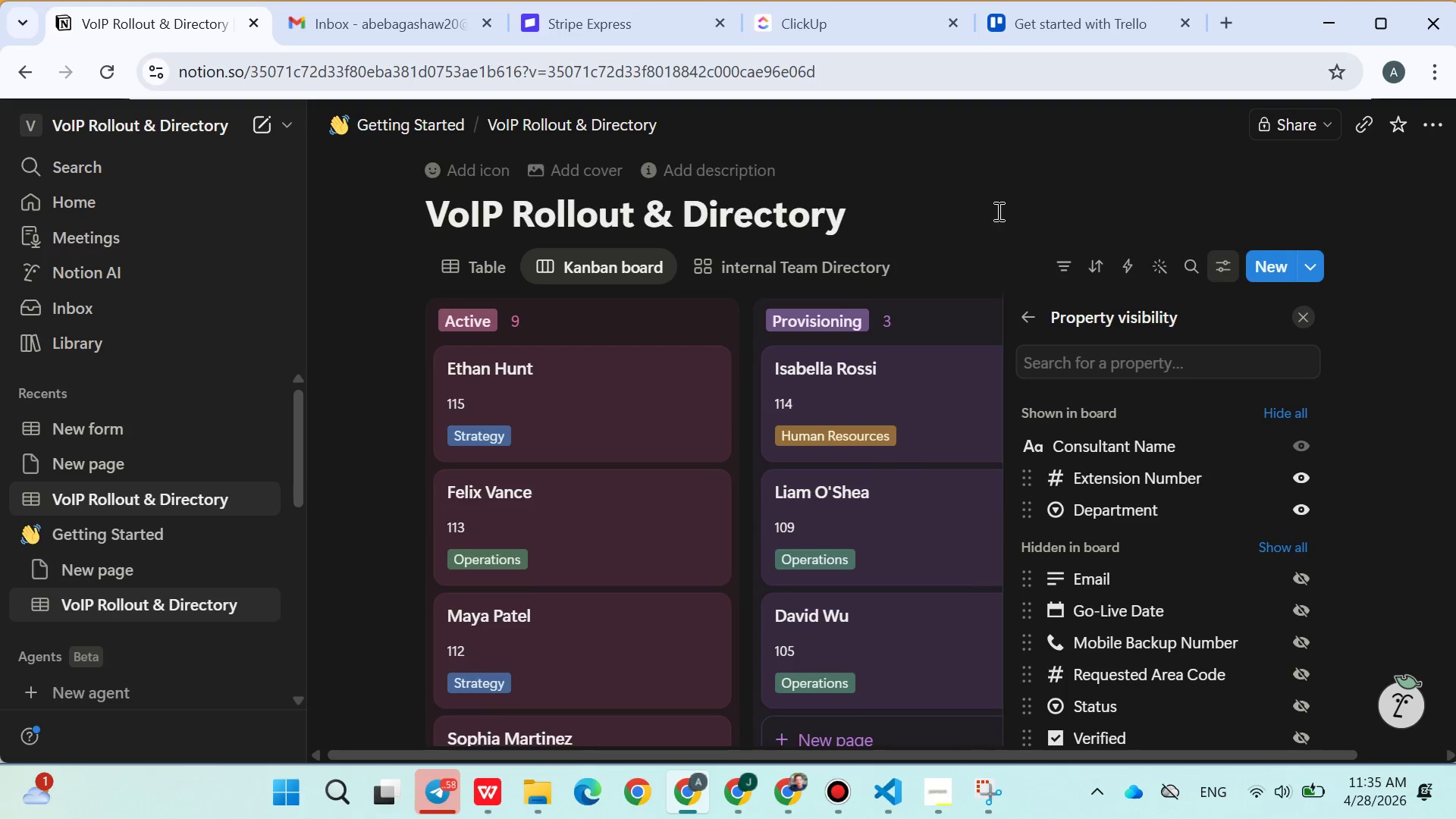 
left_click([998, 184])
 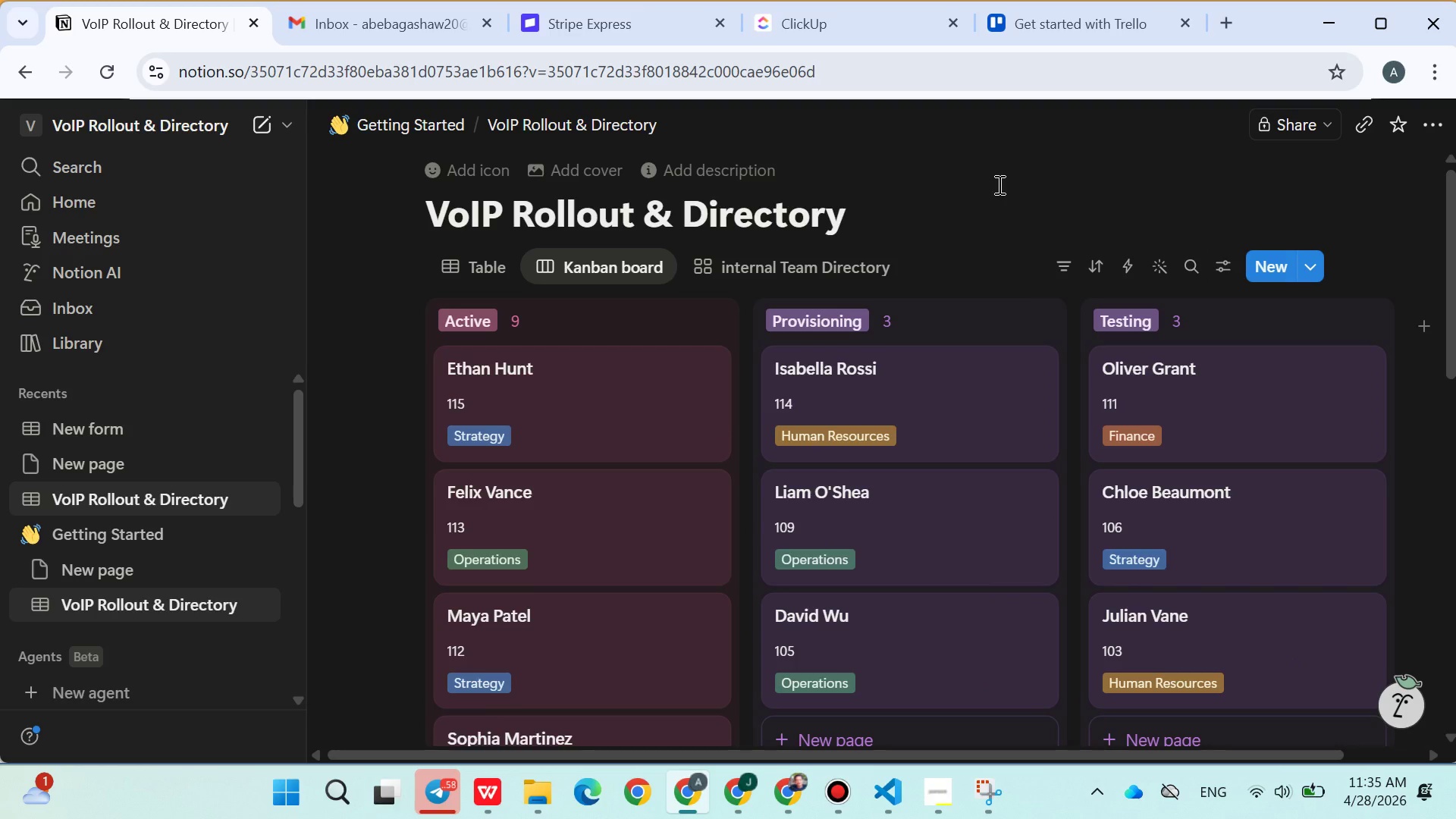 
wait(10.39)
 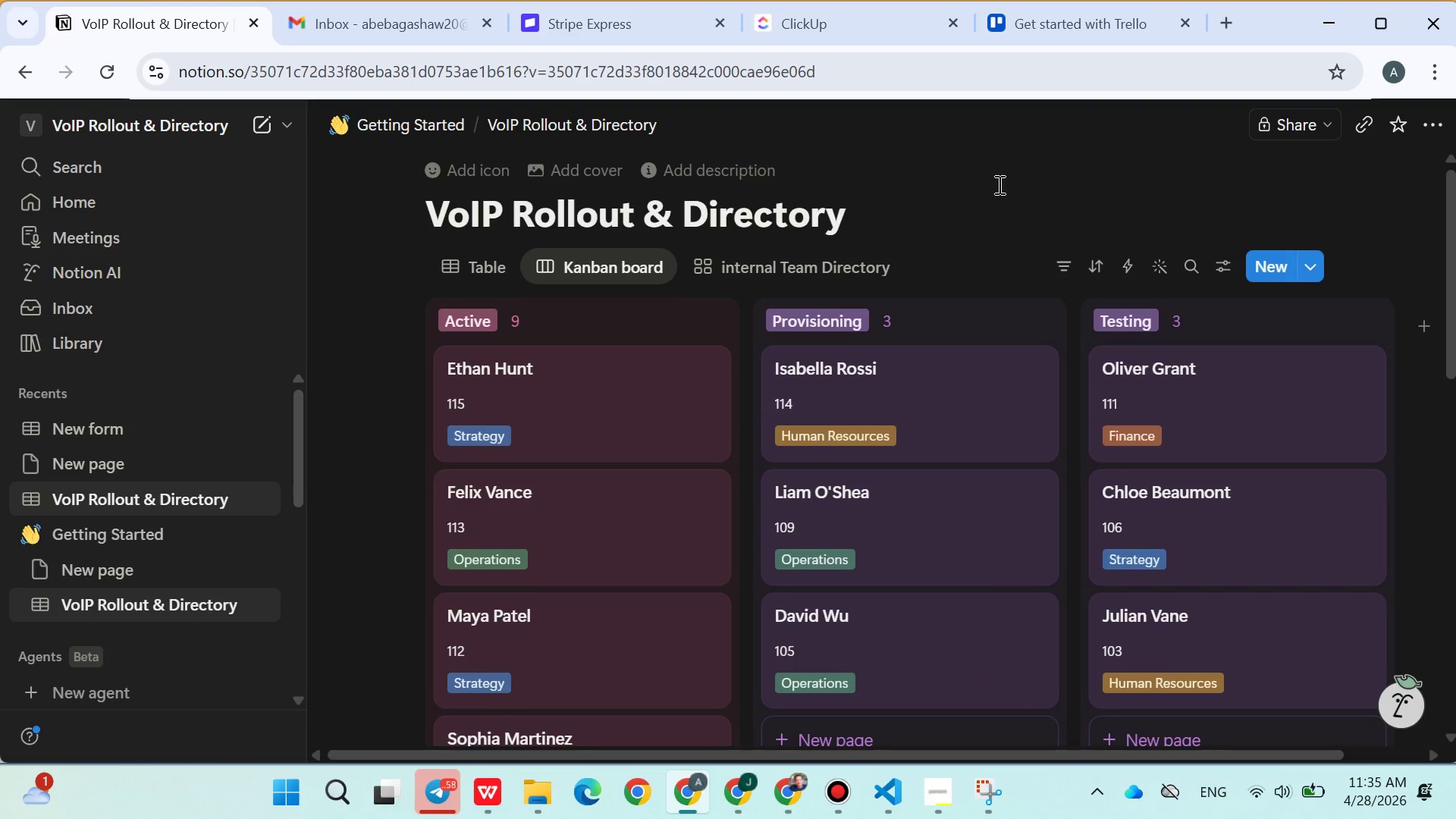 
left_click([974, 224])
 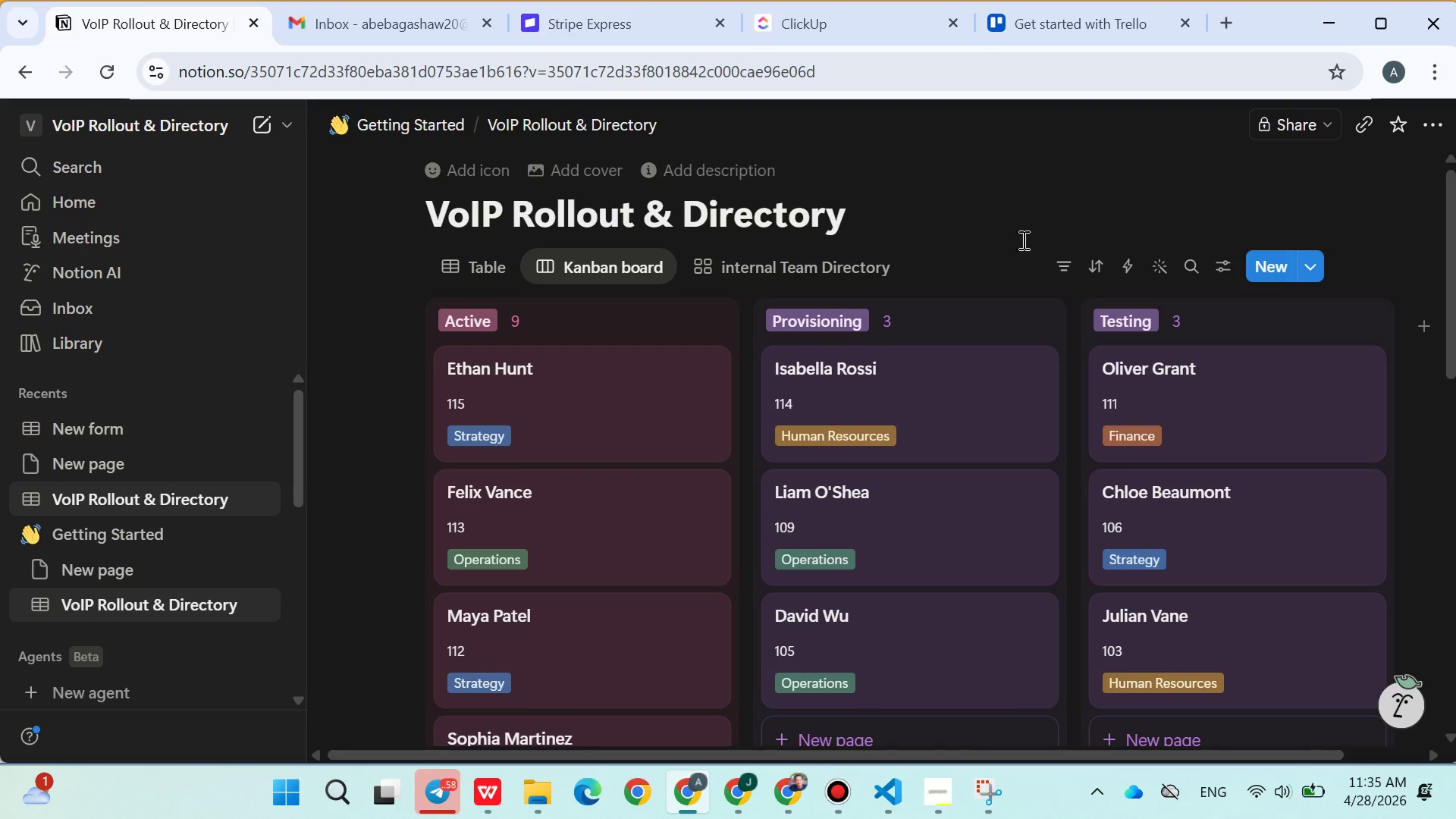 
left_click([783, 283])
 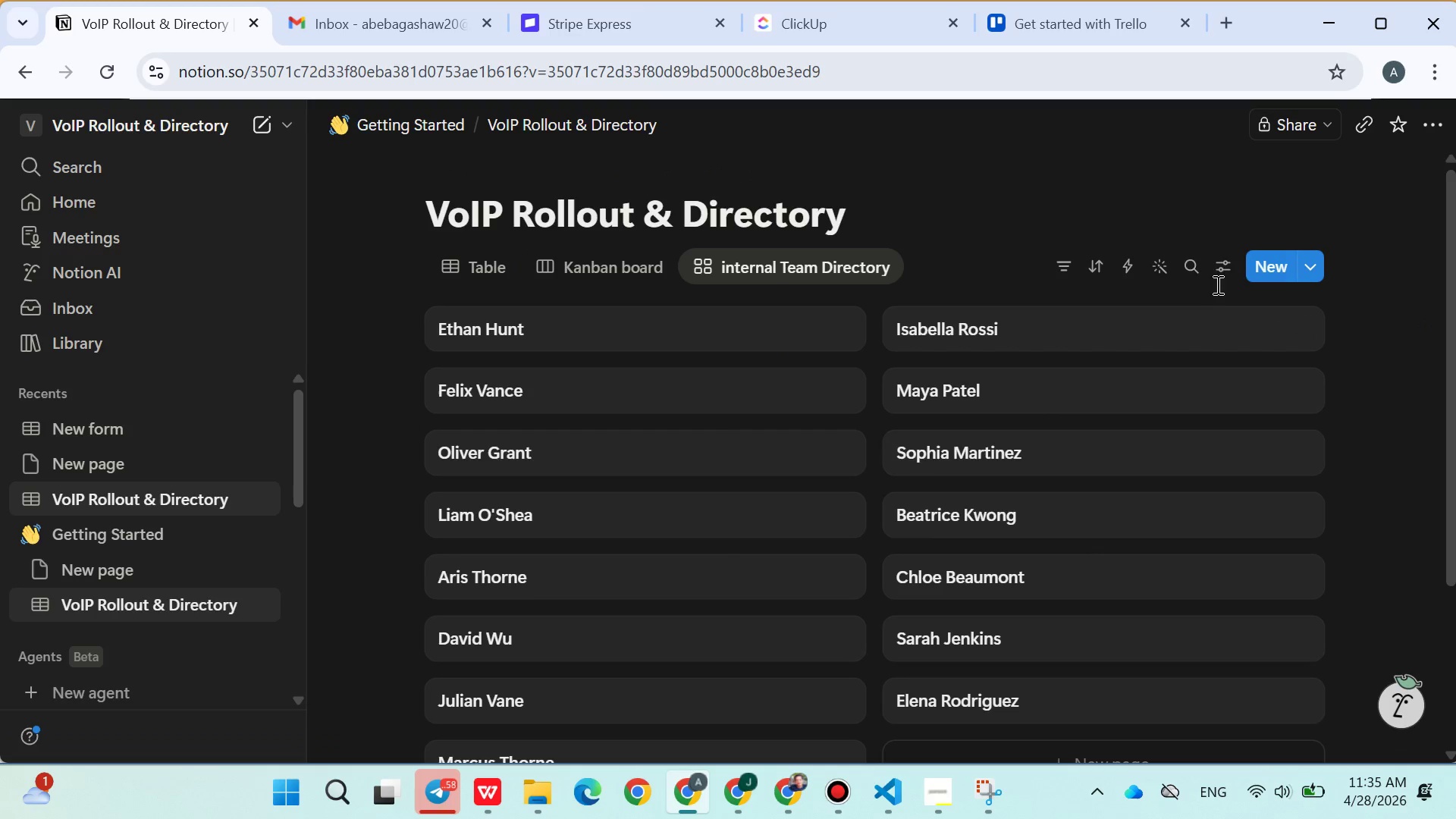 
left_click([1218, 275])
 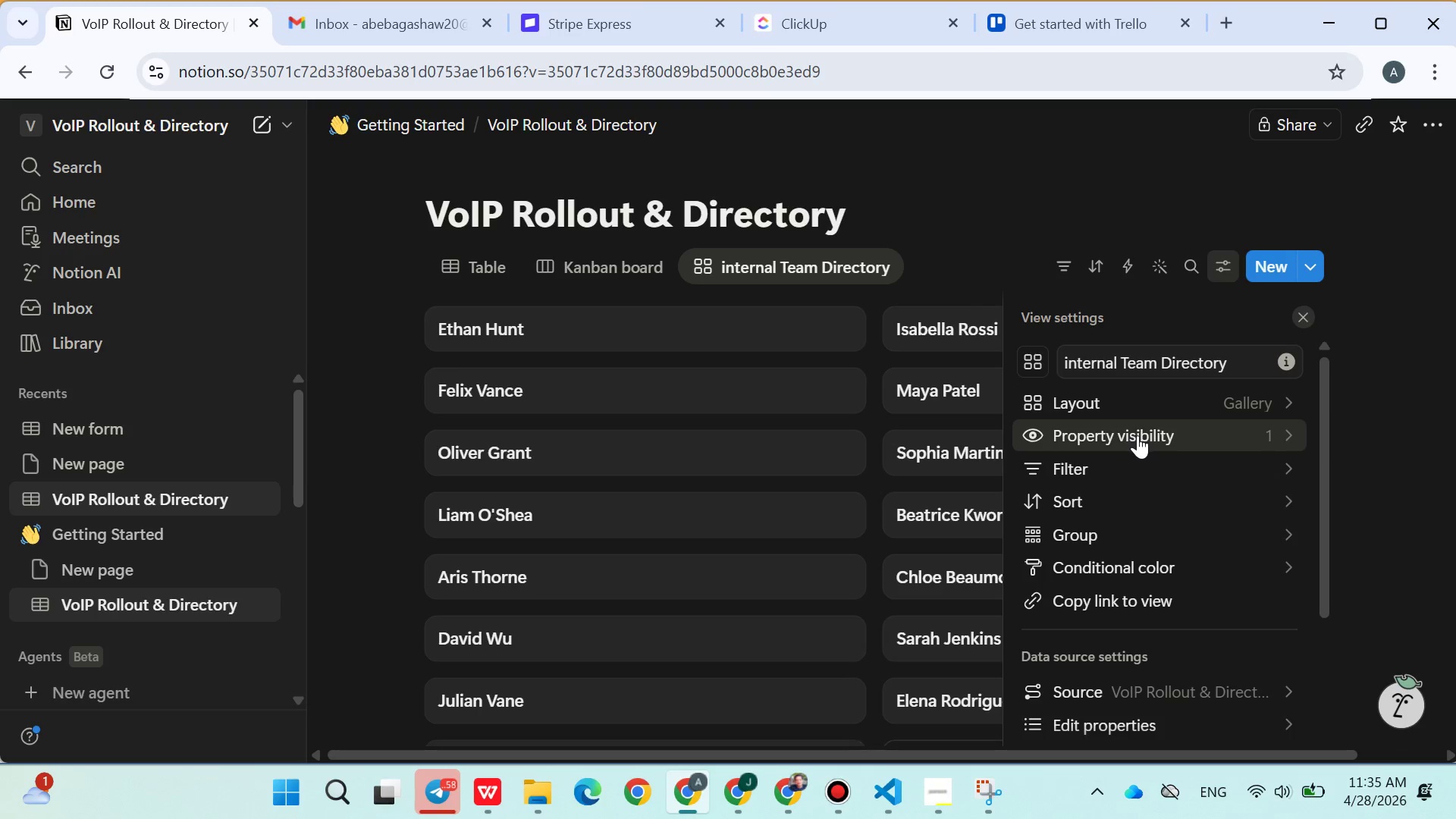 
left_click([1138, 435])
 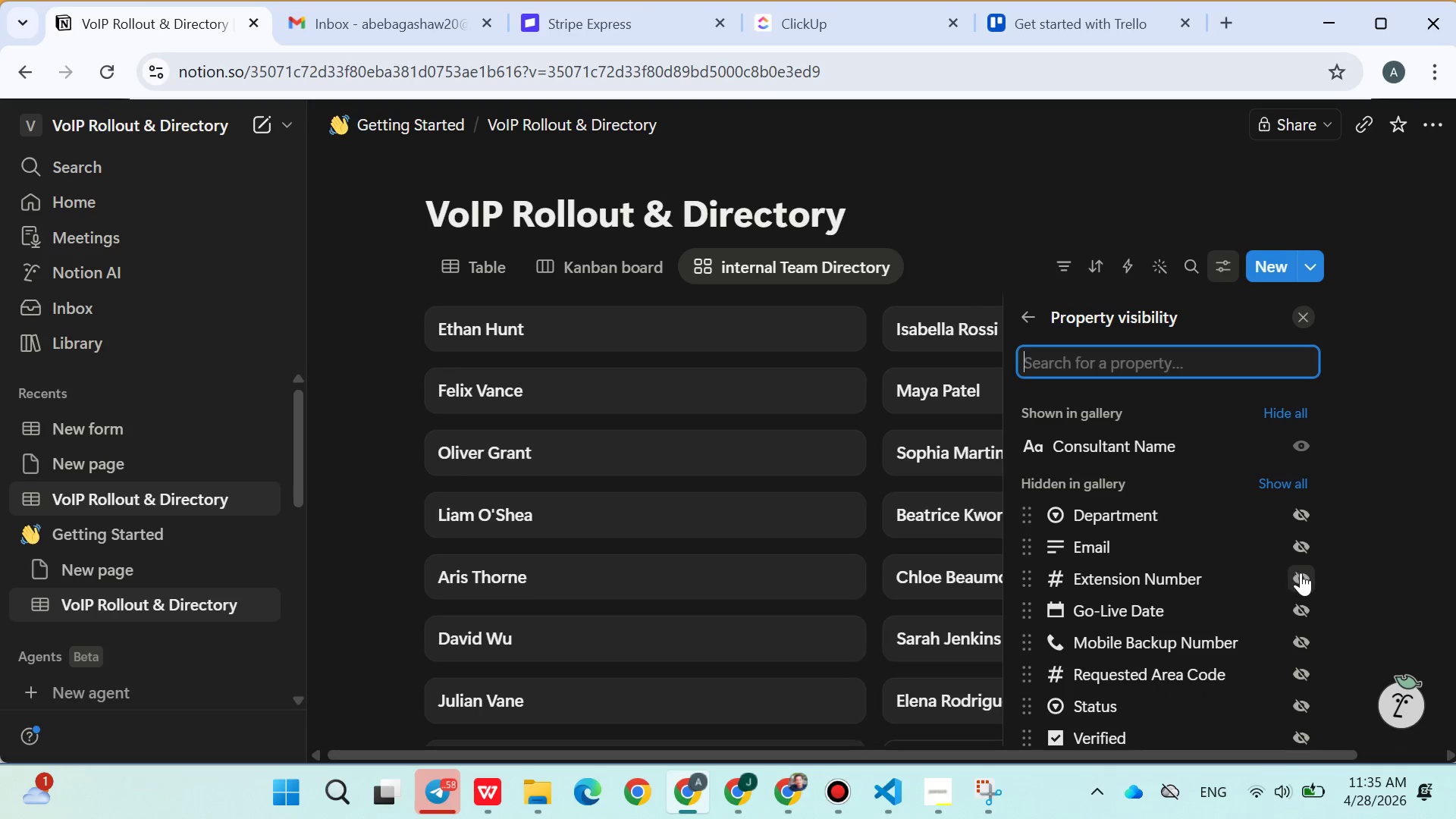 
wait(5.8)
 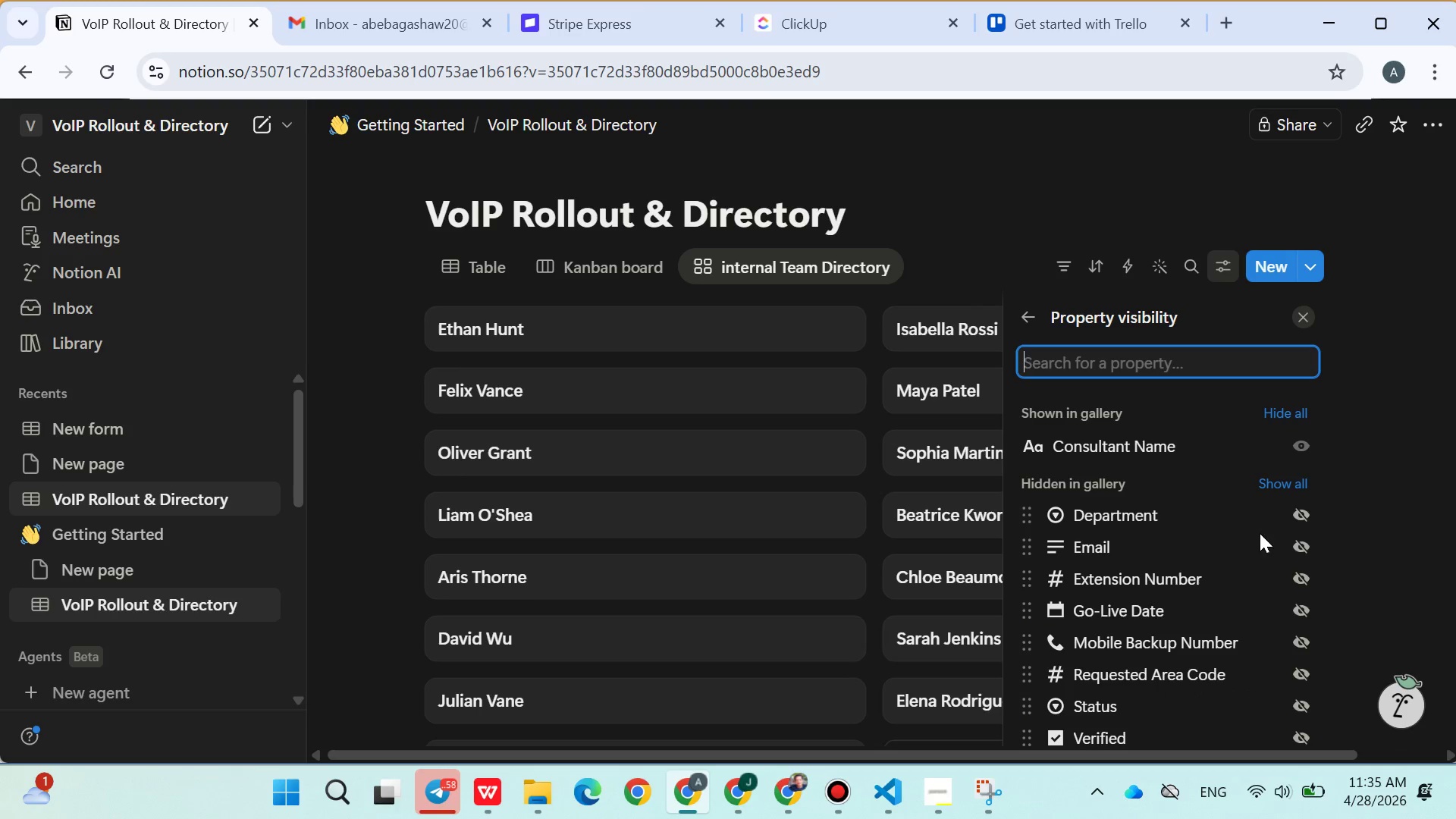 
left_click([1302, 523])
 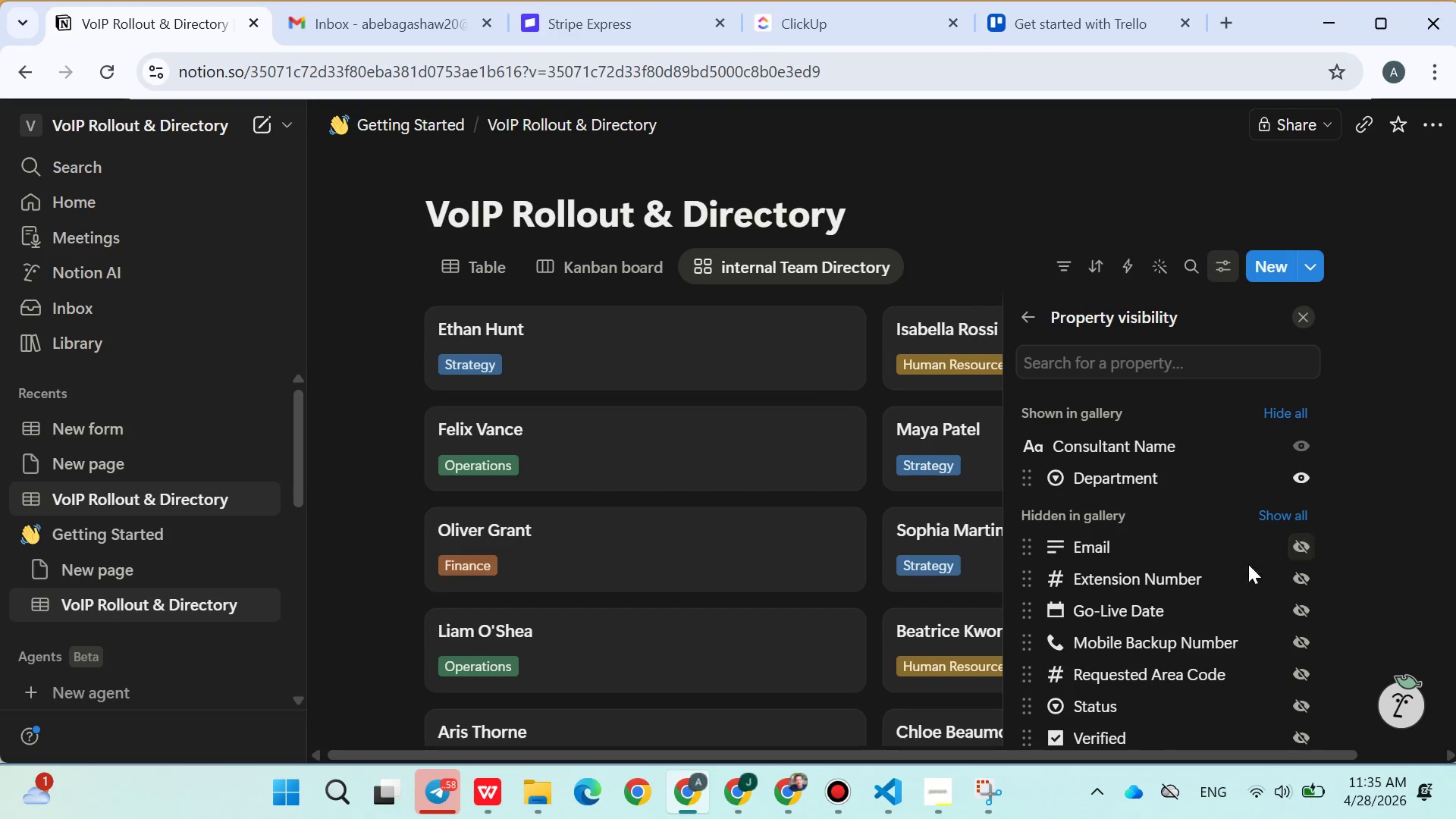 
left_click([1298, 570])
 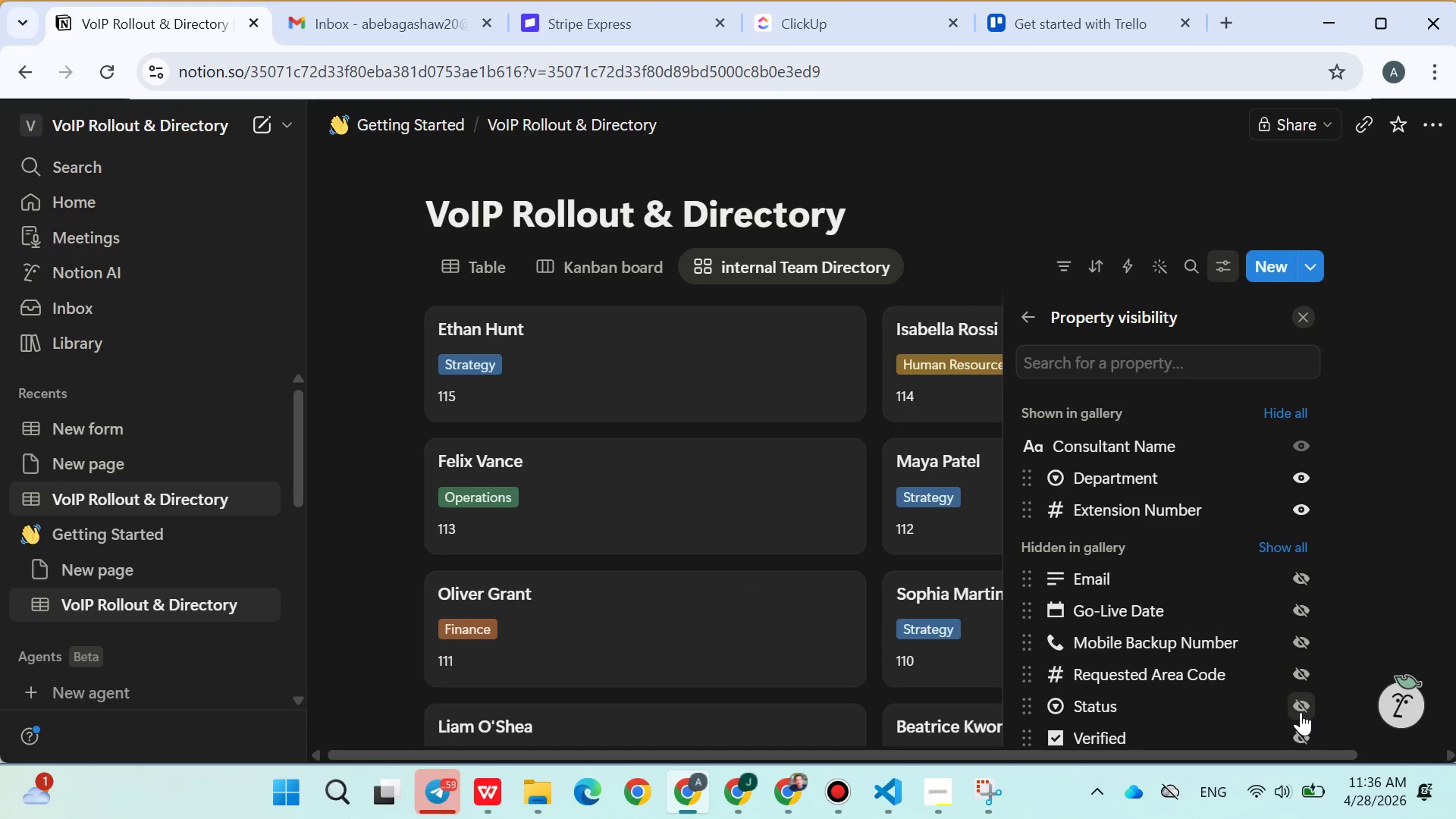 
left_click([1301, 701])
 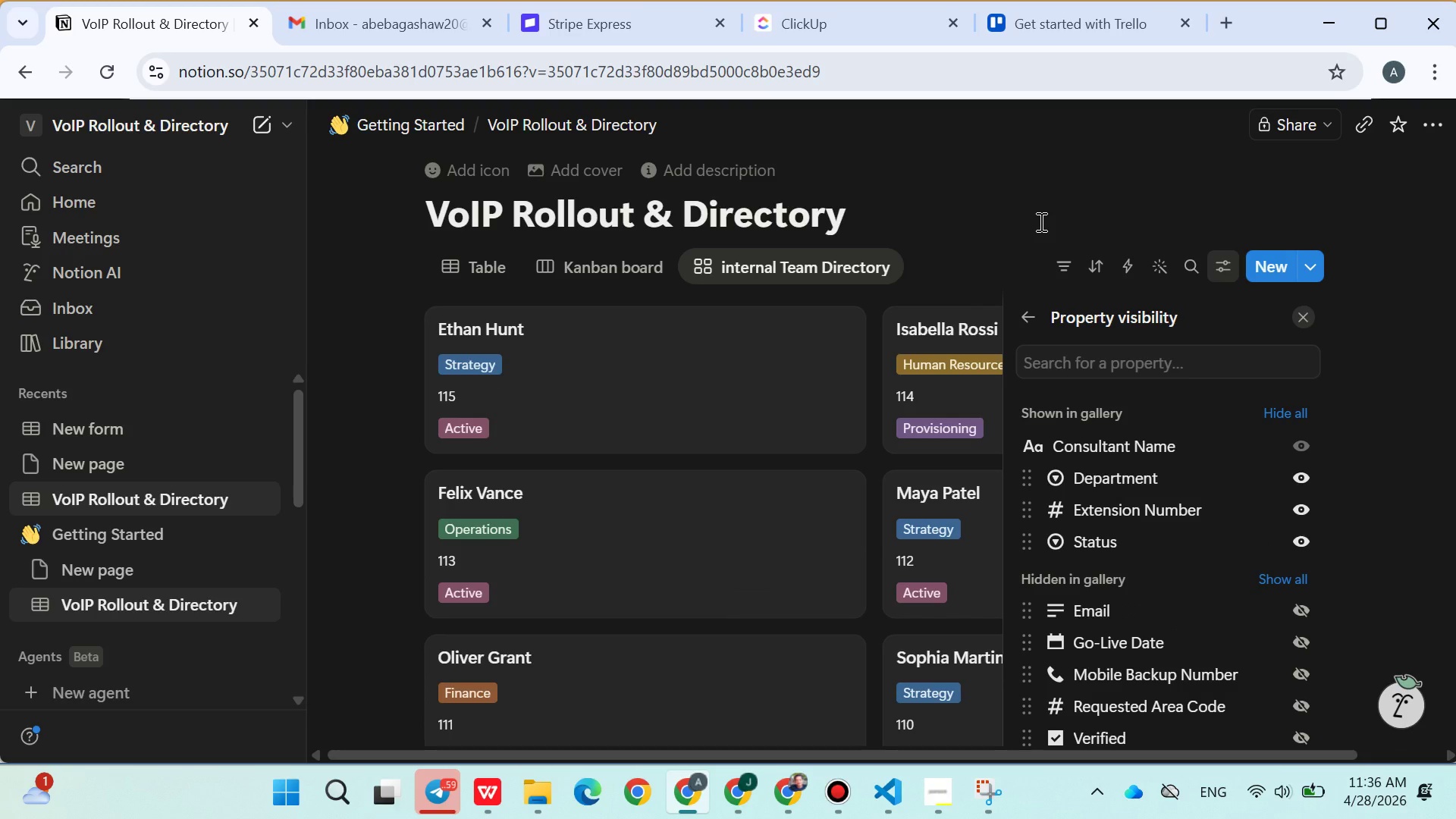 
wait(6.03)
 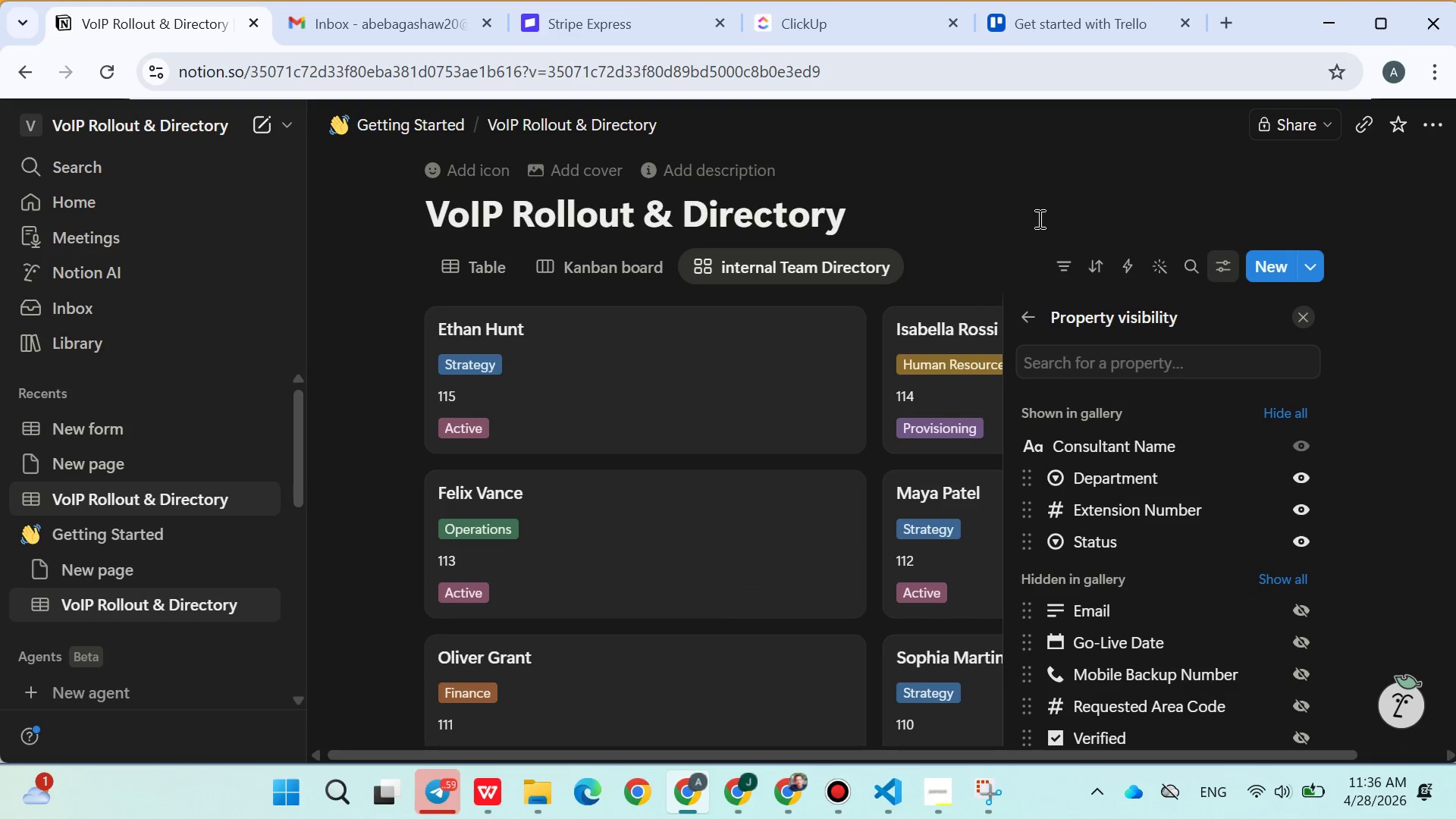 
left_click([1030, 223])
 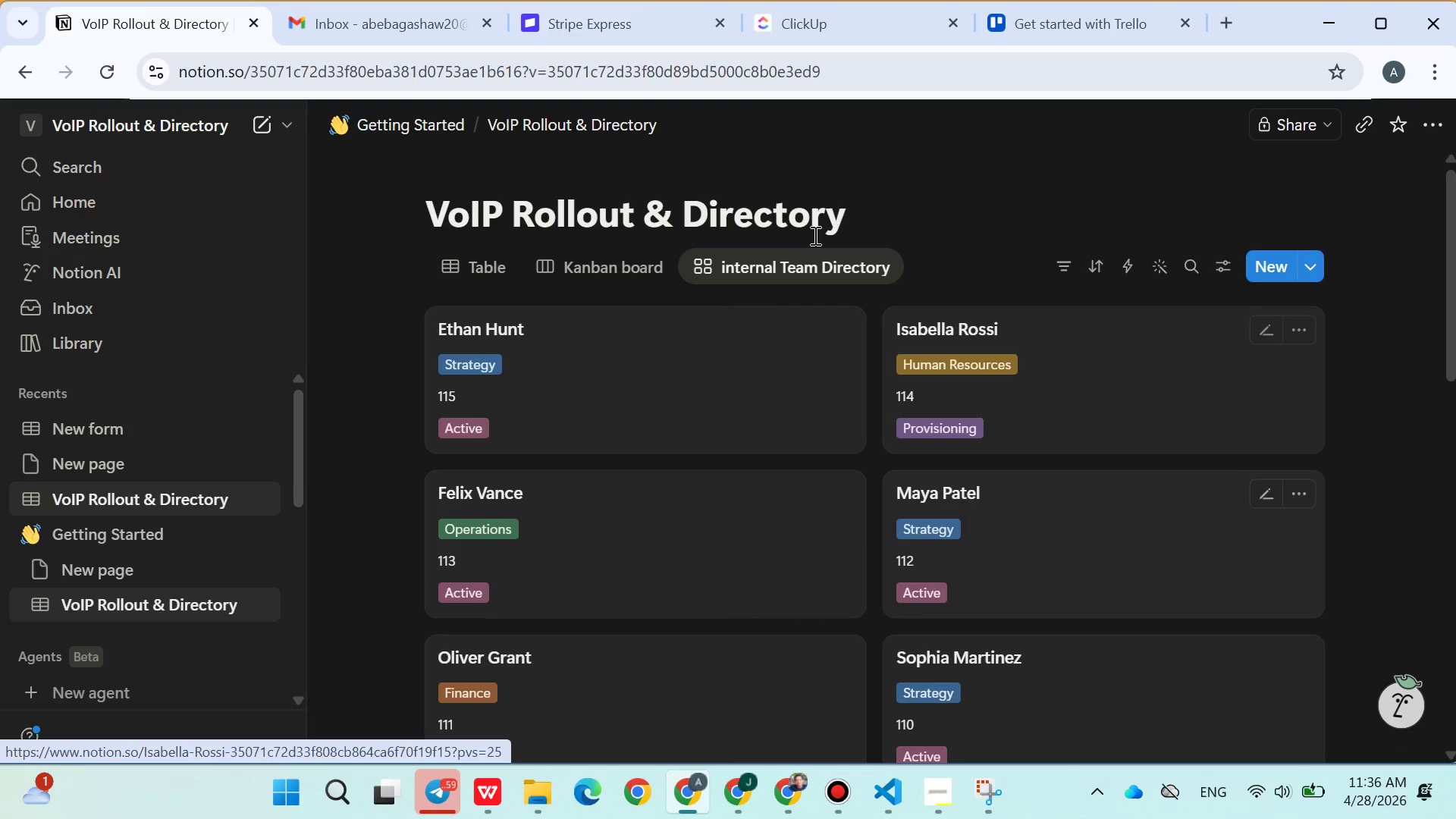 
left_click([628, 265])
 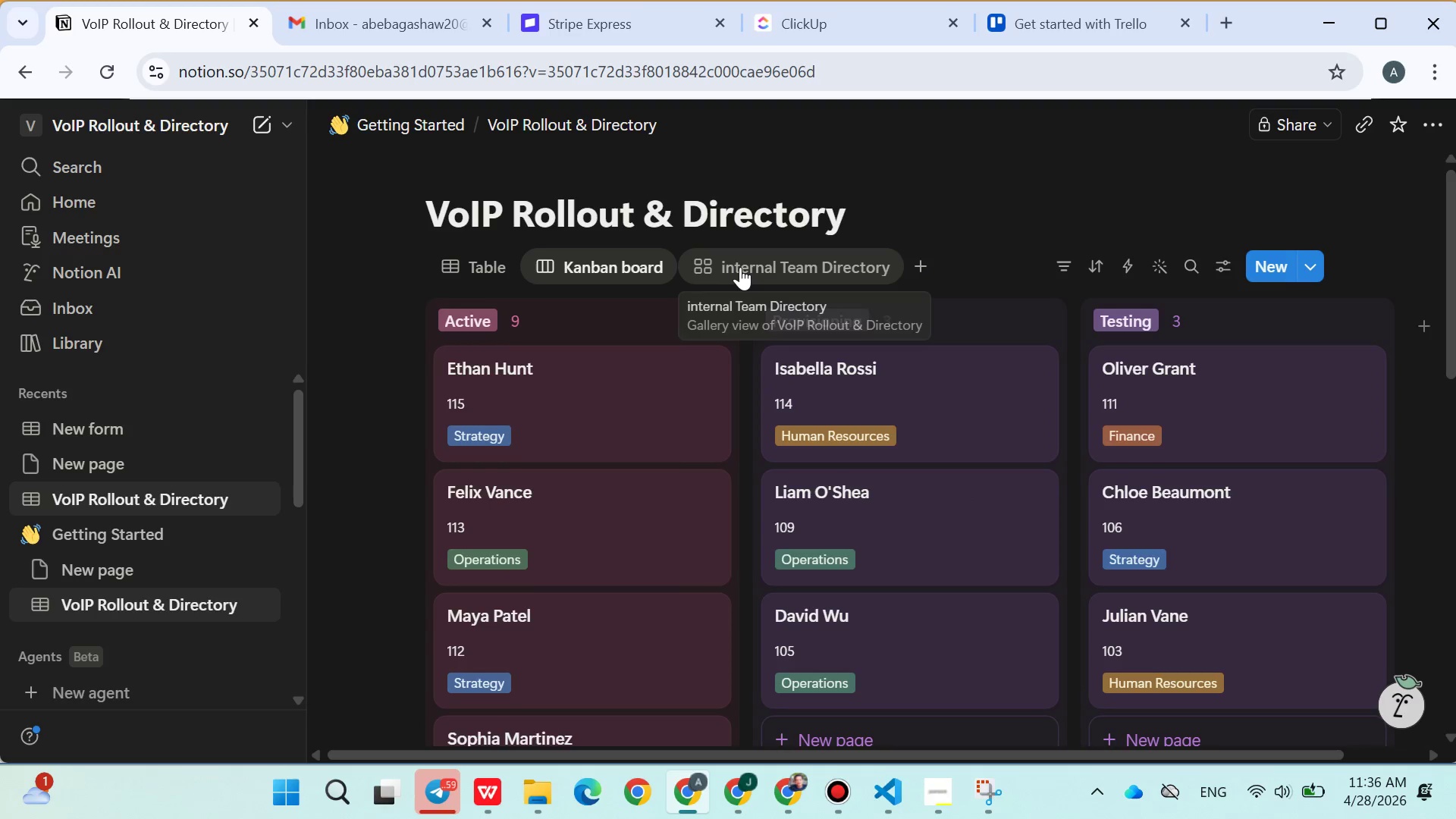 
left_click([740, 267])
 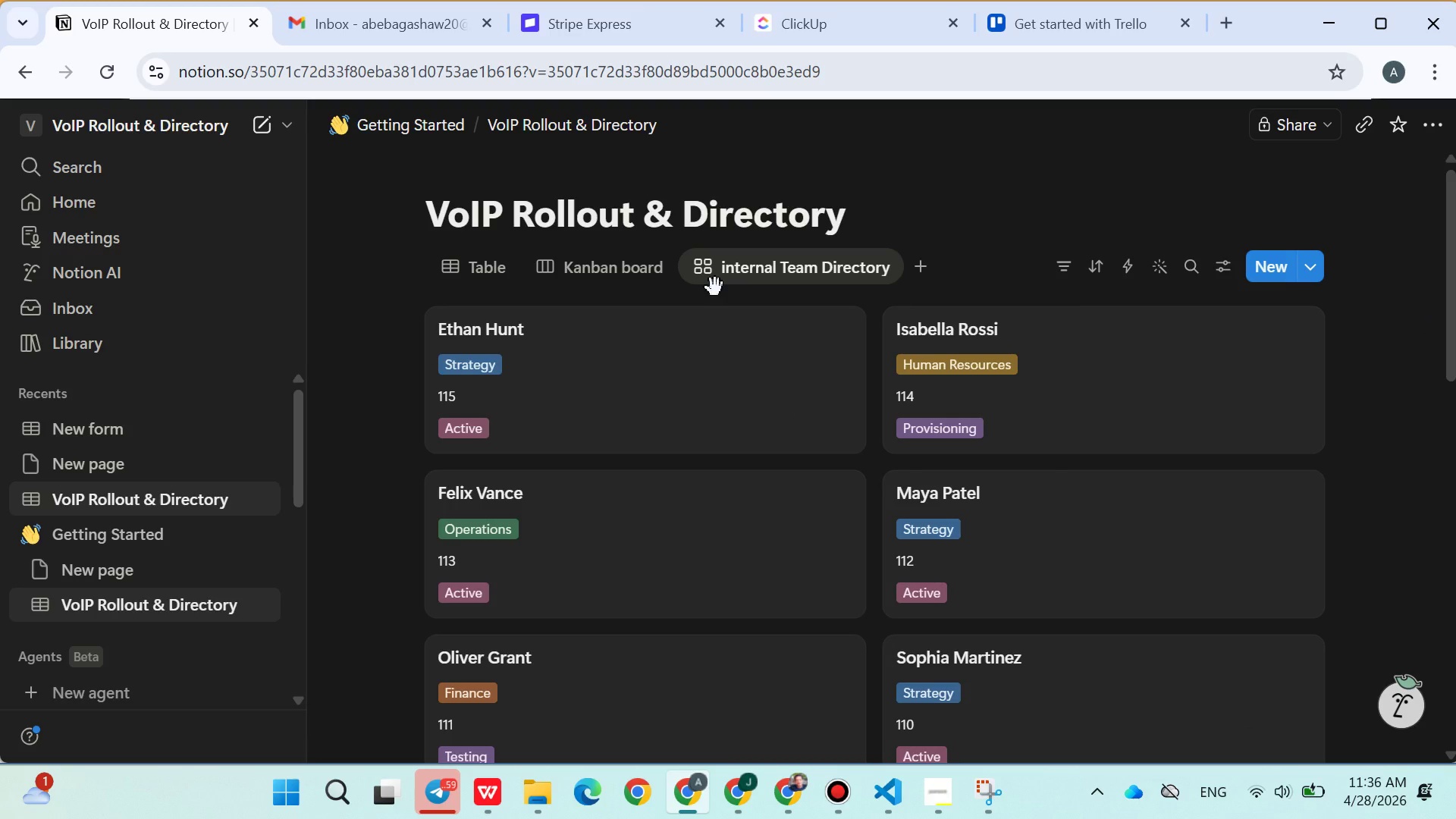 
wait(12.0)
 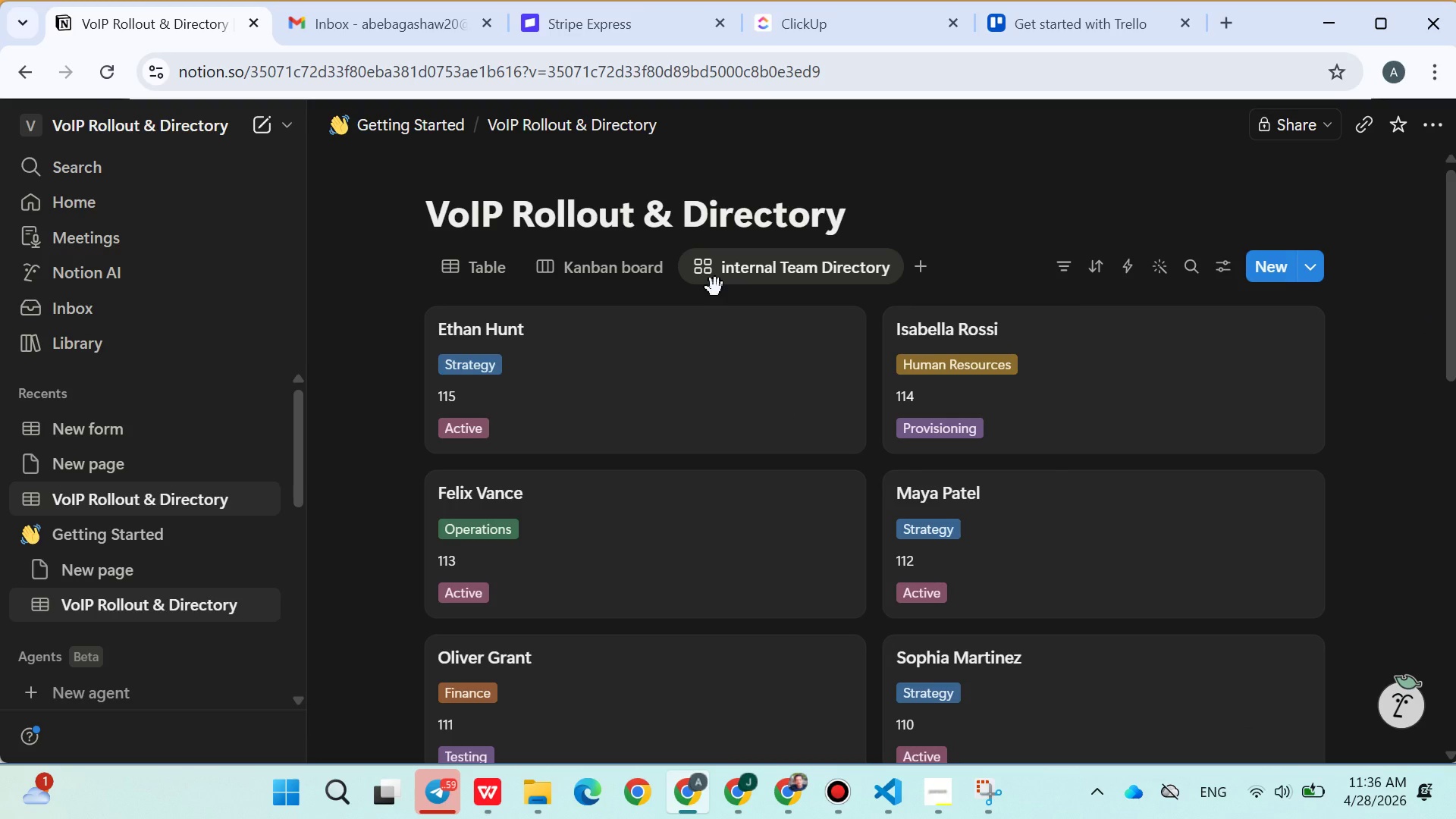 
left_click([927, 233])
 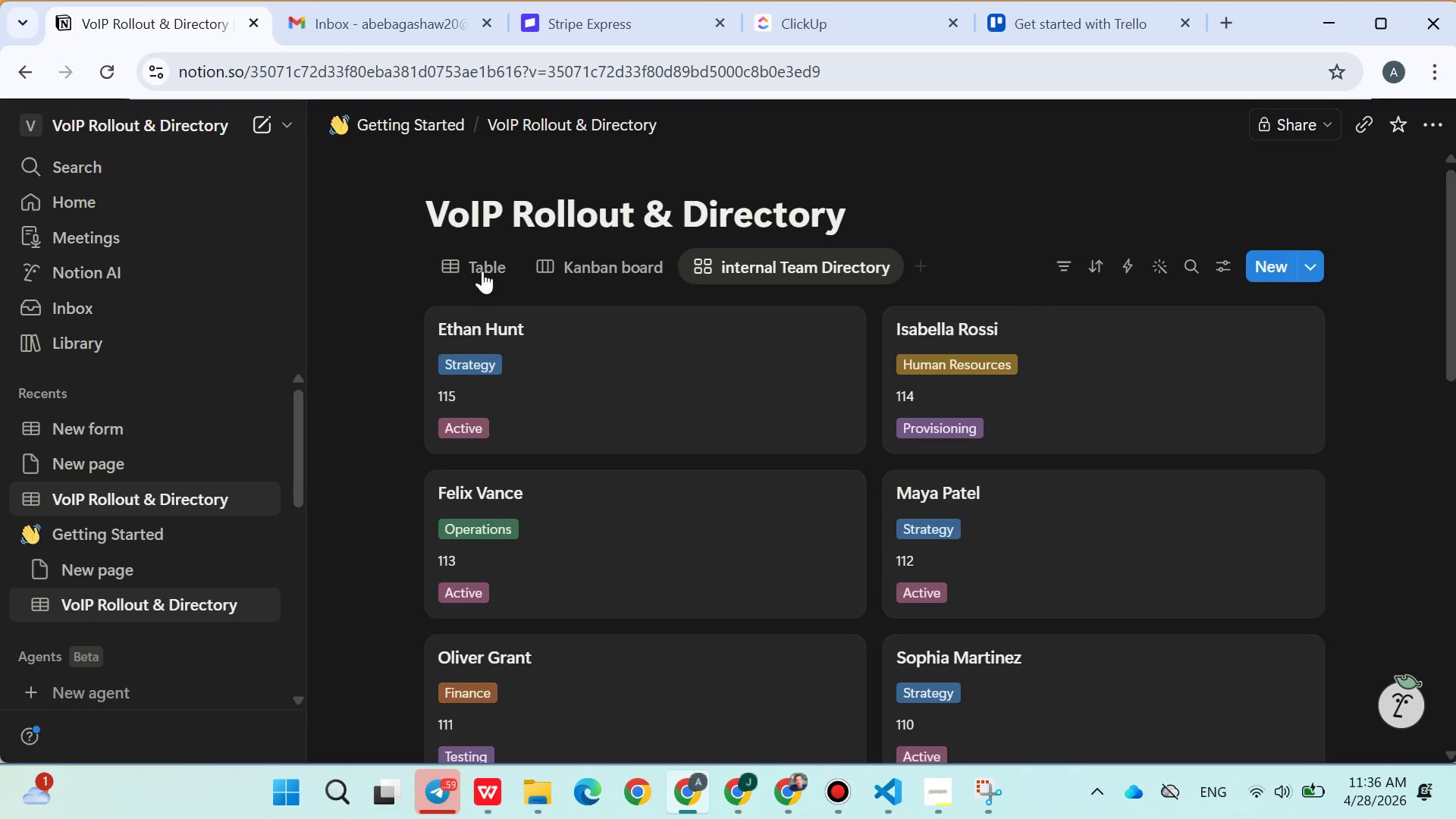 
left_click([477, 266])
 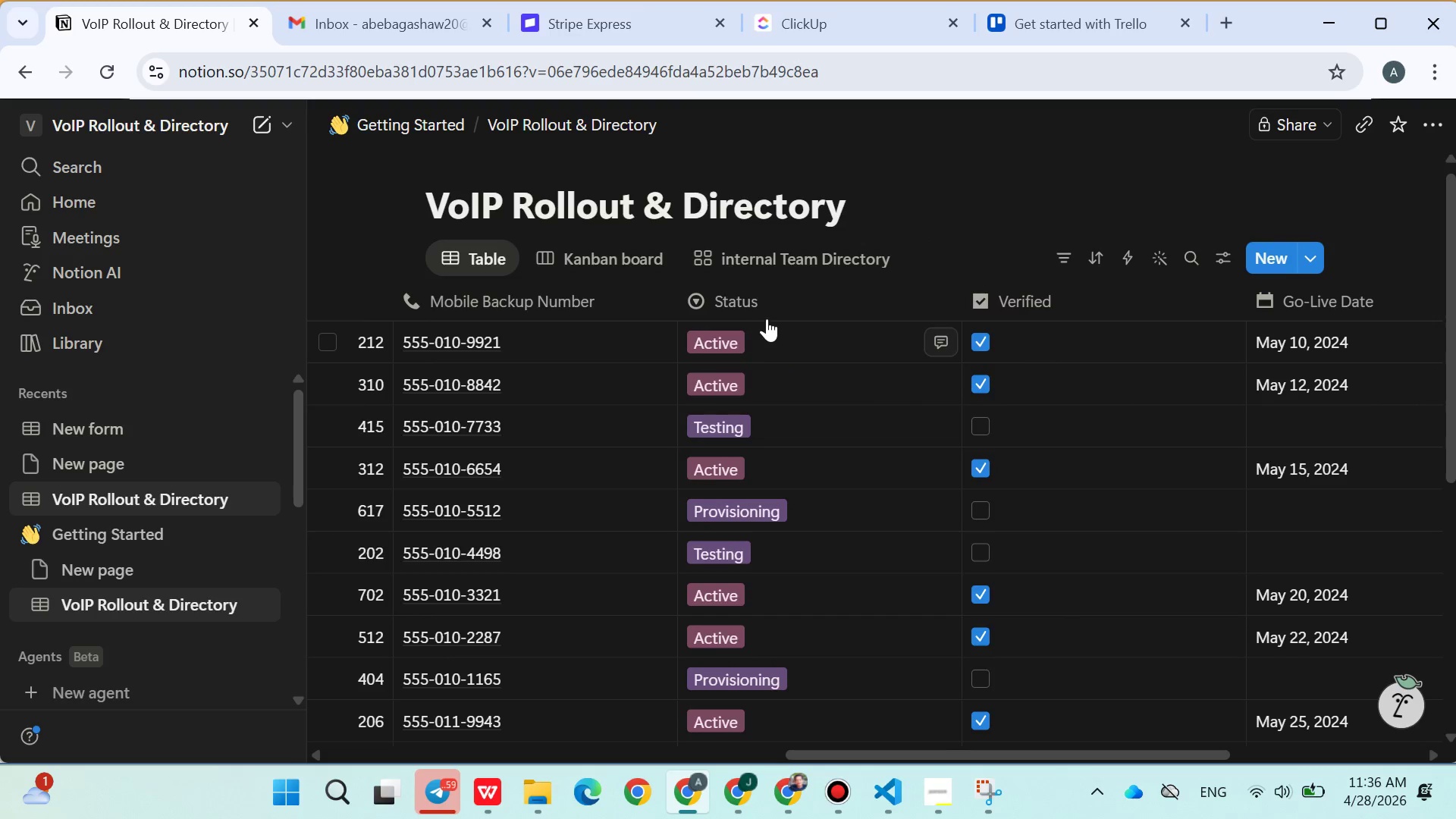 
left_click([1061, 332])
 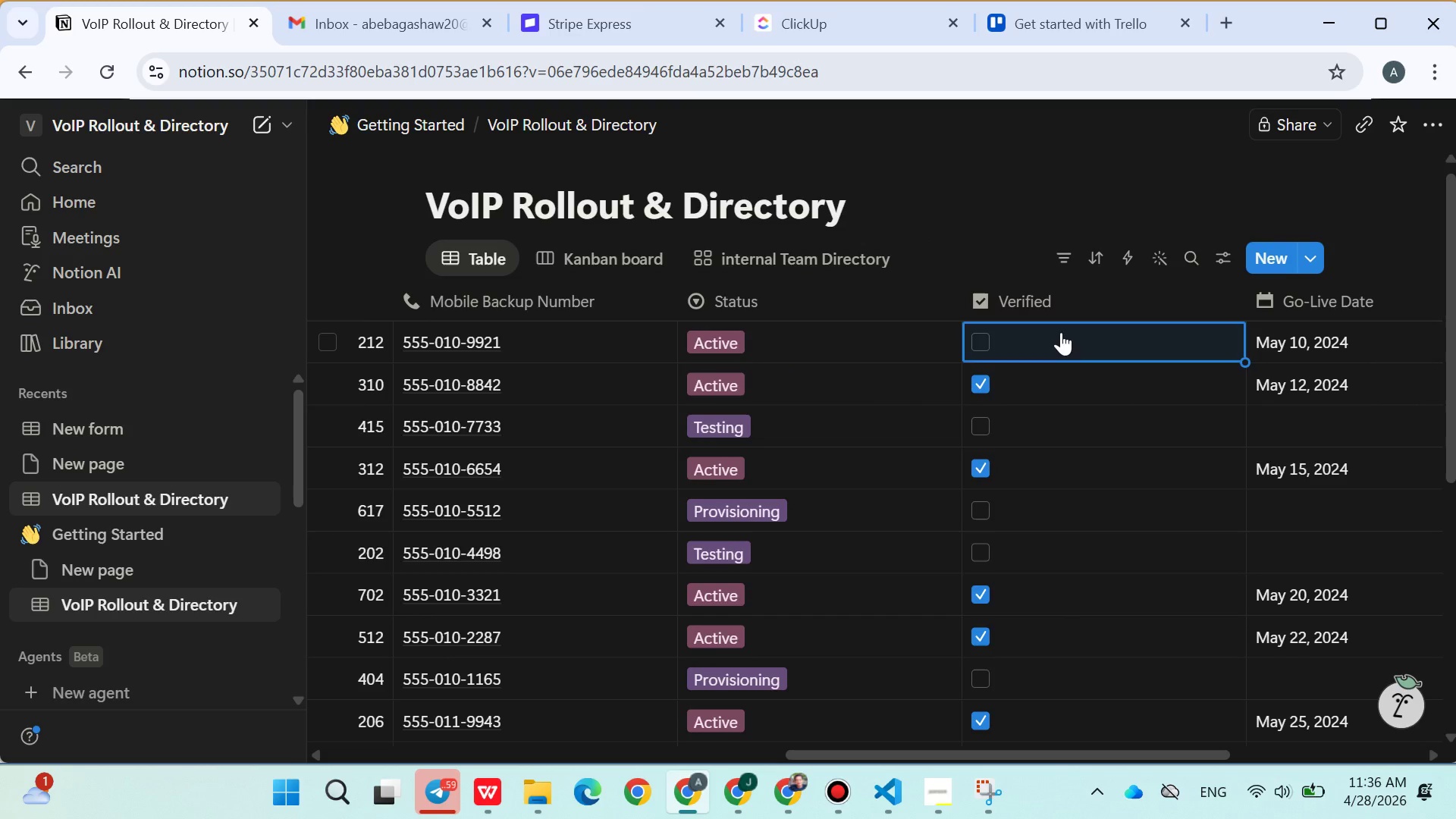 
left_click([1061, 332])
 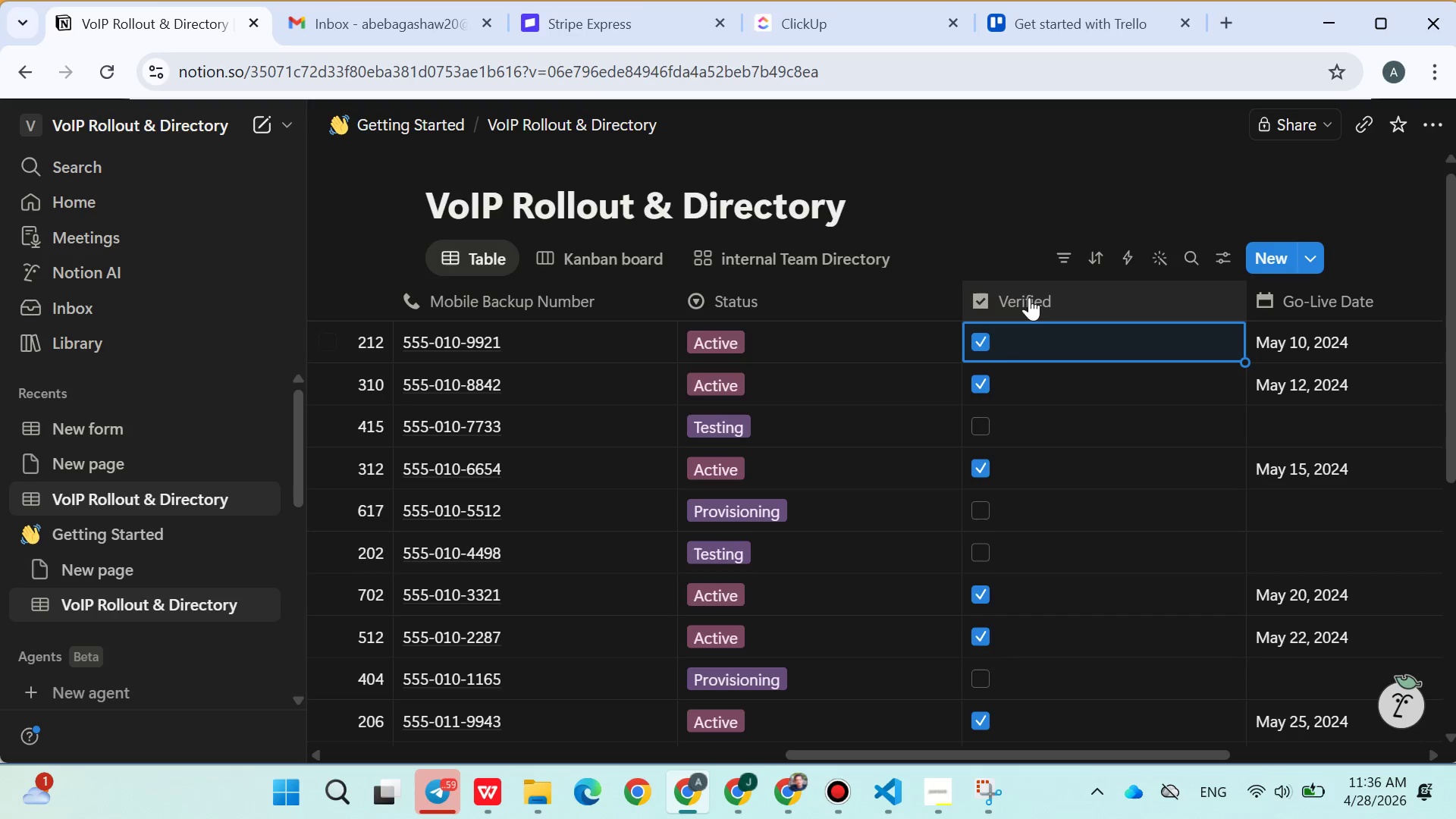 
left_click([1028, 297])
 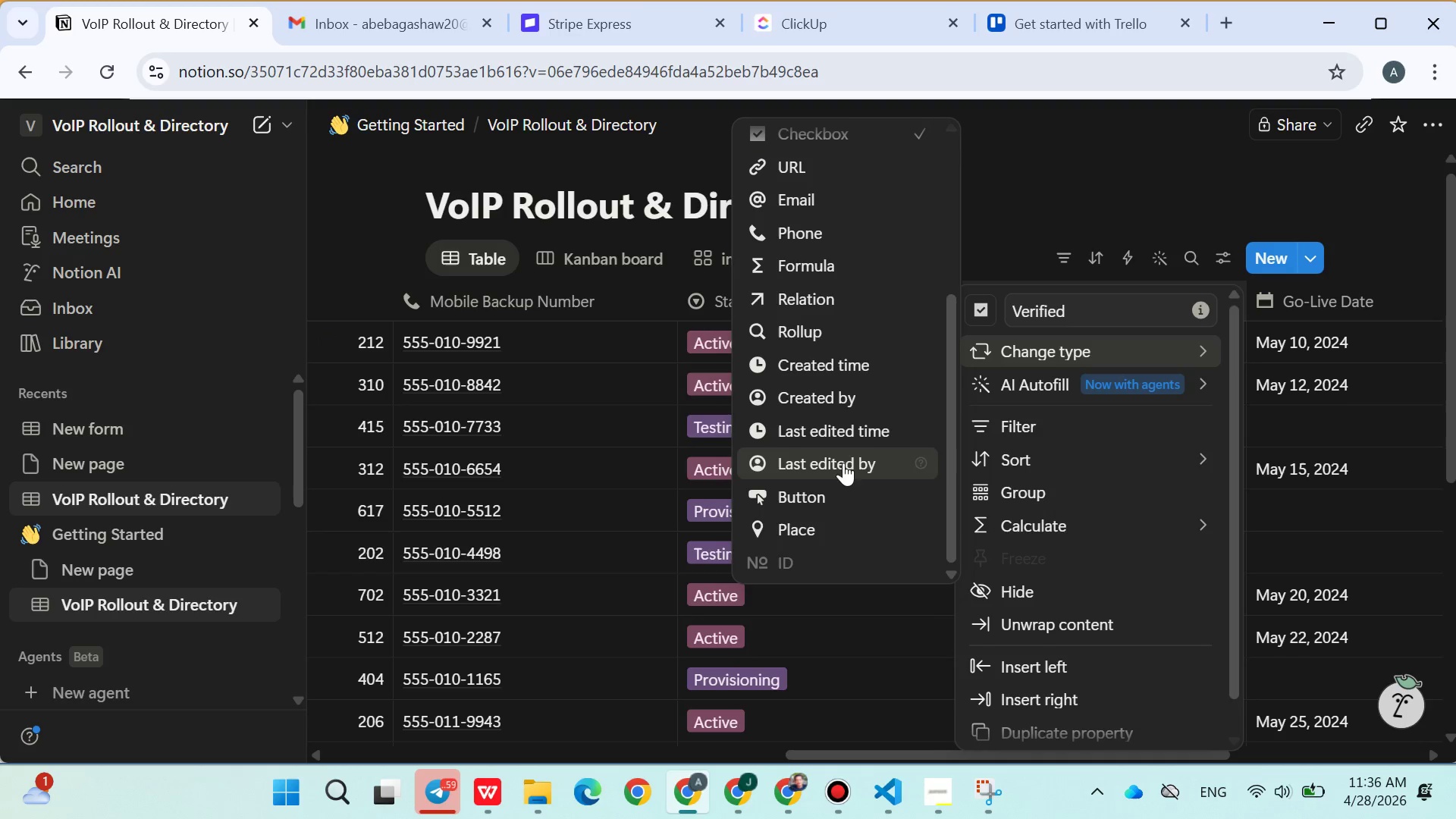 
left_click([822, 297])
 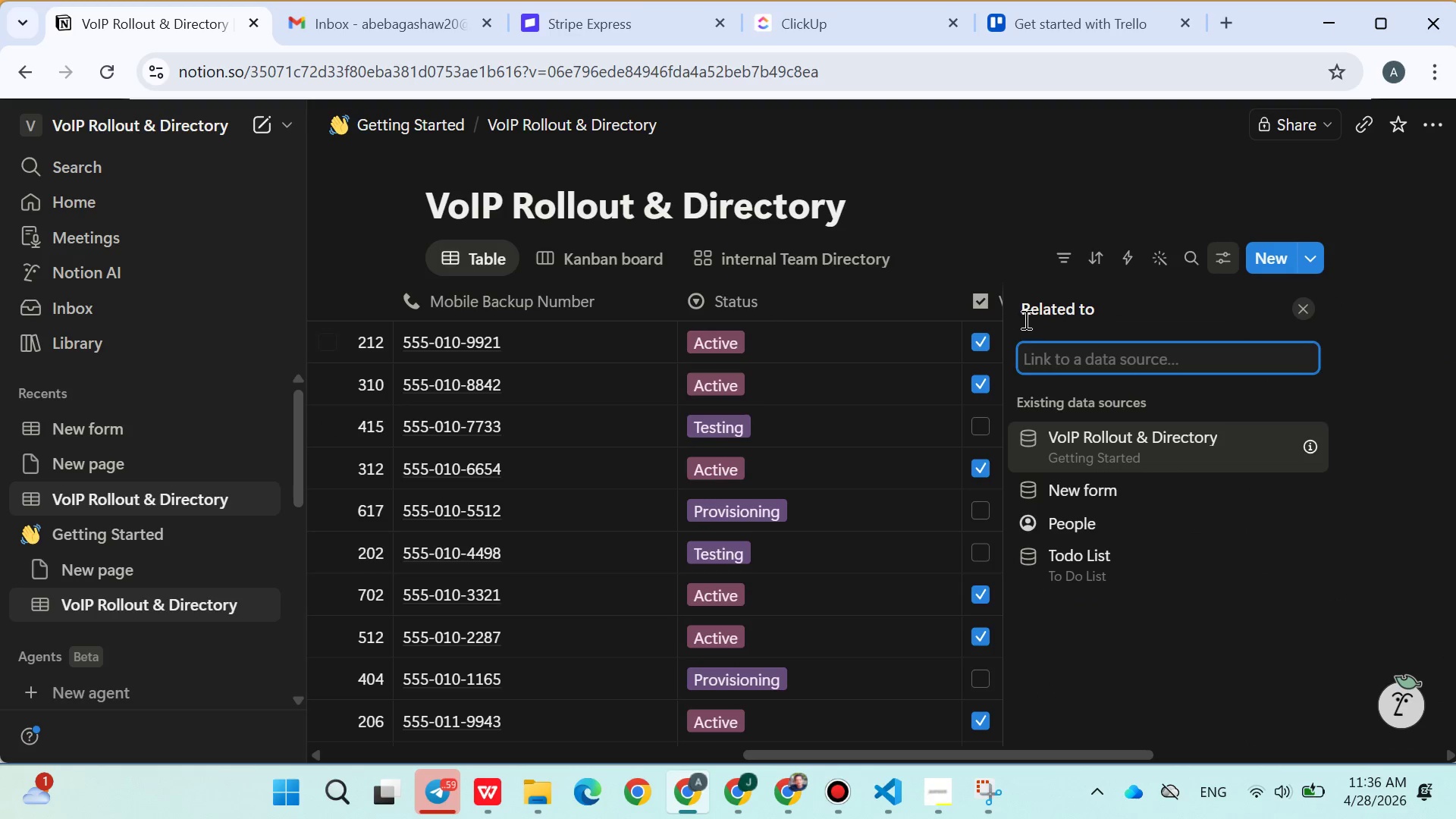 
double_click([994, 235])
 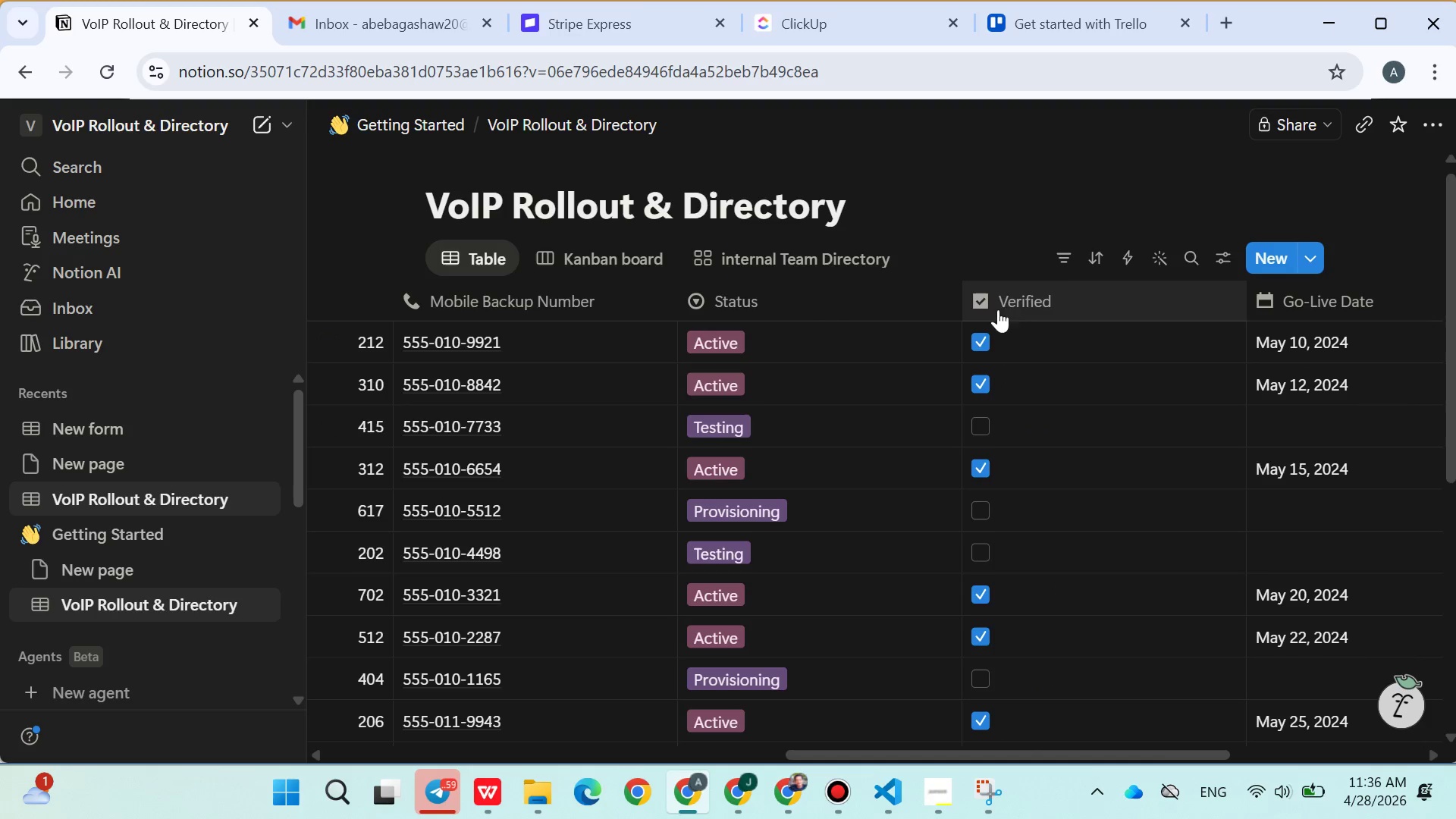 
left_click([1022, 300])
 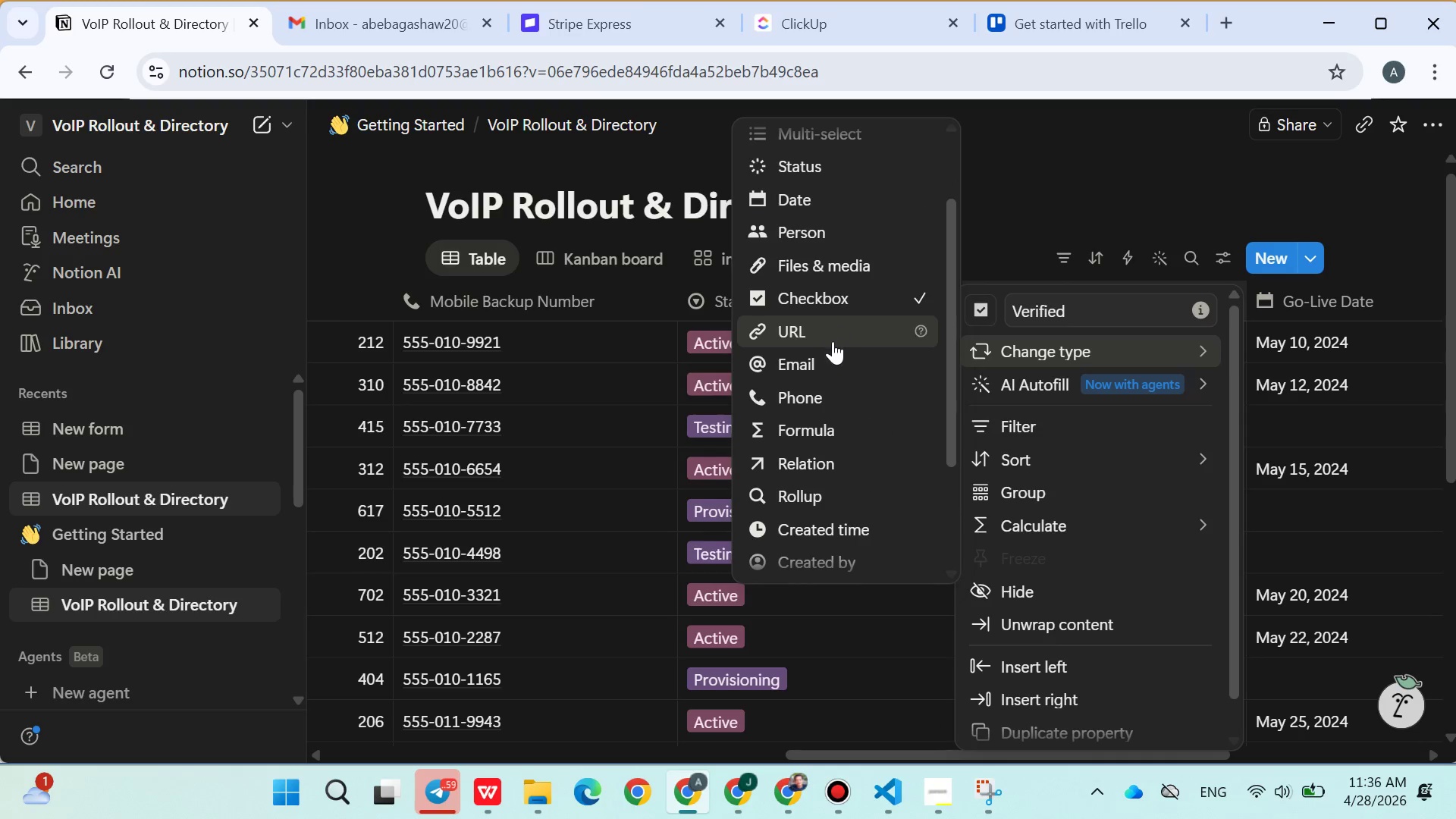 
wait(5.02)
 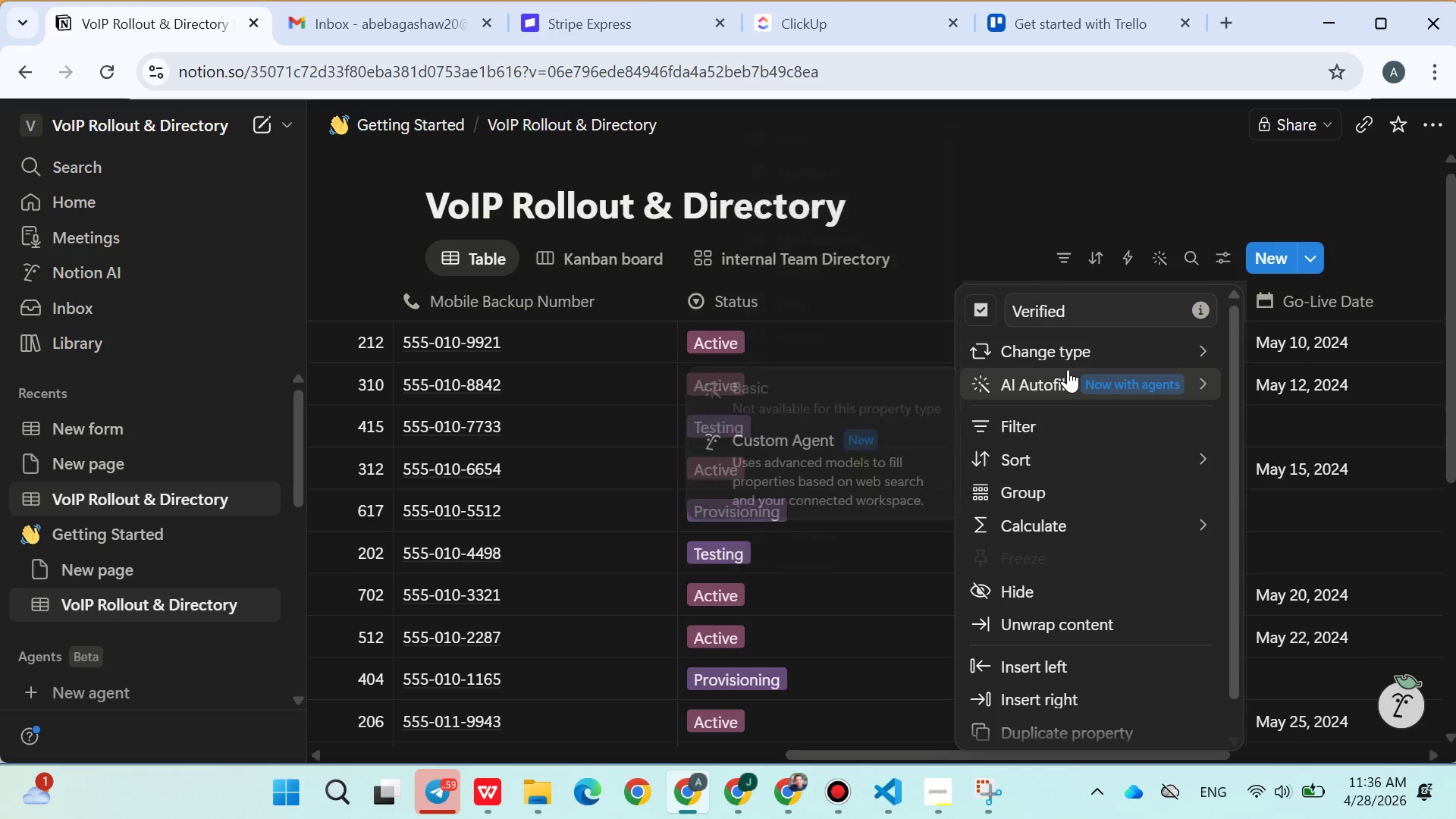 
left_click([823, 431])
 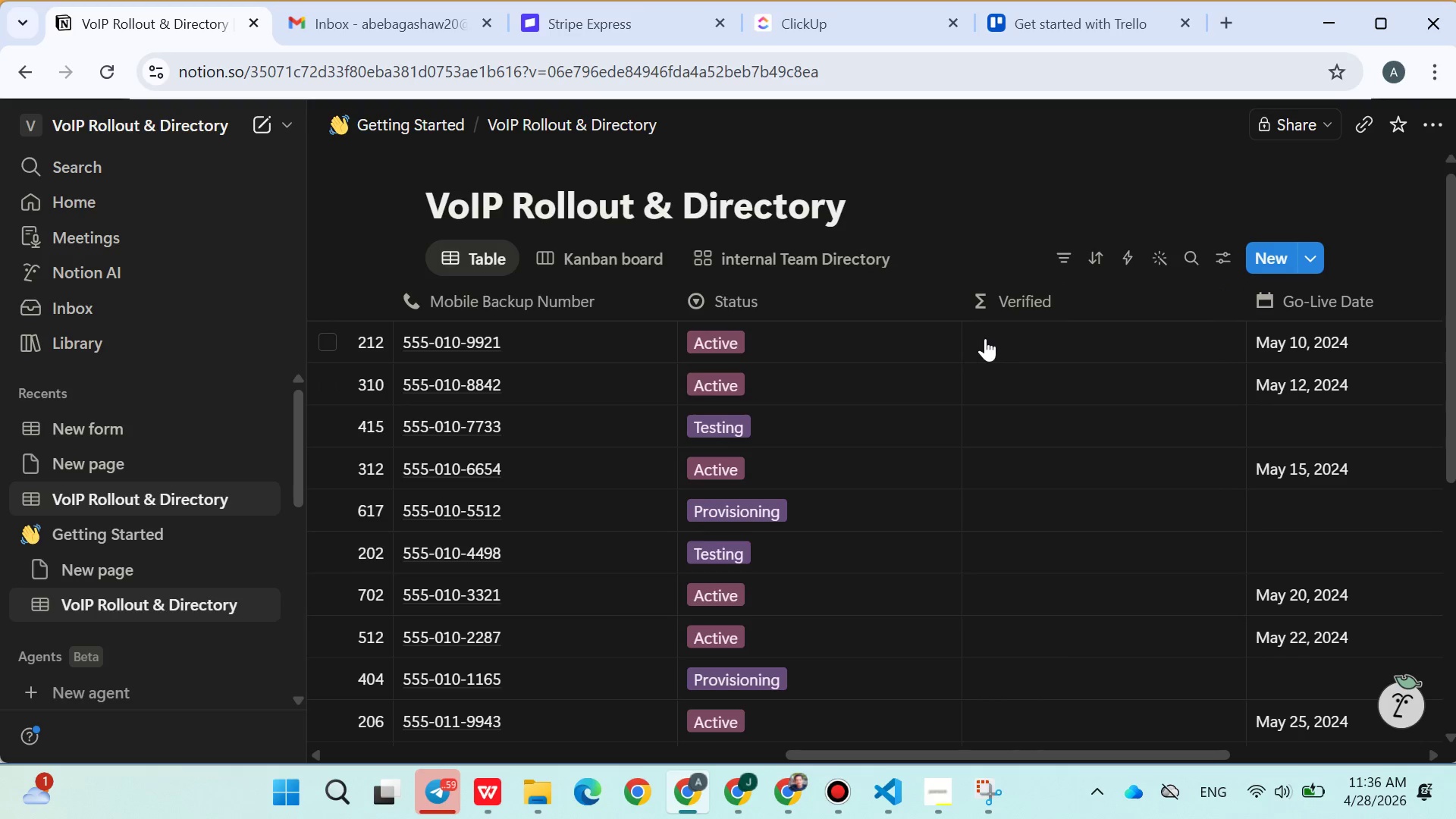 
left_click([1008, 339])
 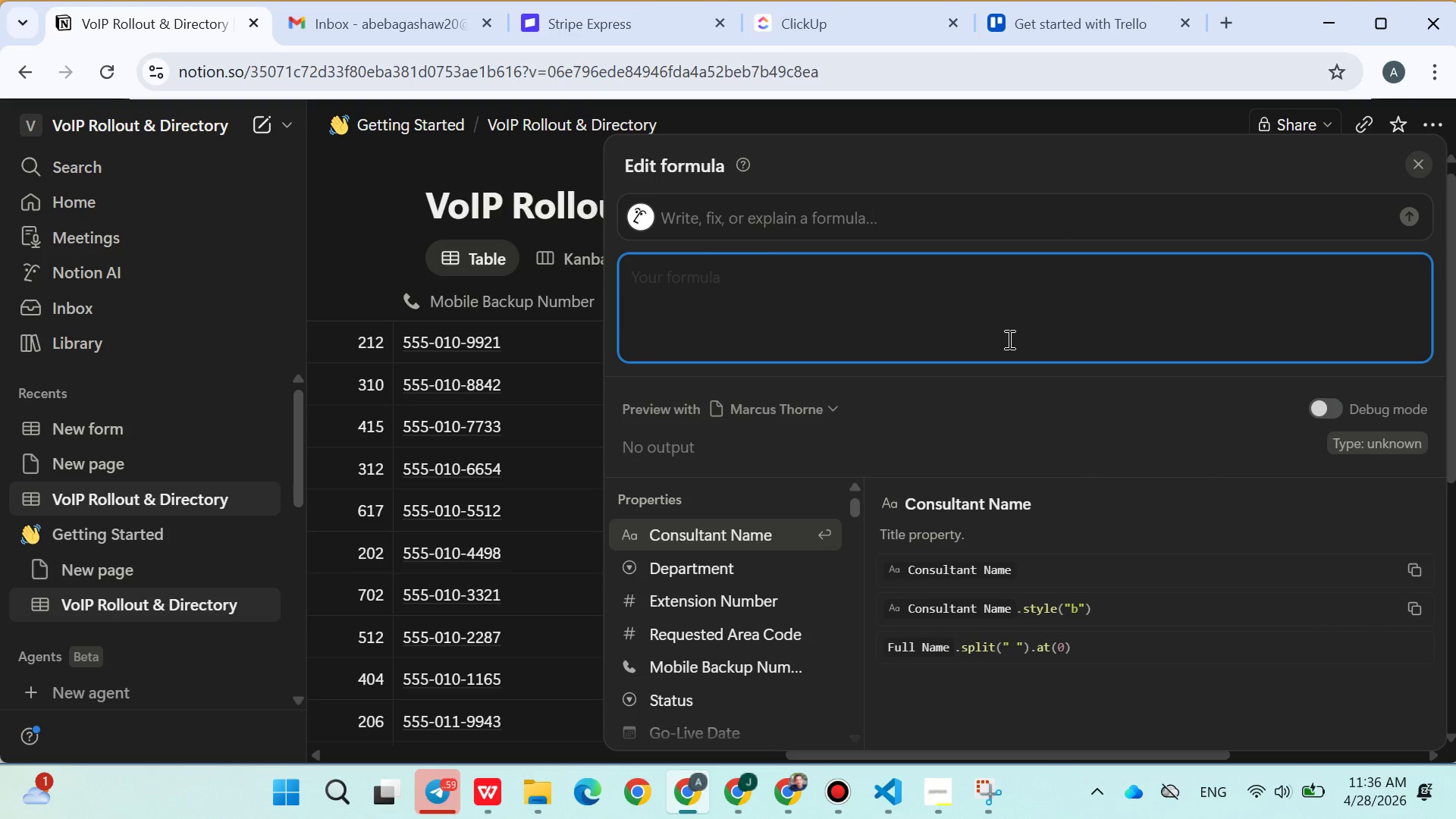 
type(if())
 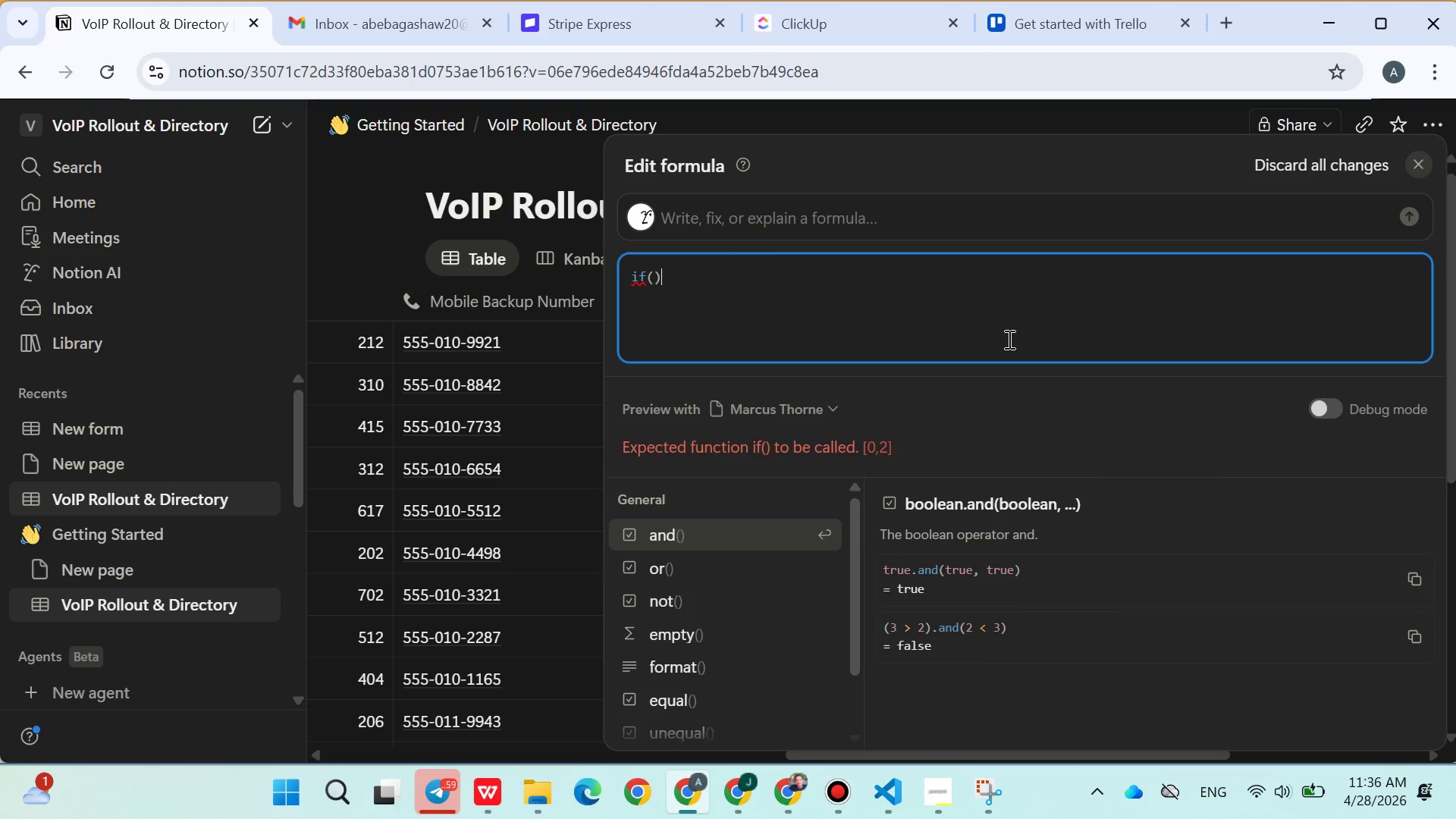 
 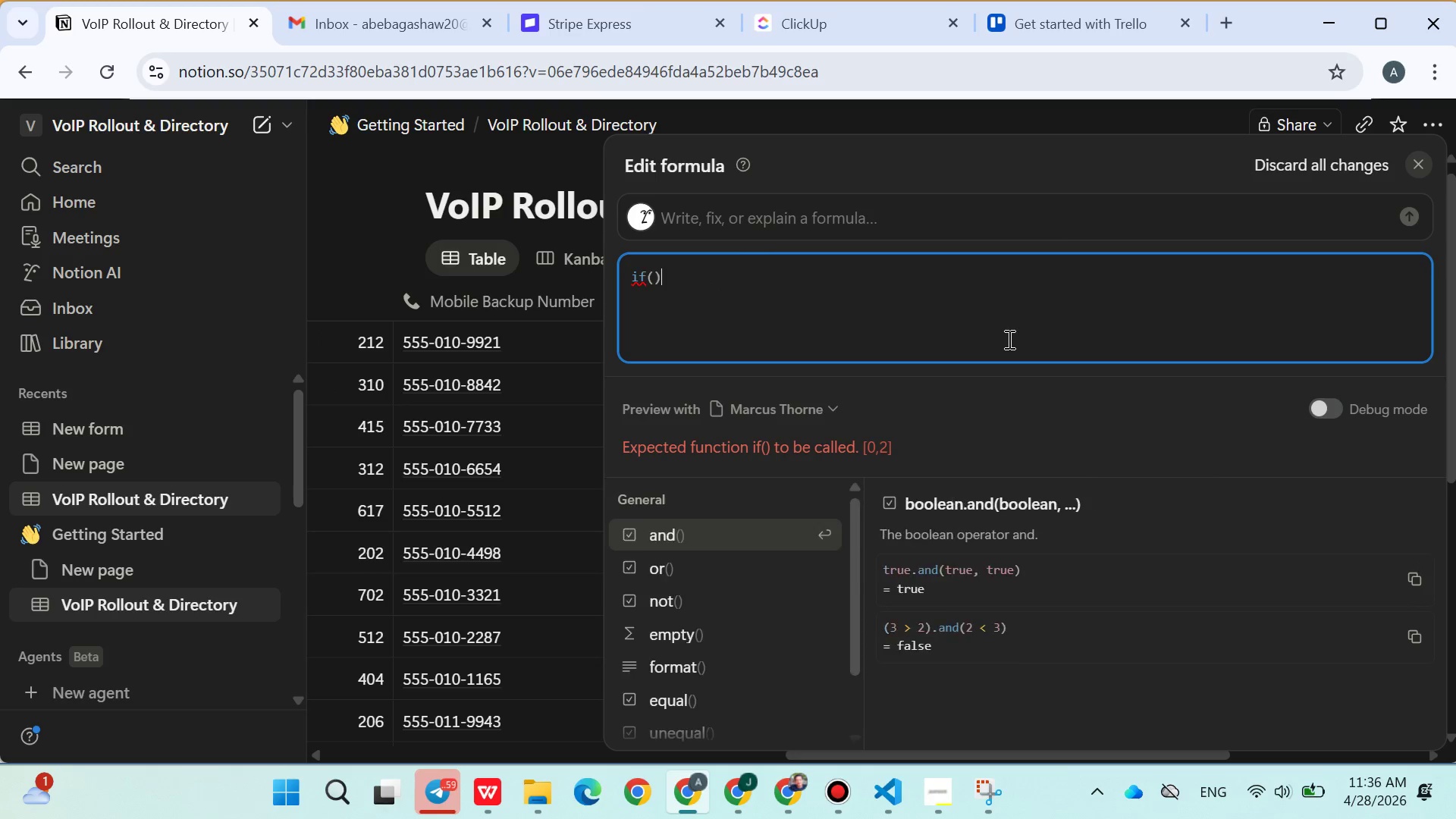 
left_click([1008, 339])
 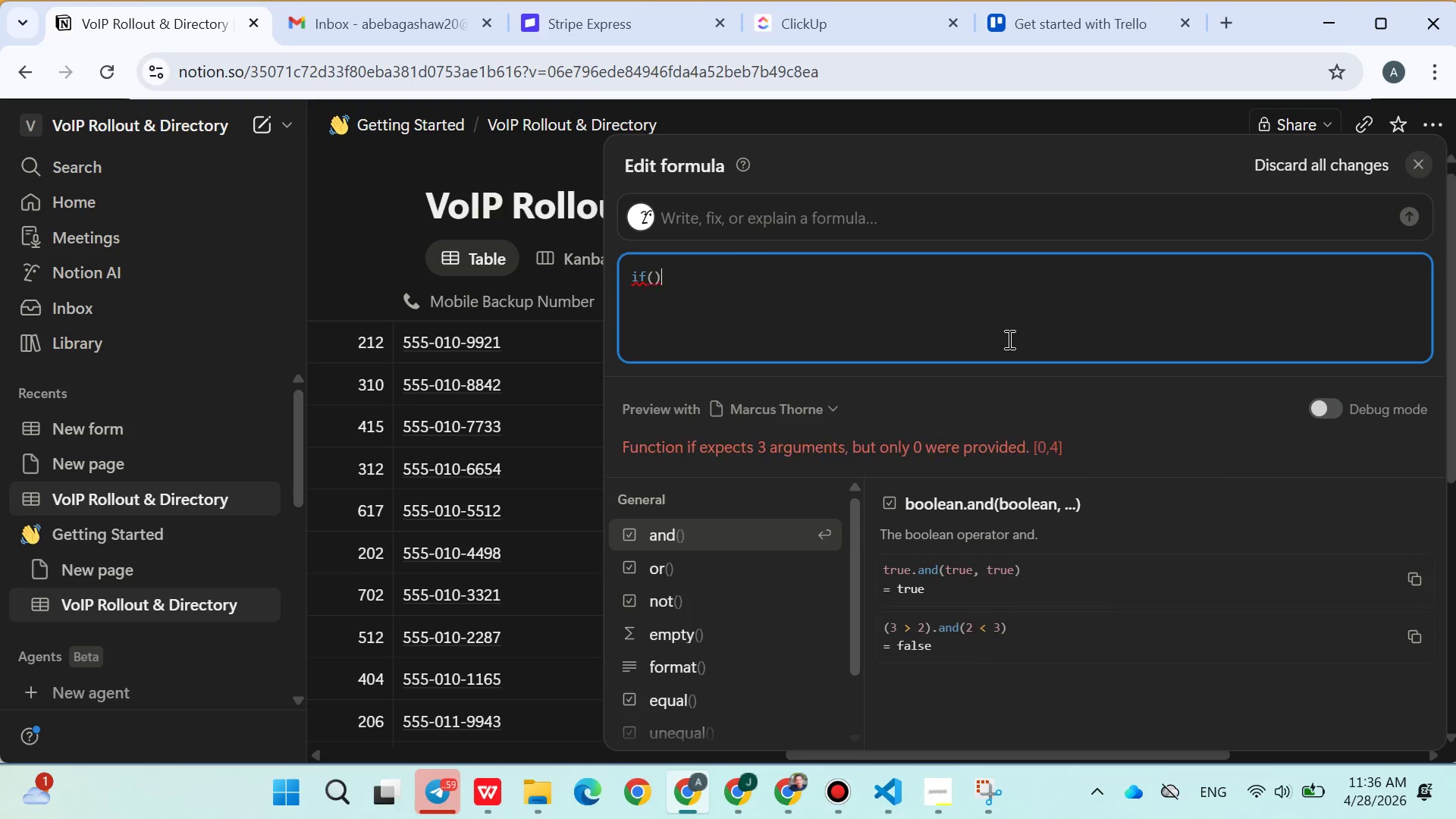 
key(ArrowLeft)
 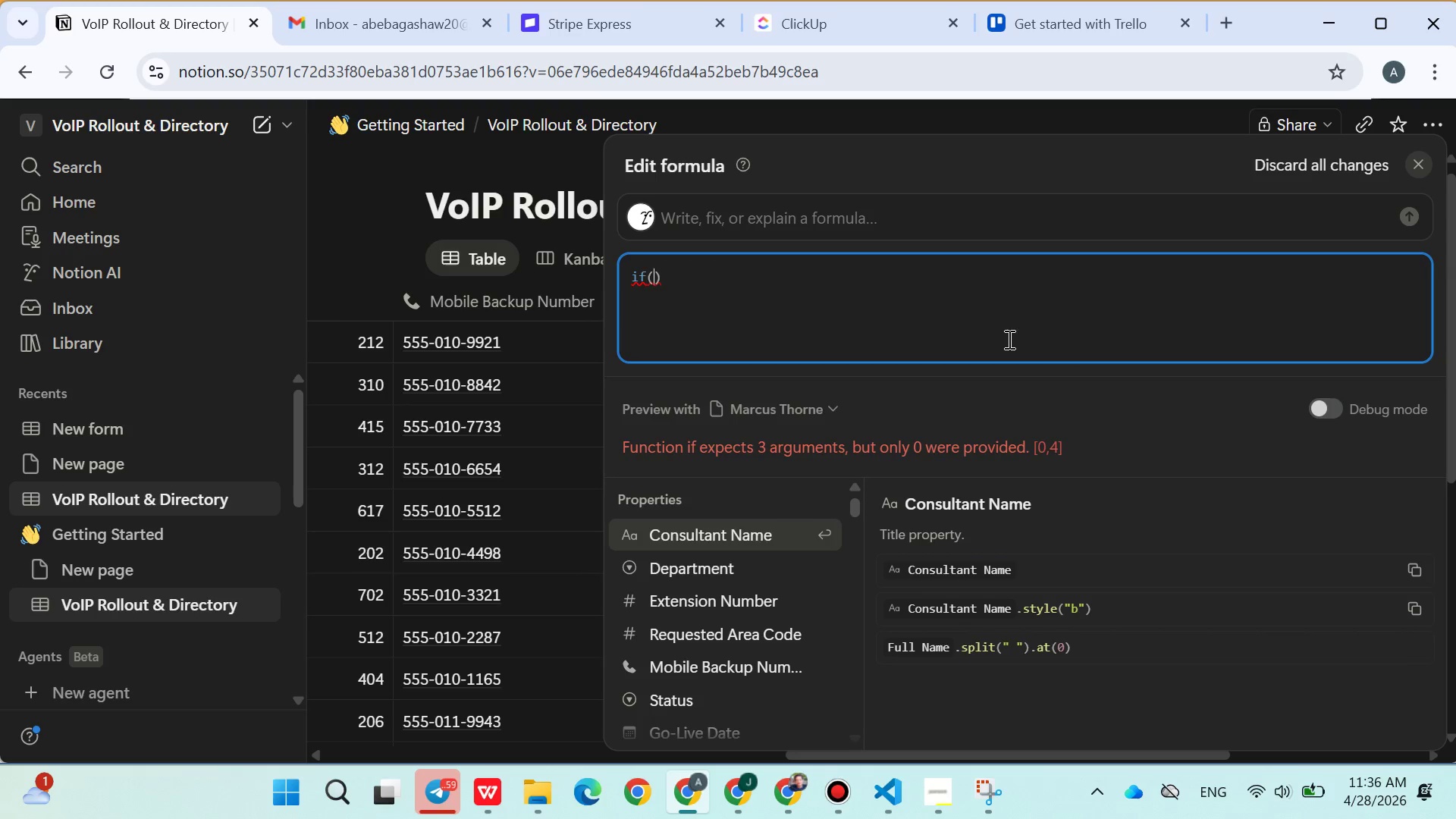 
type(prop())
 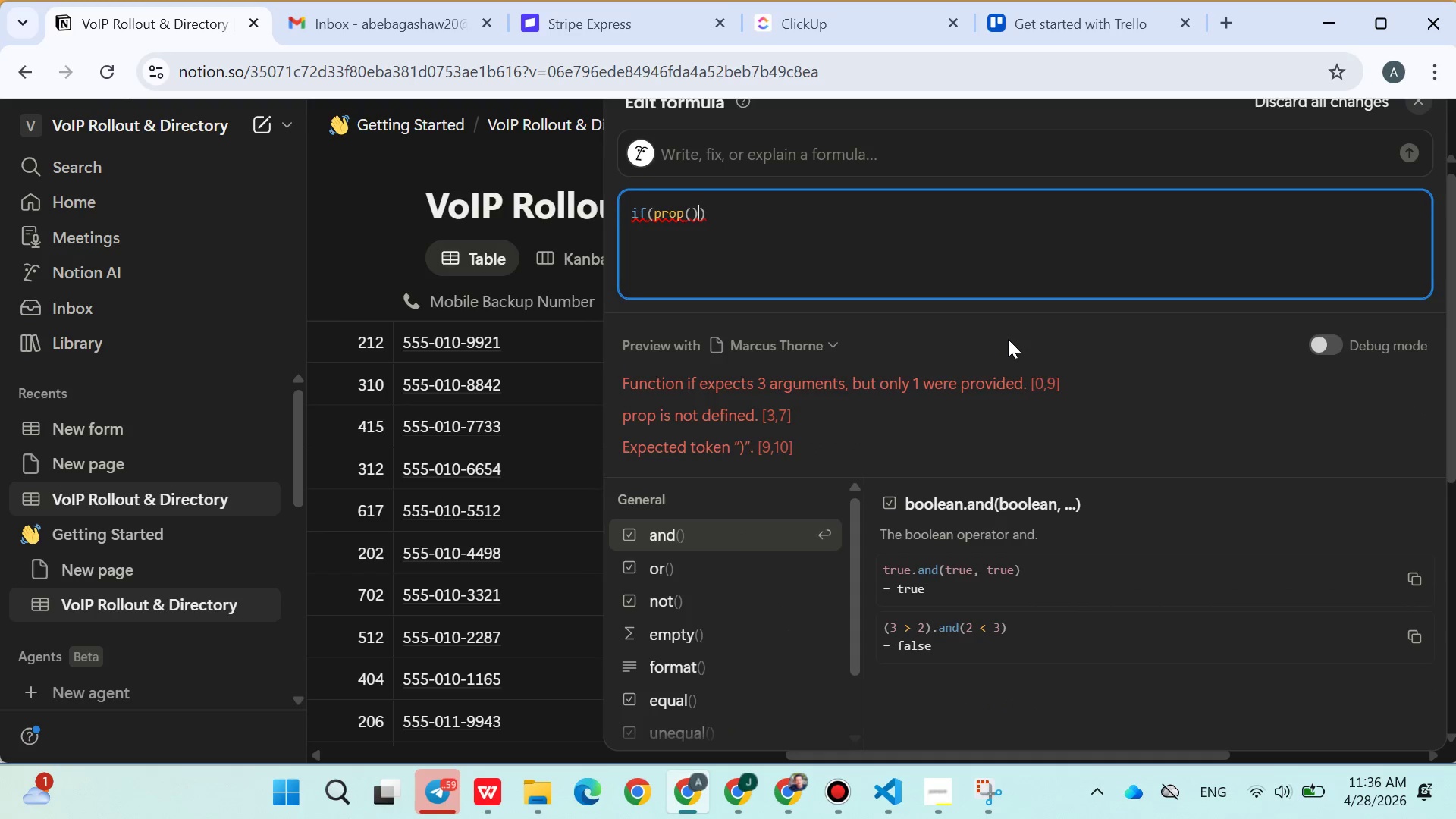 
key(ArrowLeft)
 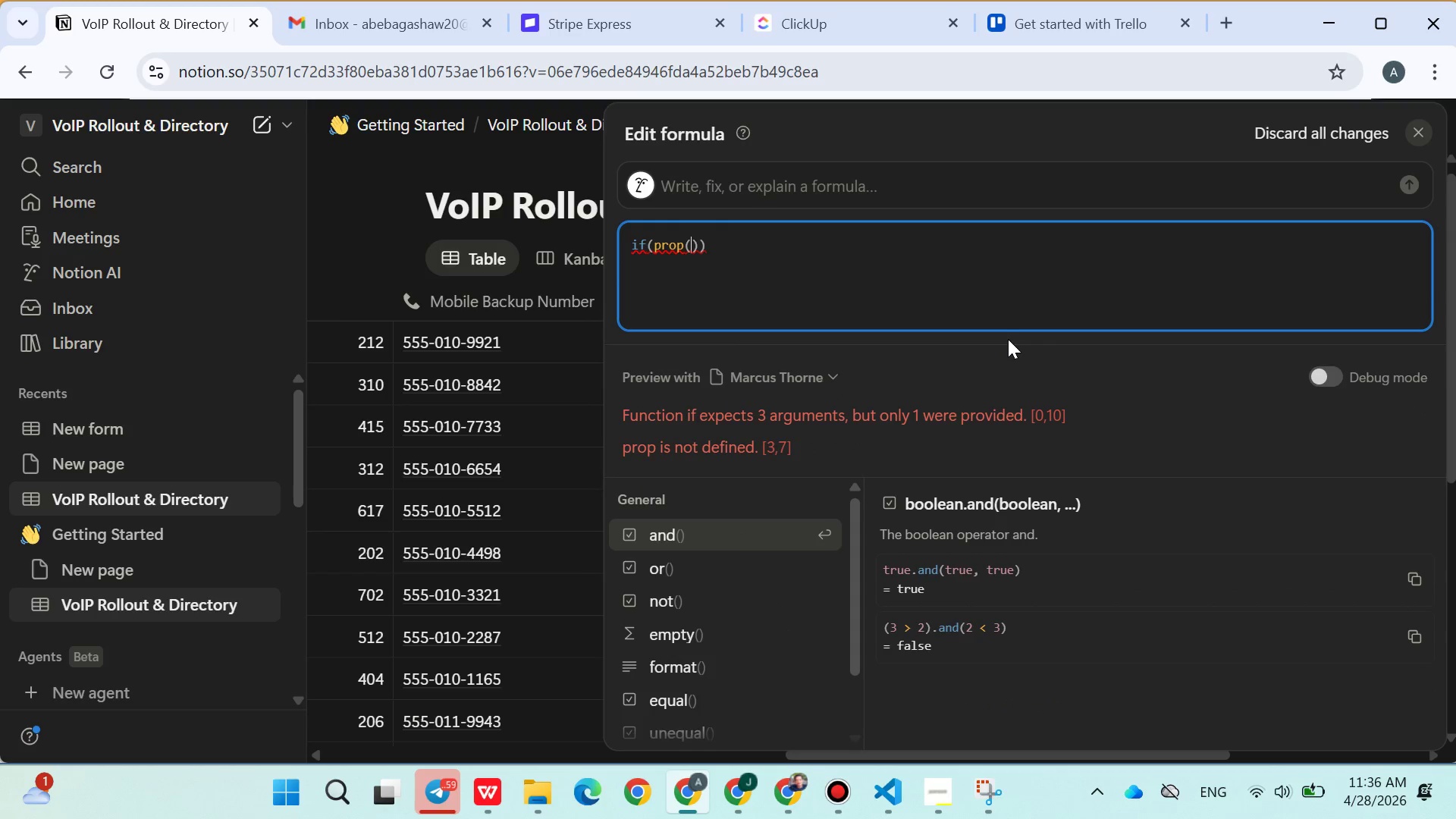 
key(Shift+Quote)
 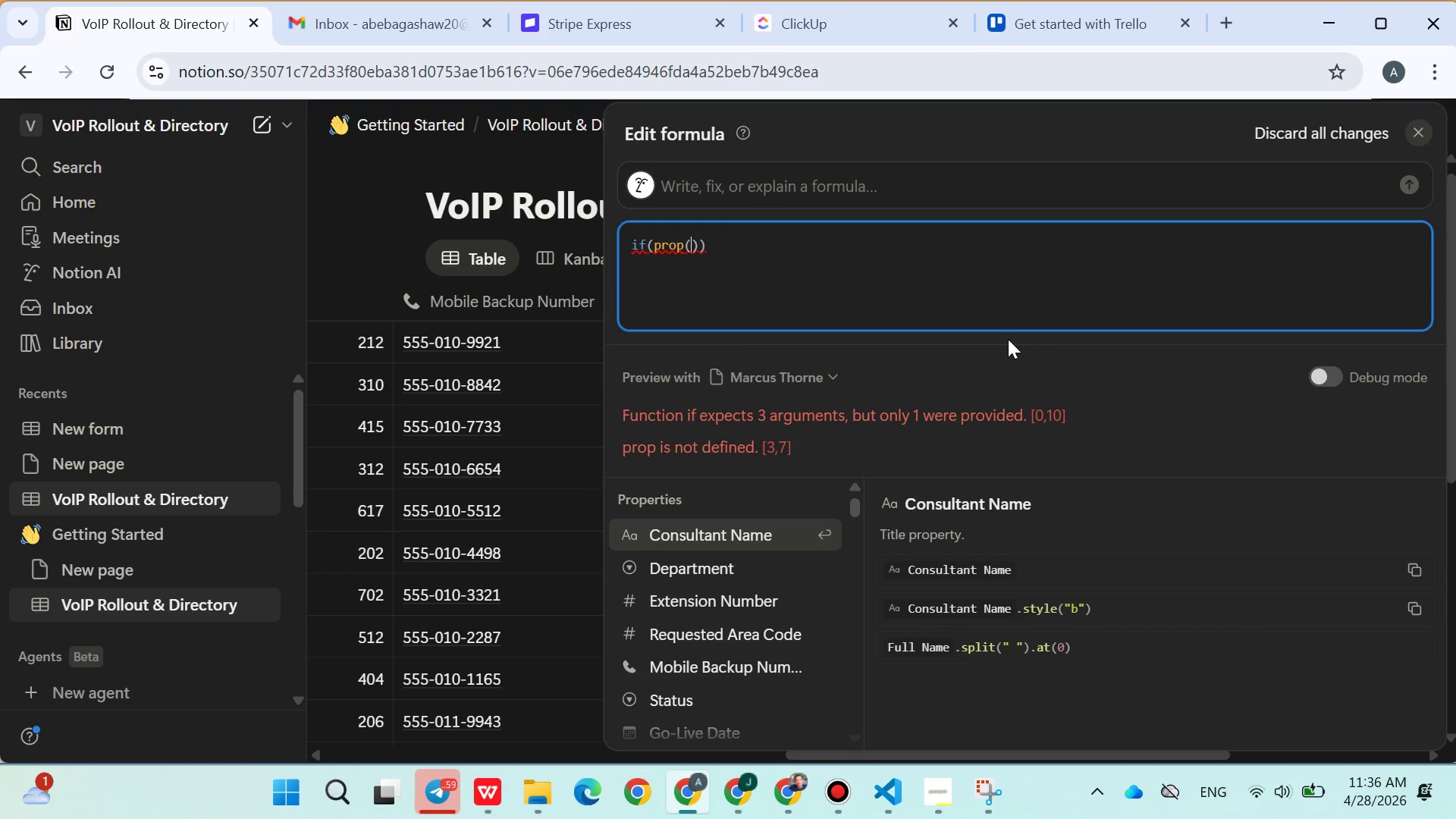 
key(Shift+Quote)
 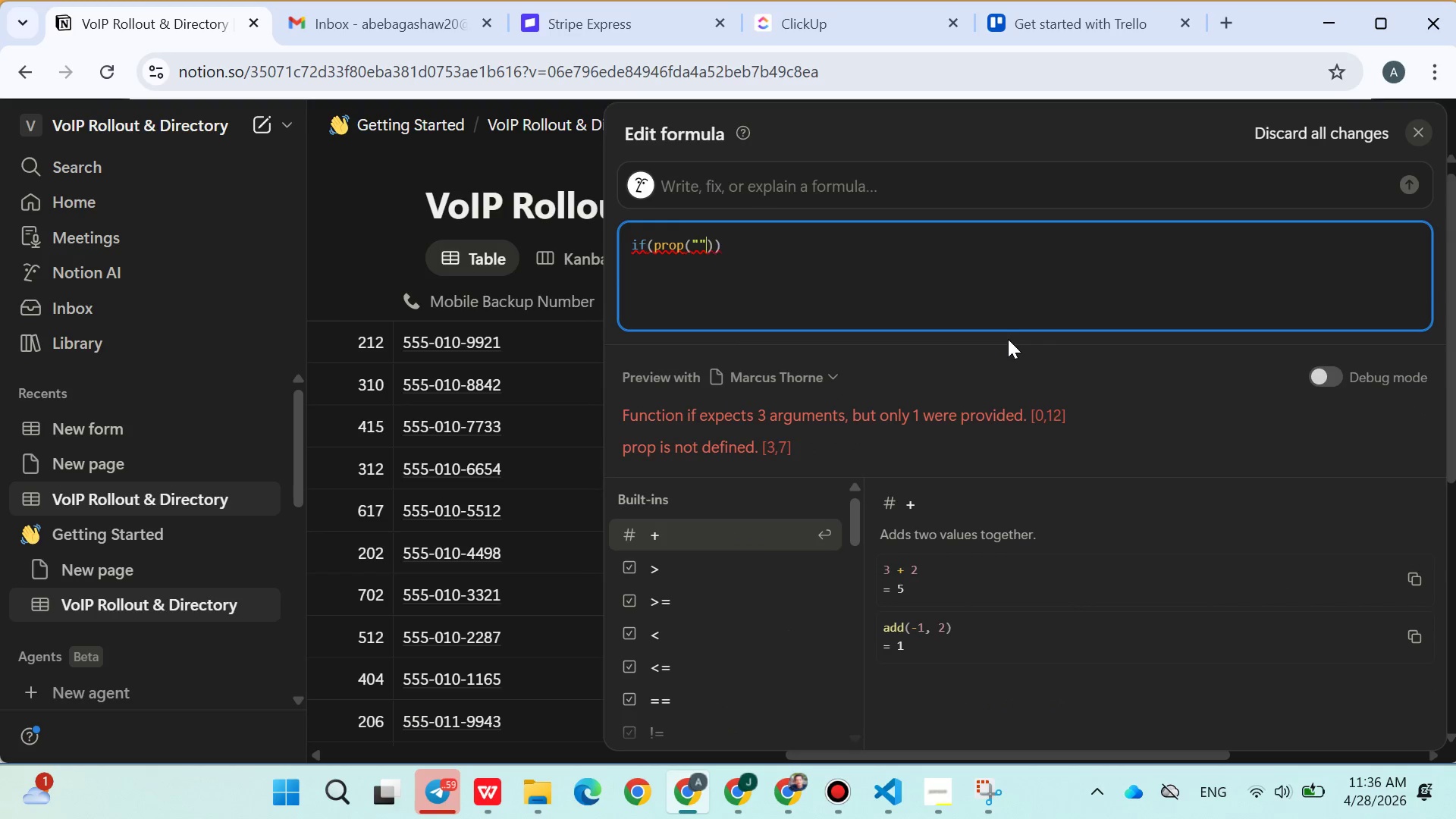 
key(ArrowLeft)
 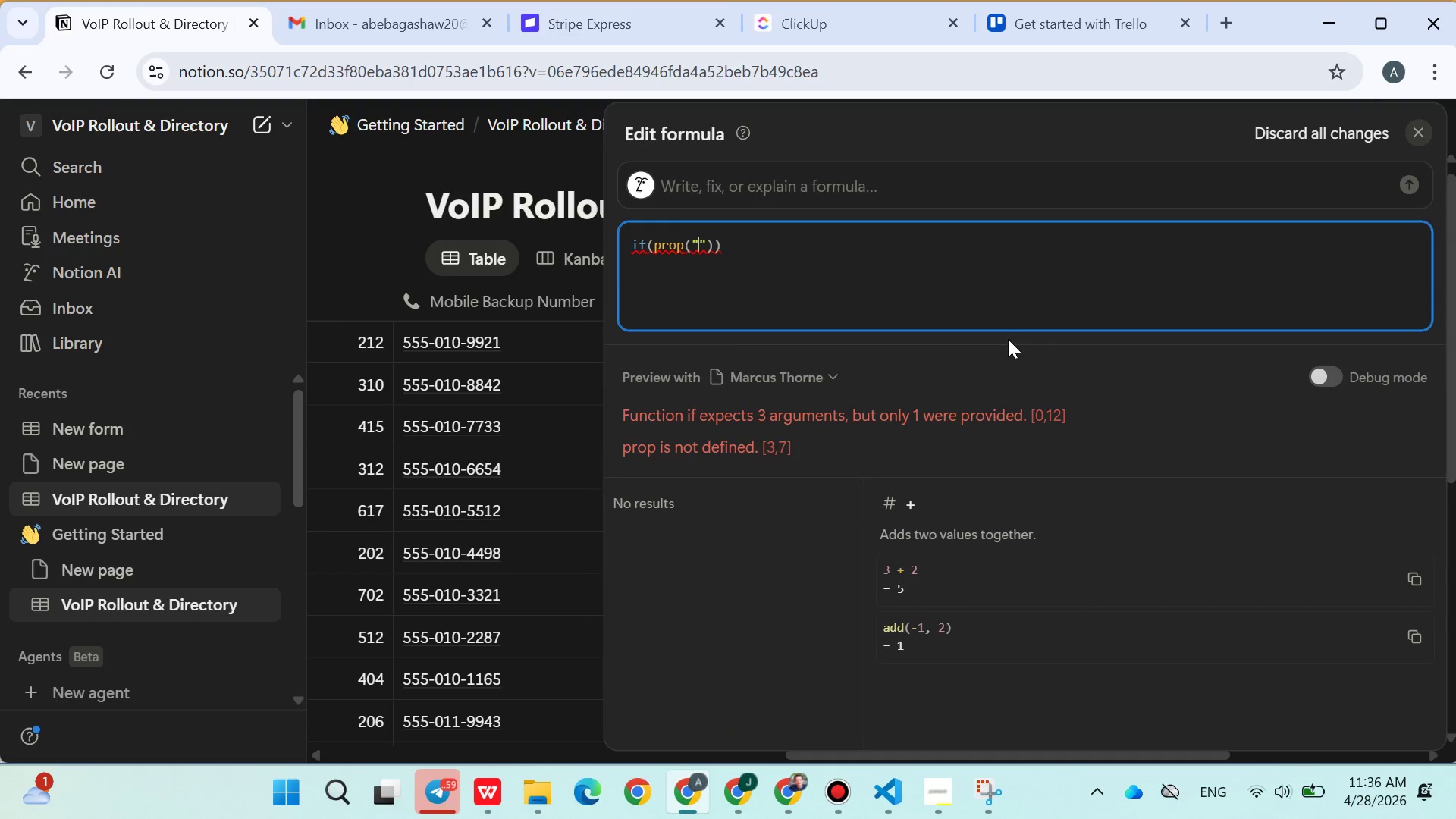 
type(Status)
 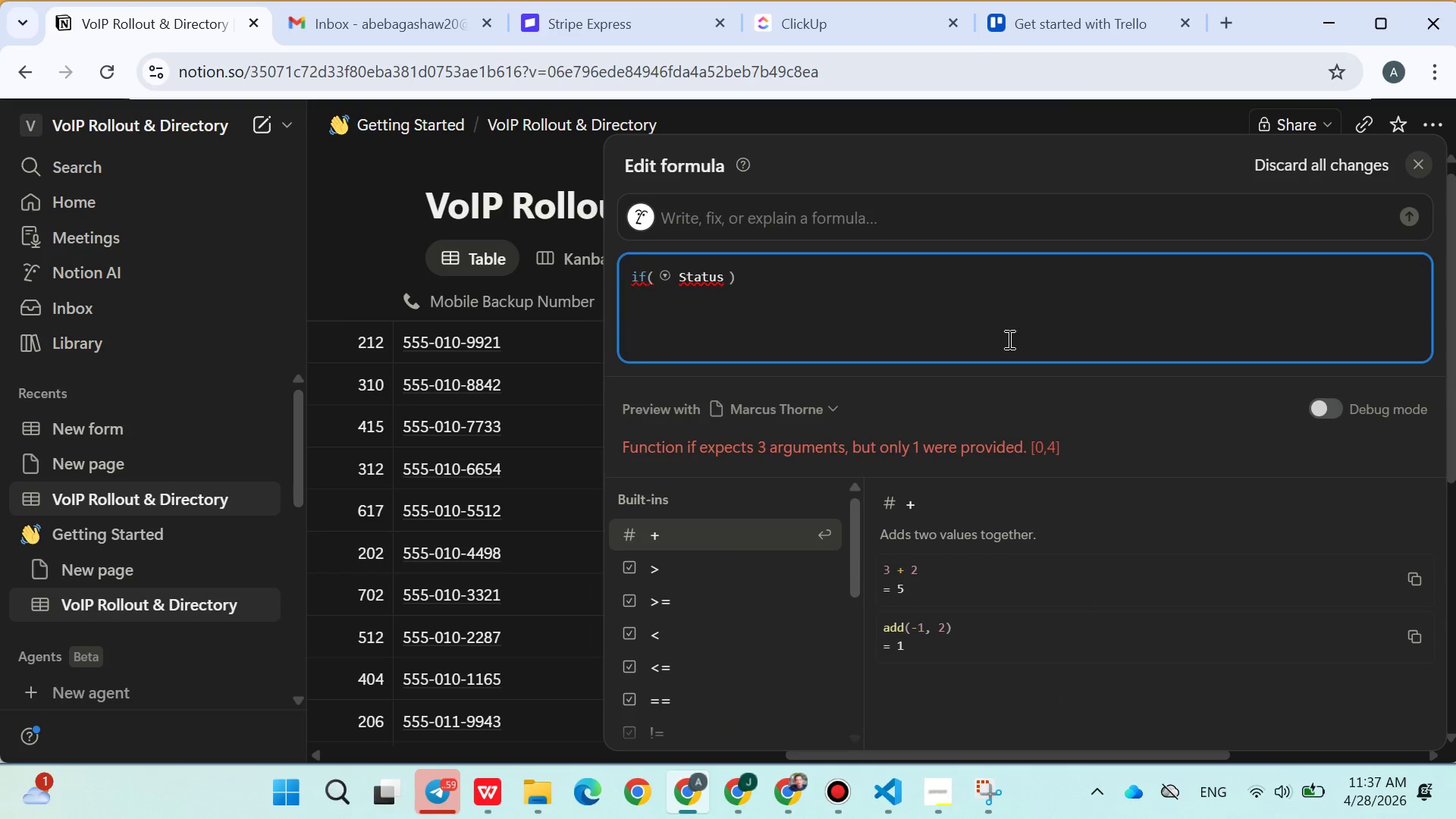 
key(ArrowLeft)
 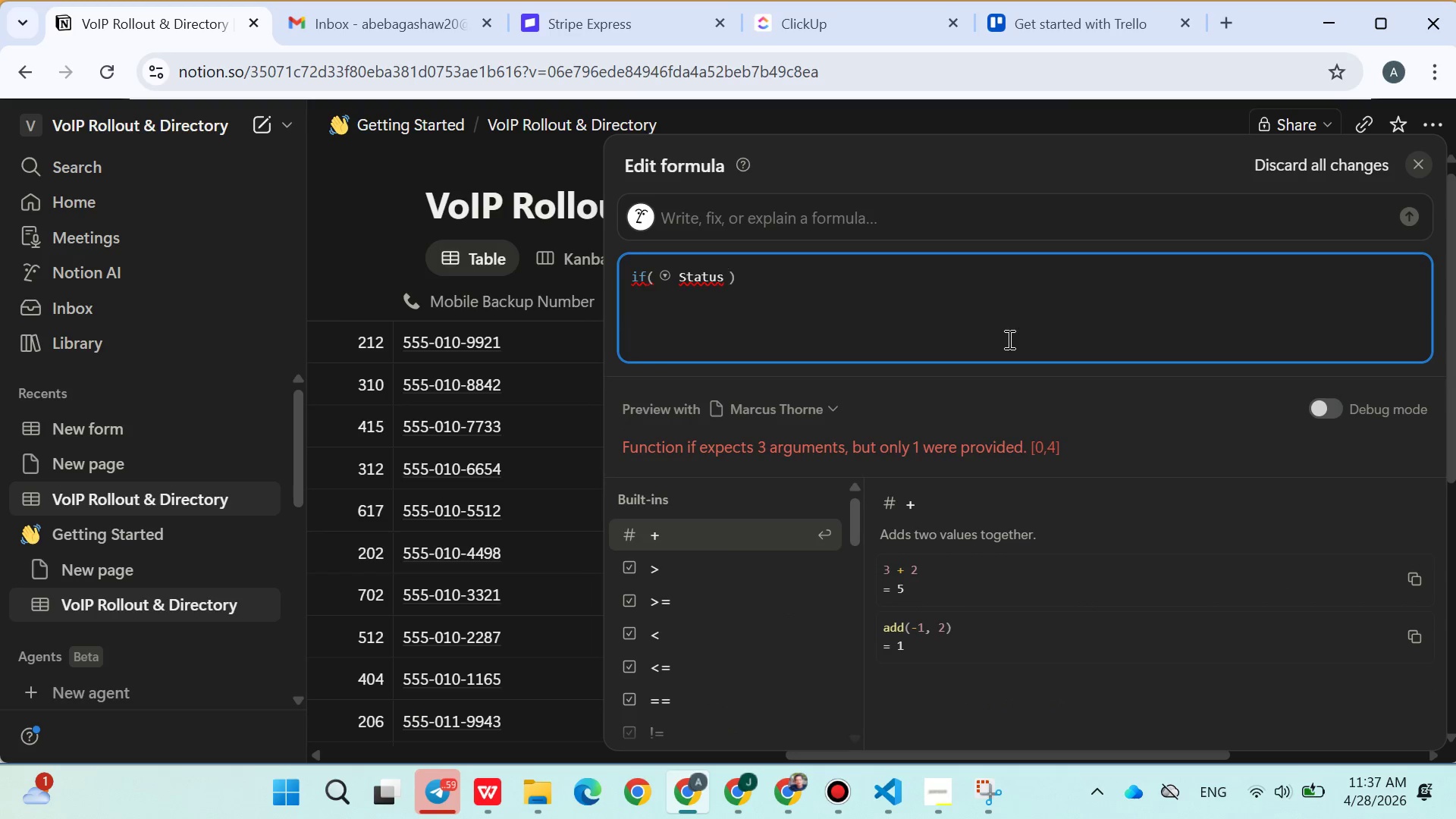 
key(Equal)
 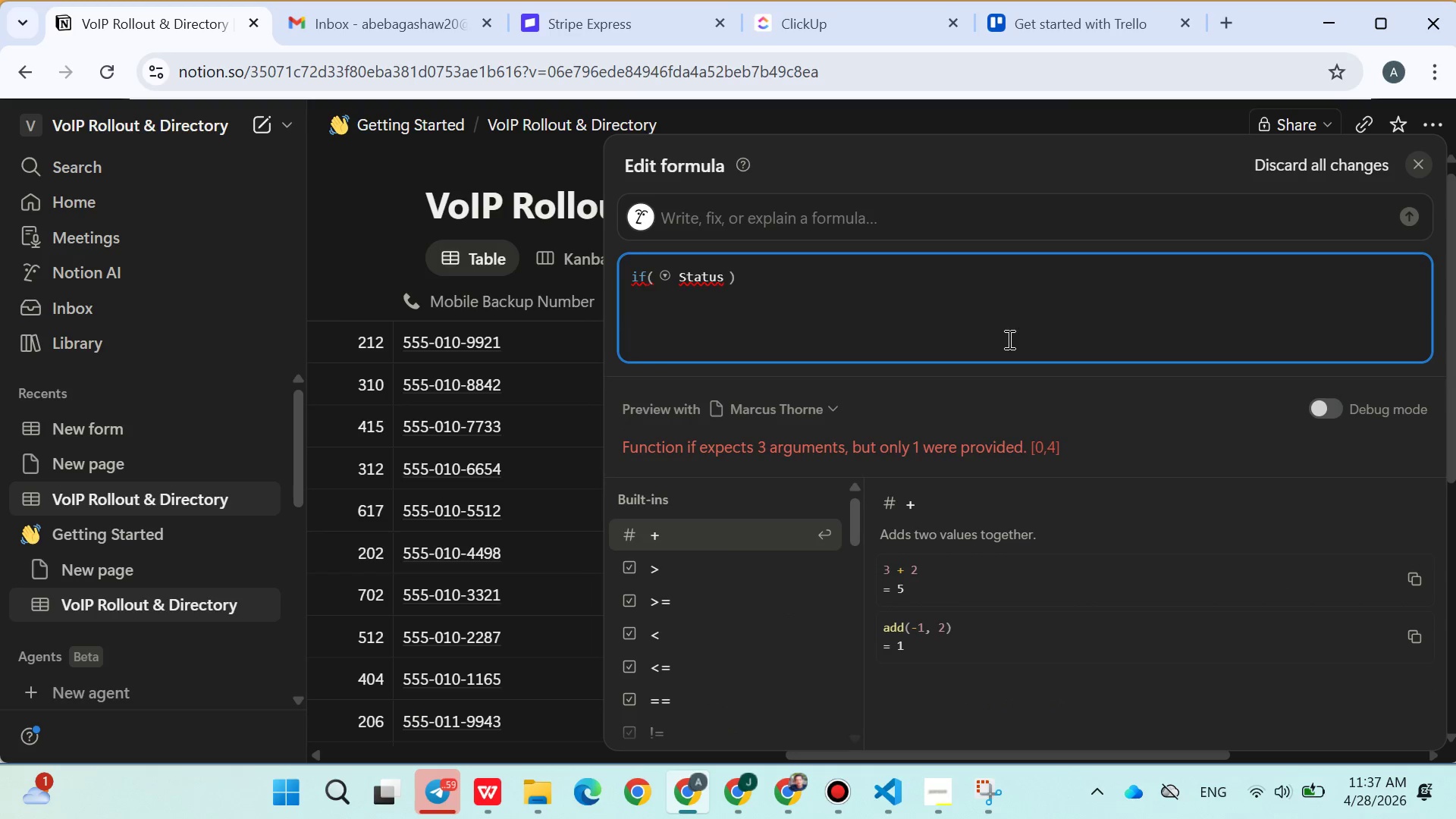 
key(Equal)
 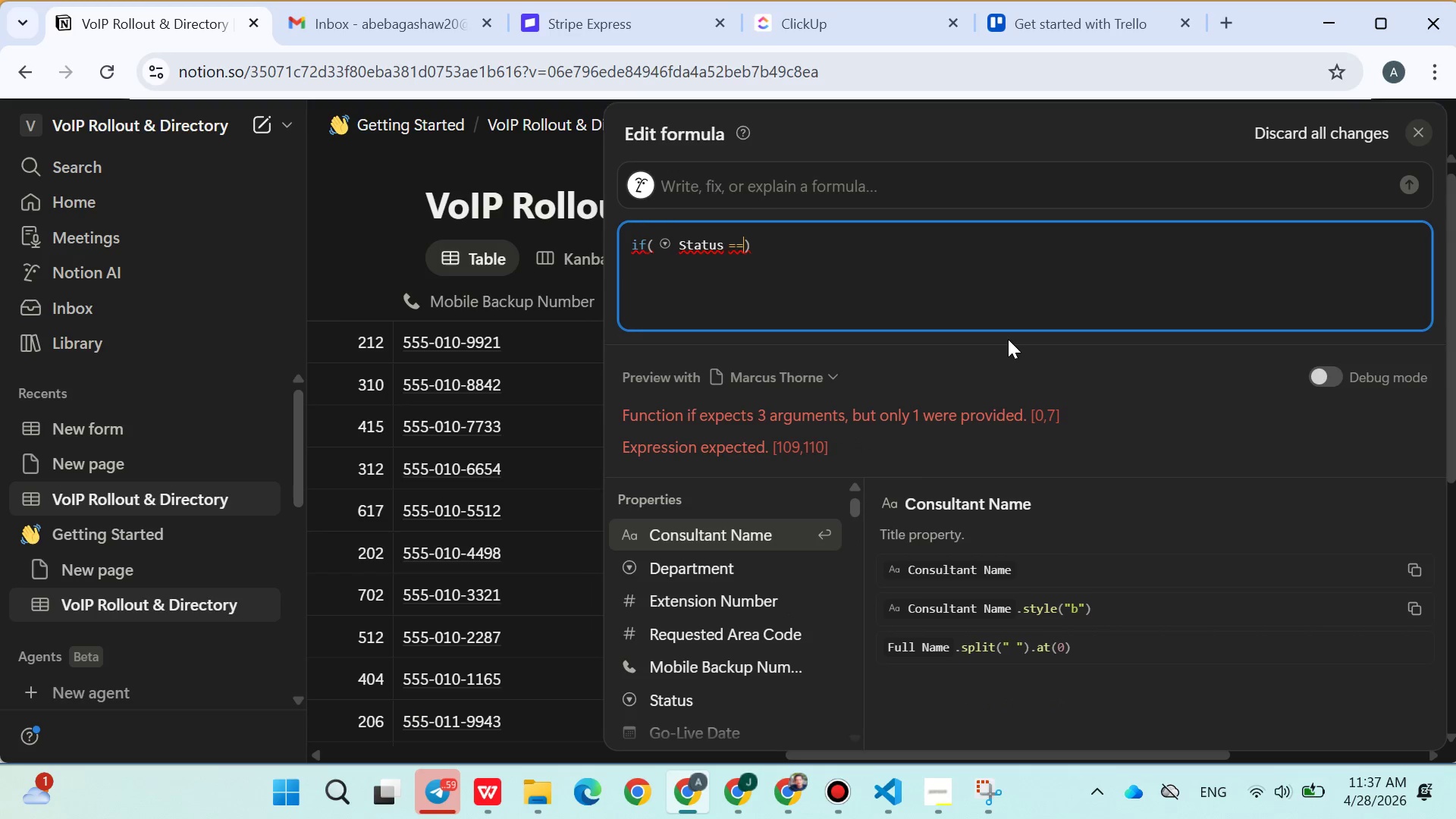 
key(Shift+Quote)
 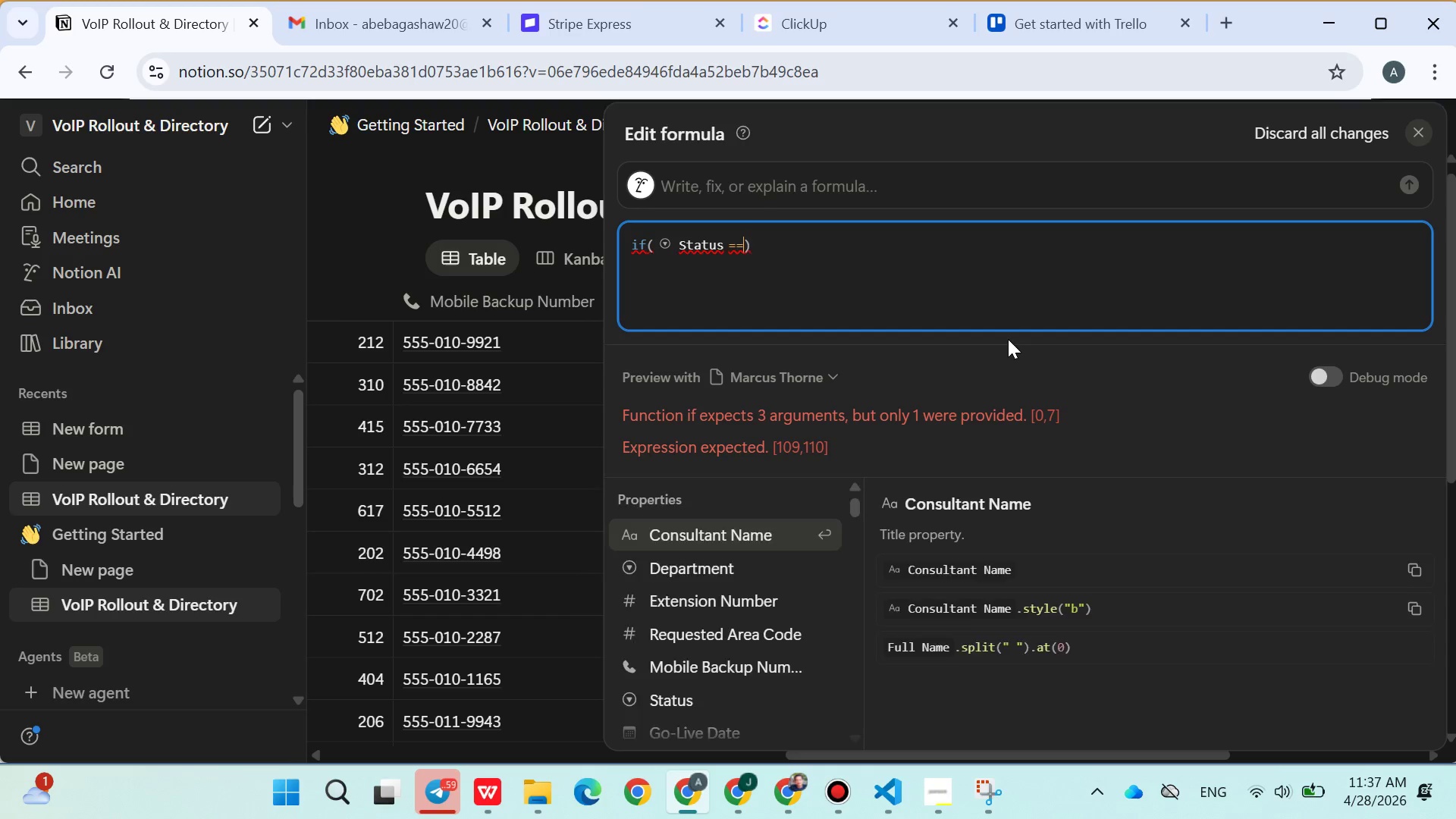 
key(Shift+Quote)
 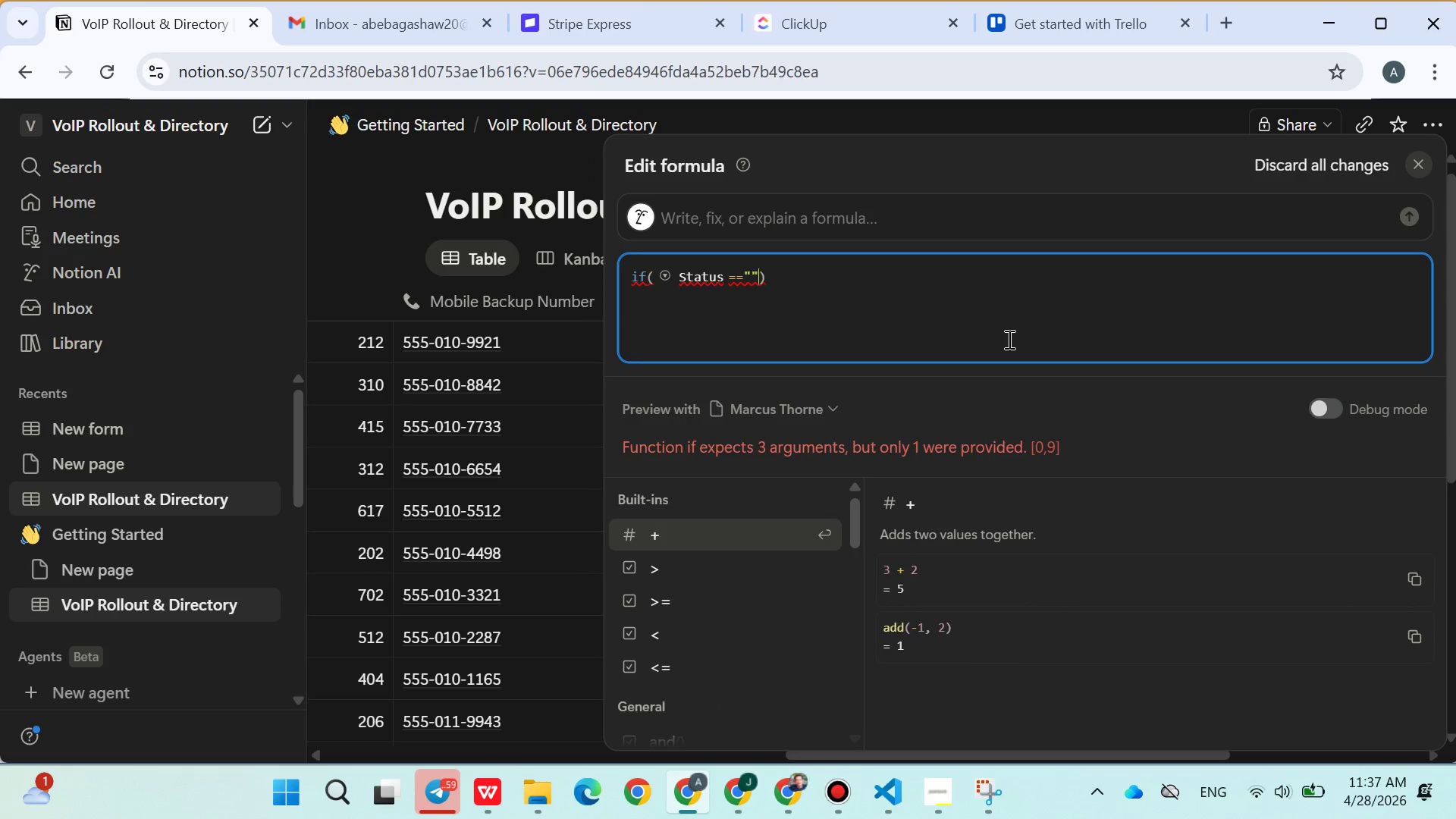 
key(ArrowLeft)
 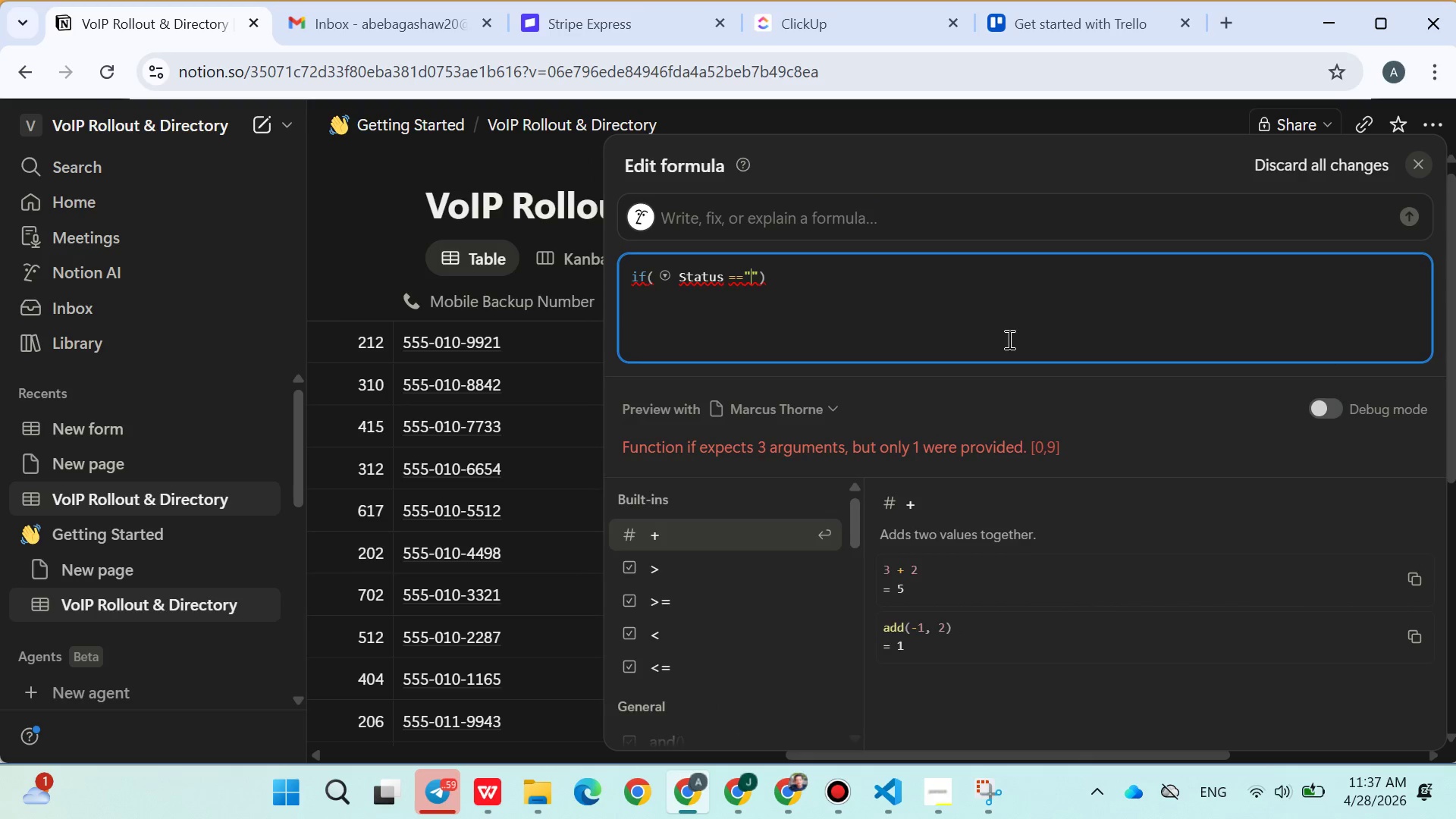 
type(Active)
 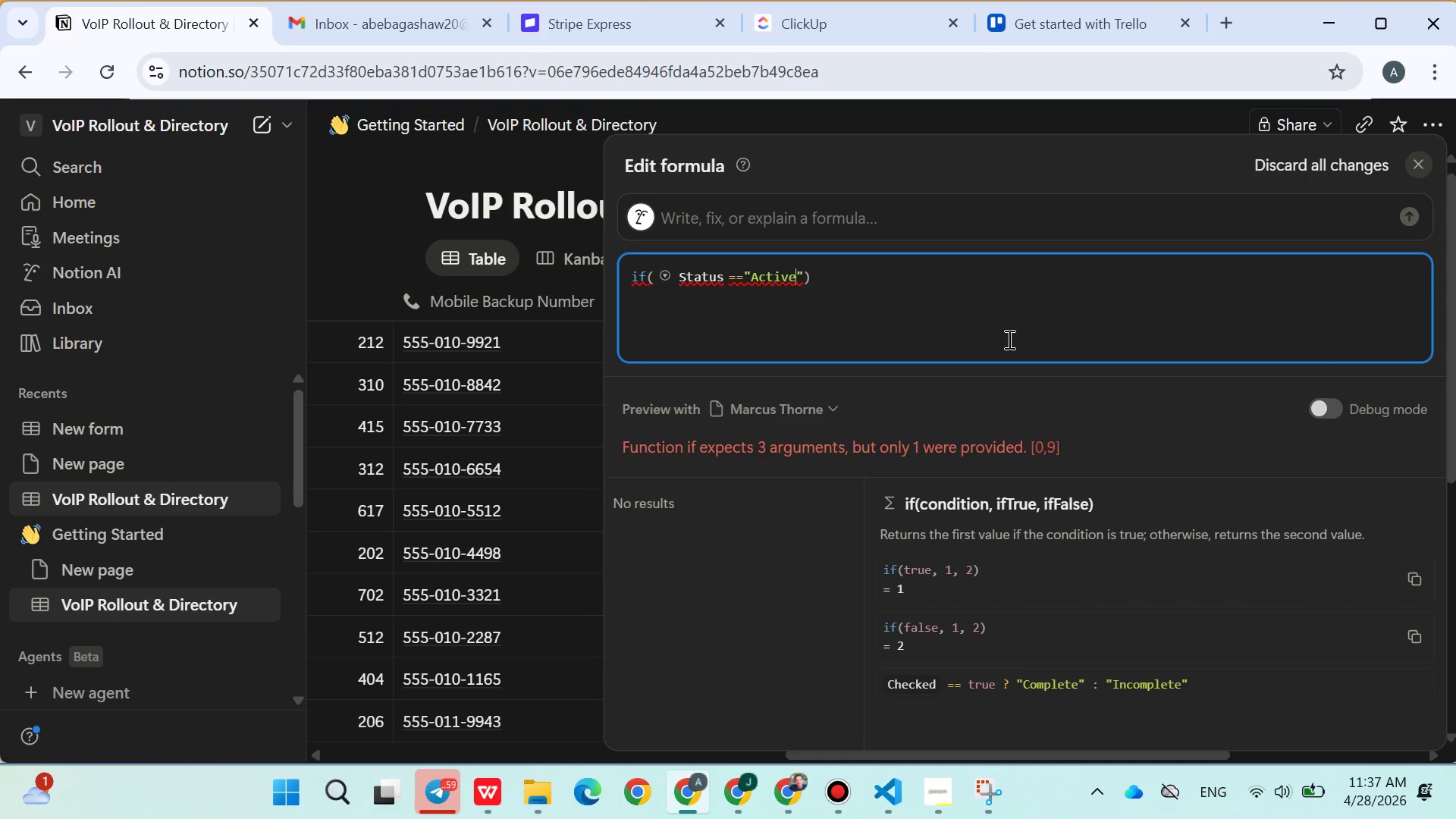 
key(ArrowRight)
 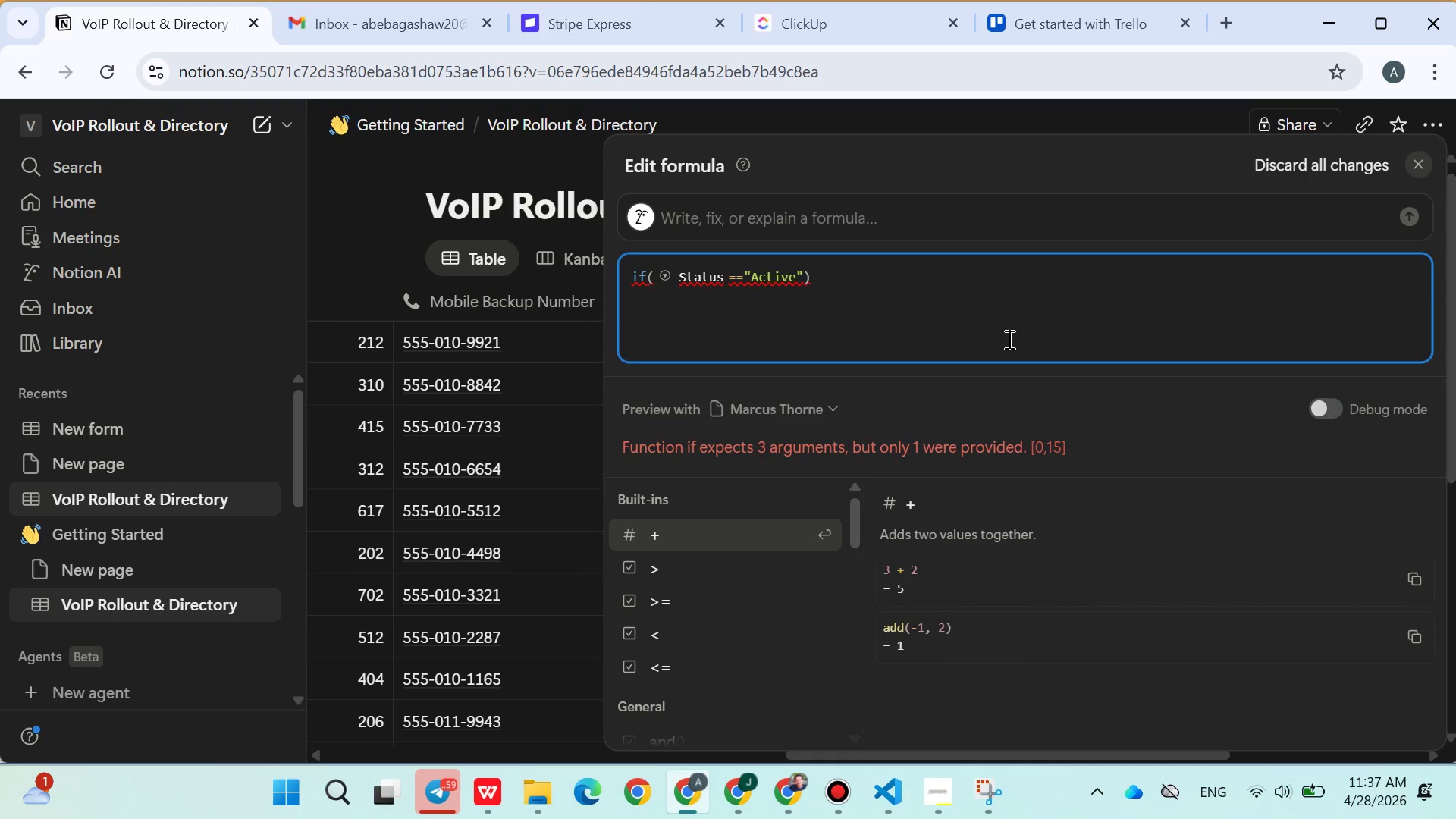 
type(,true,false)
 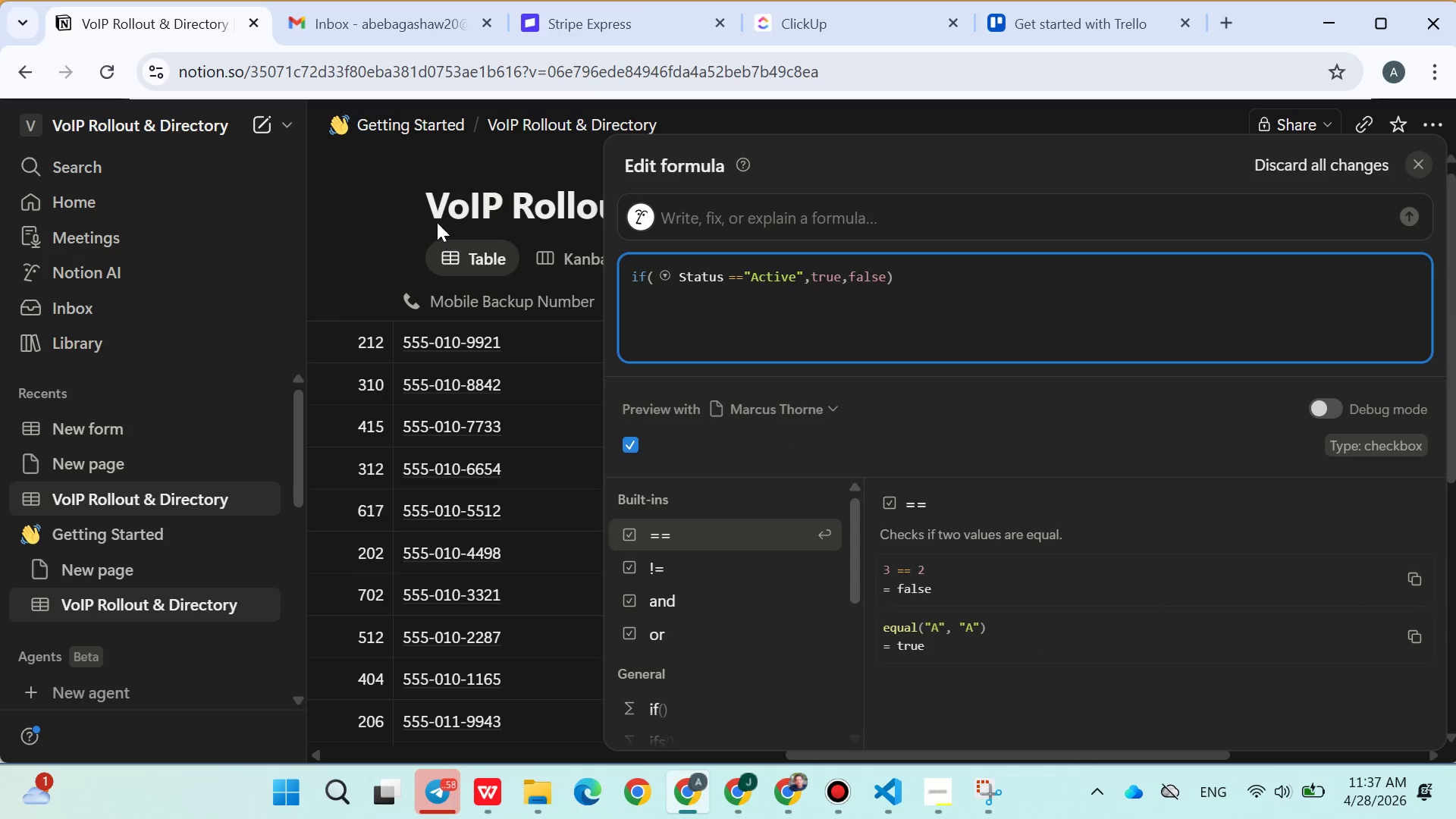 
left_click([389, 221])
 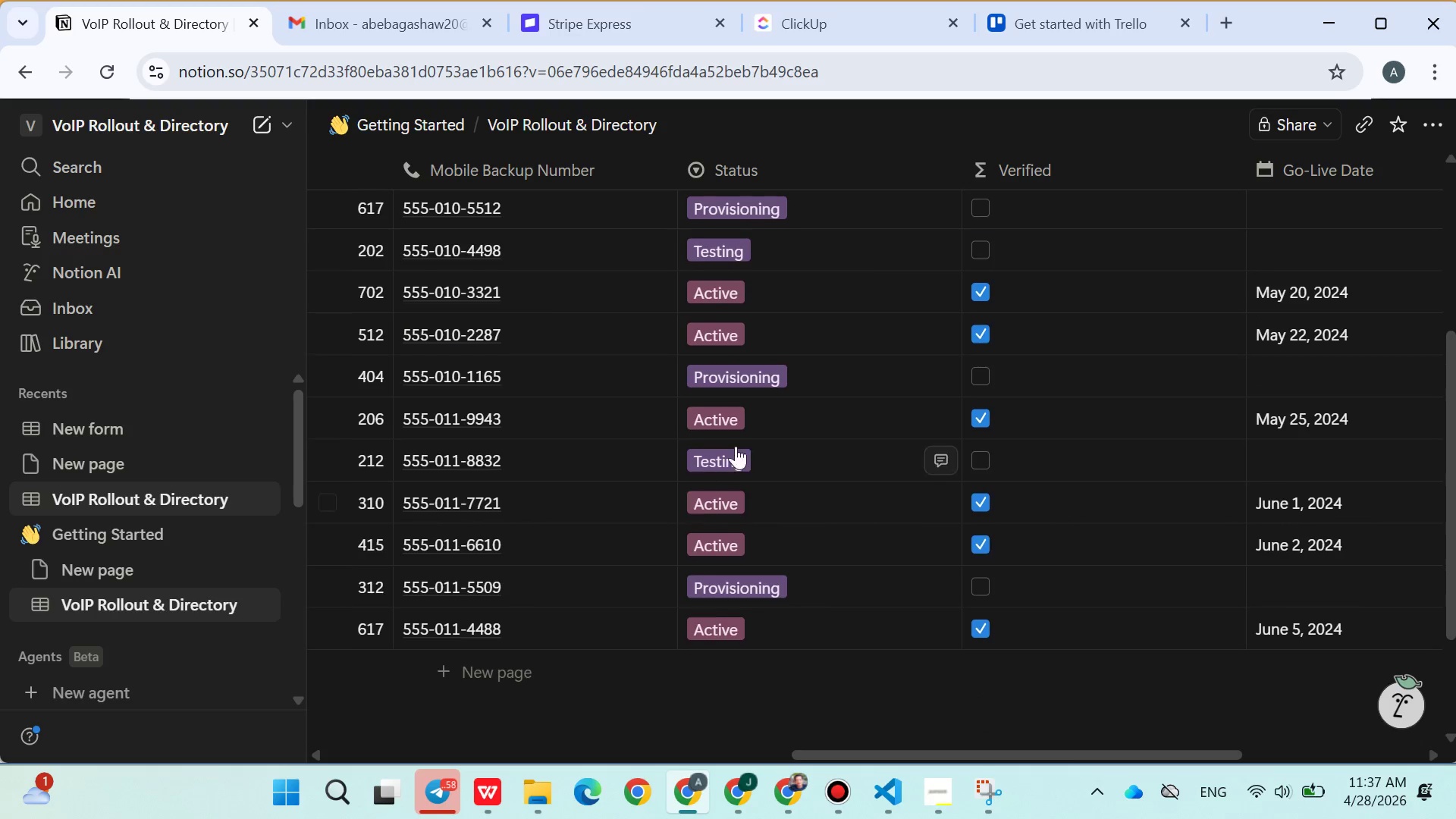 
left_click([762, 382])
 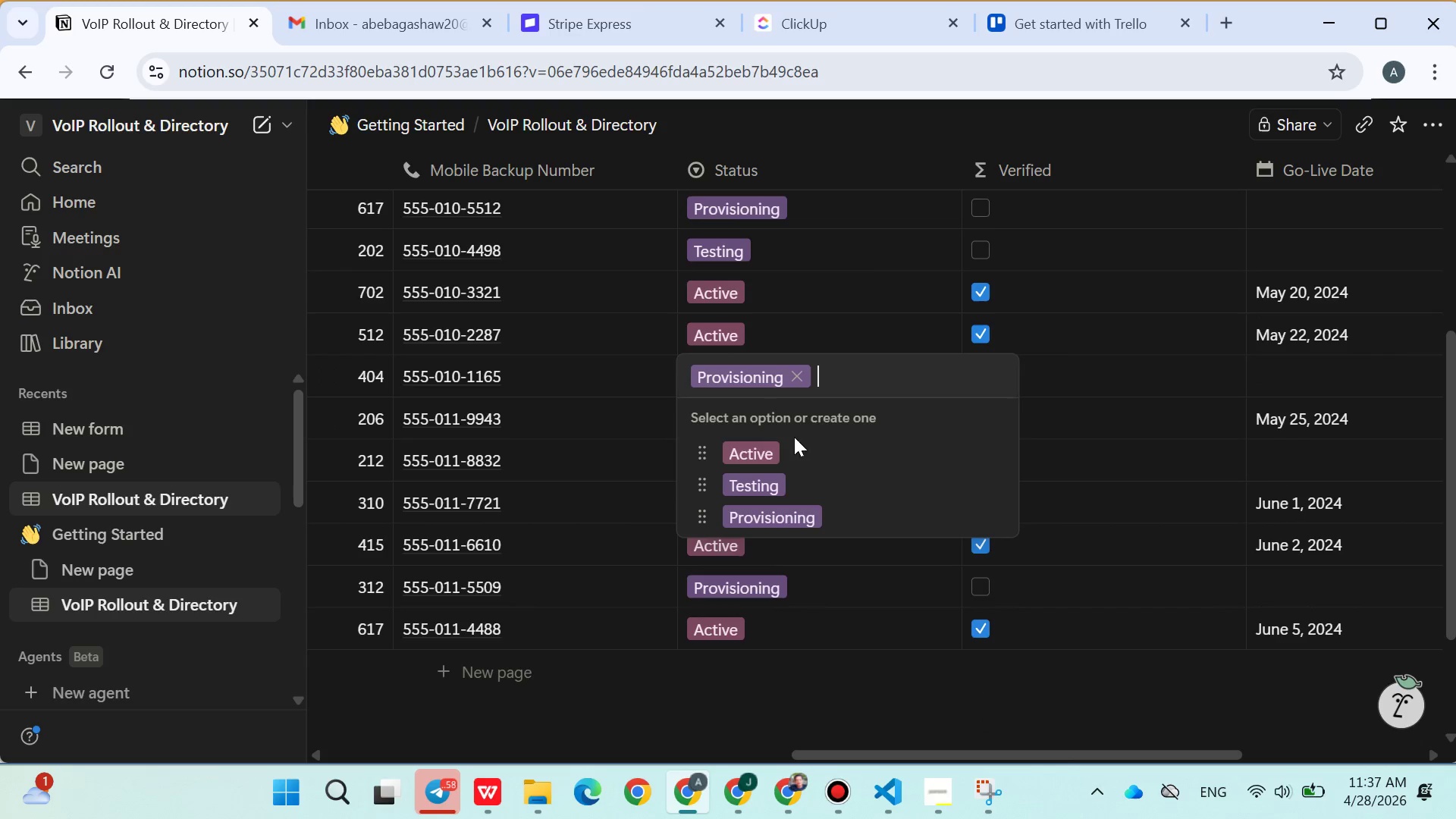 
left_click([789, 438])
 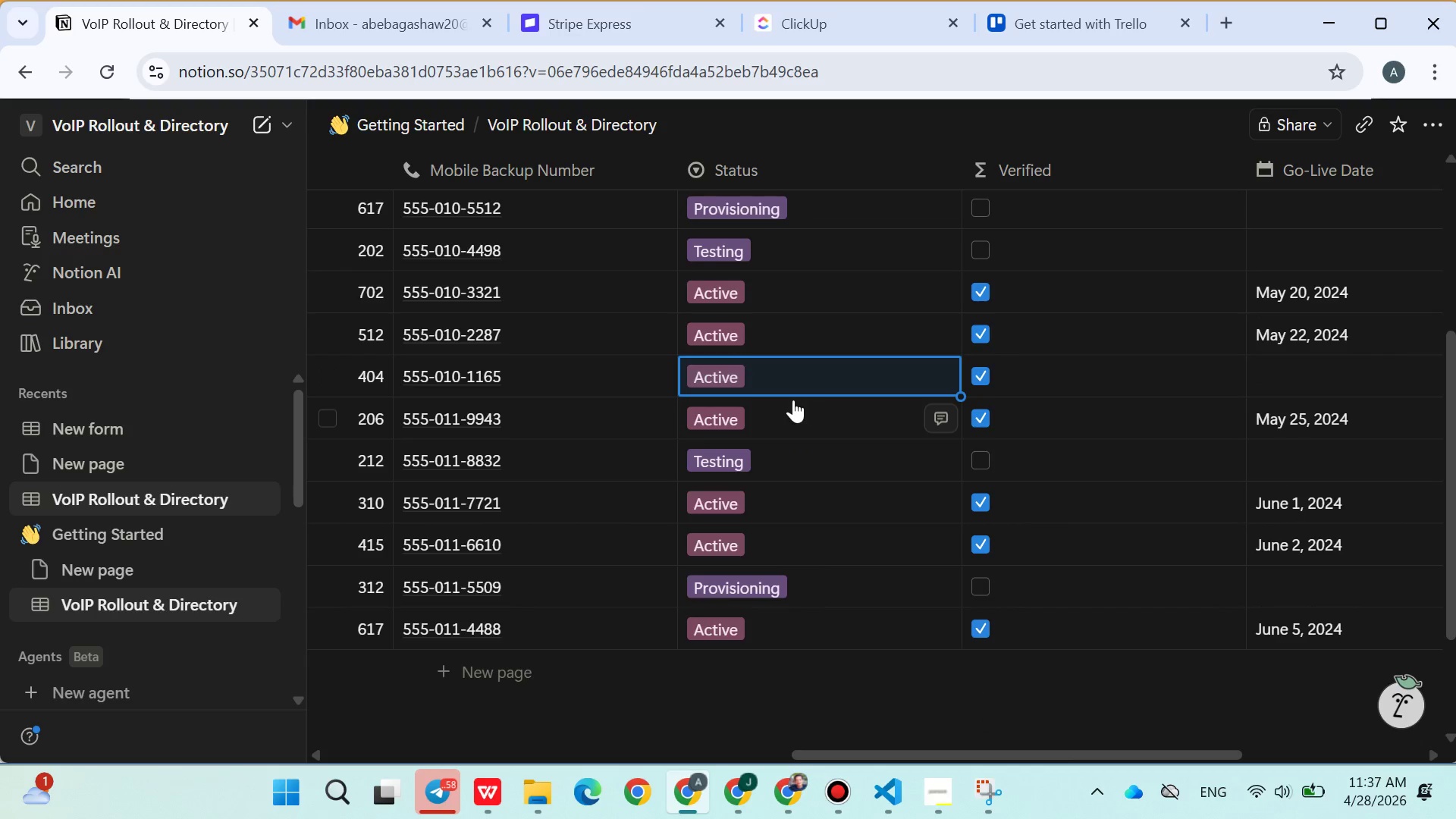 
left_click([783, 370])
 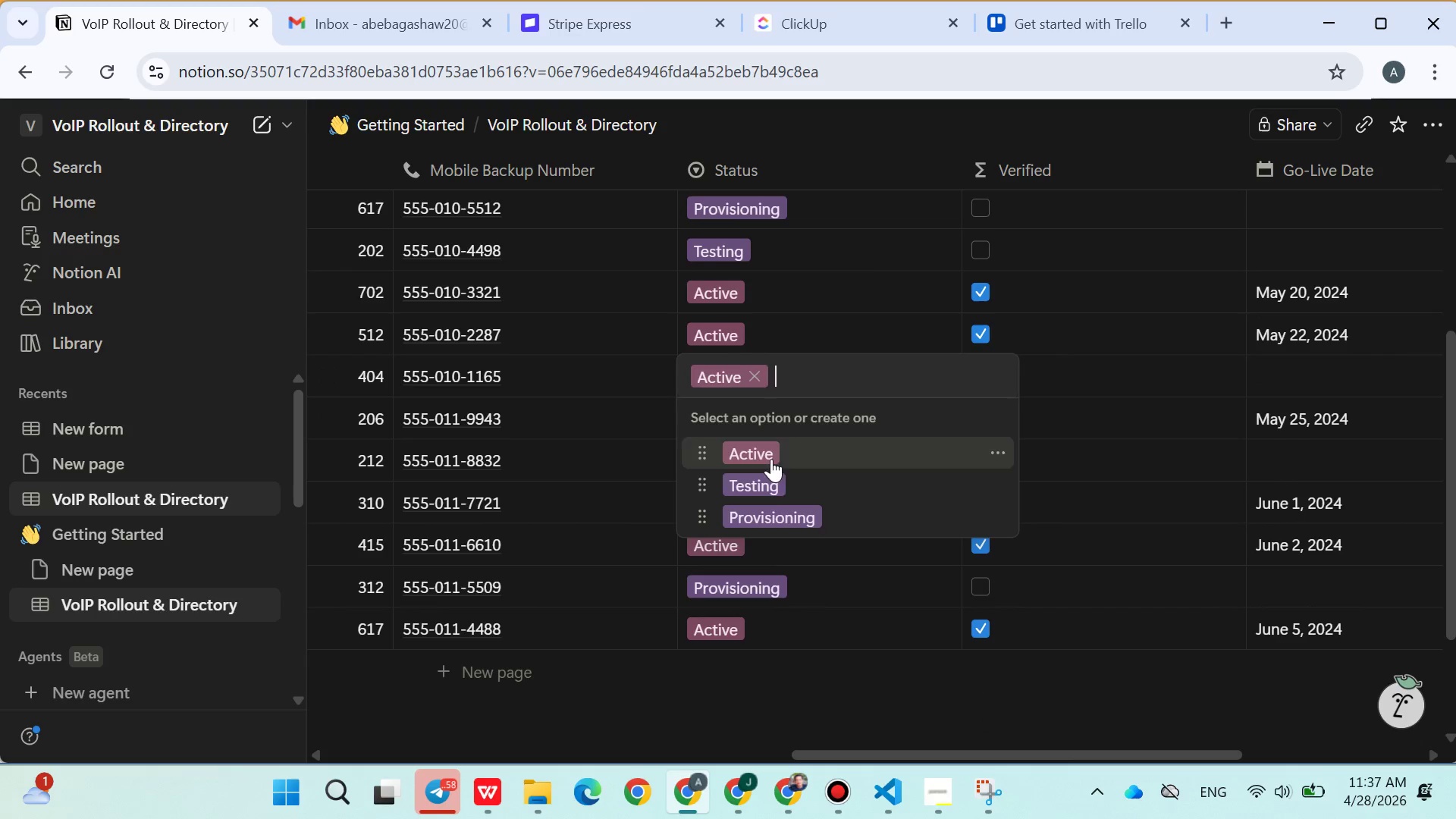 
left_click([767, 484])
 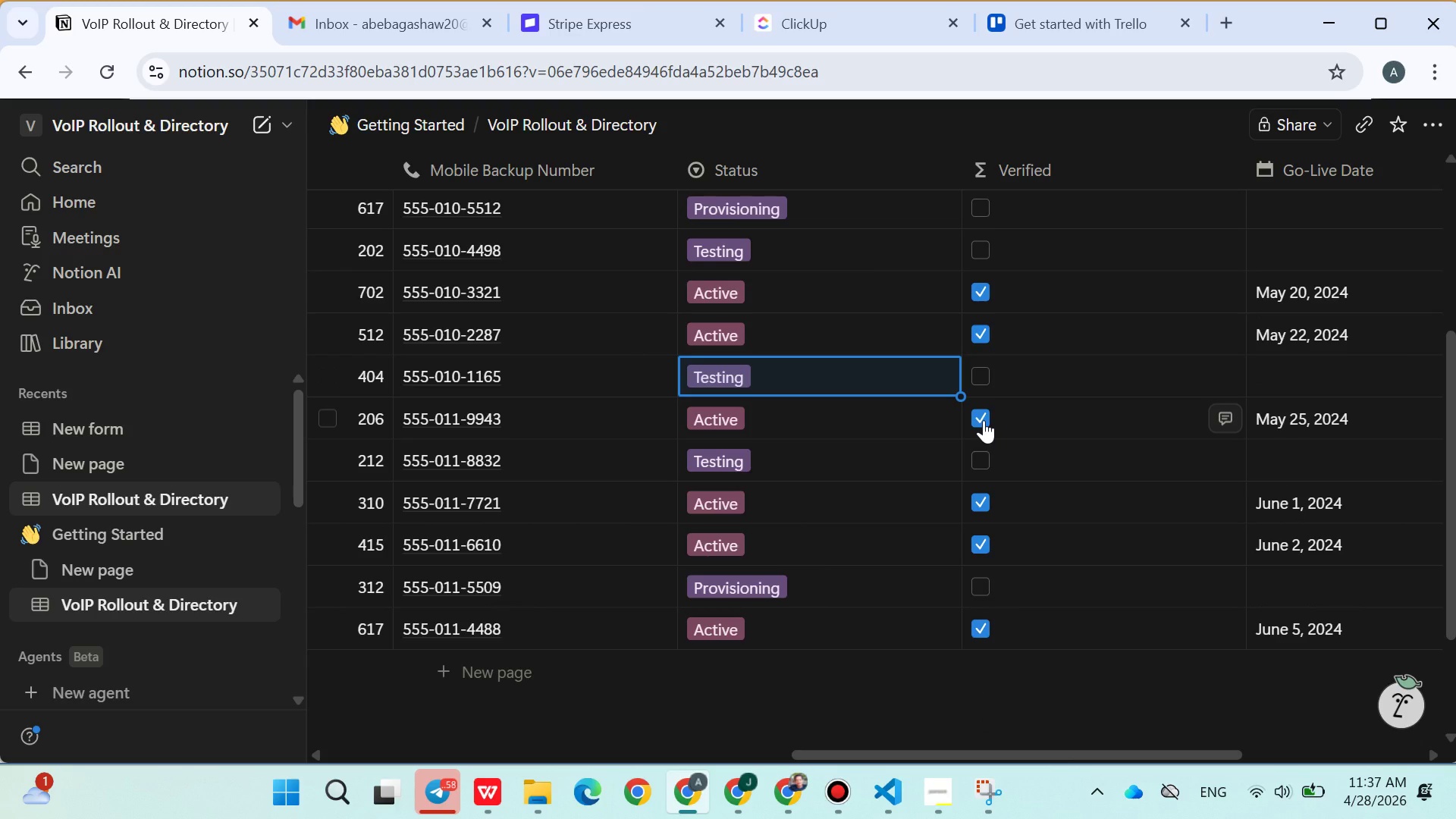 
wait(8.44)
 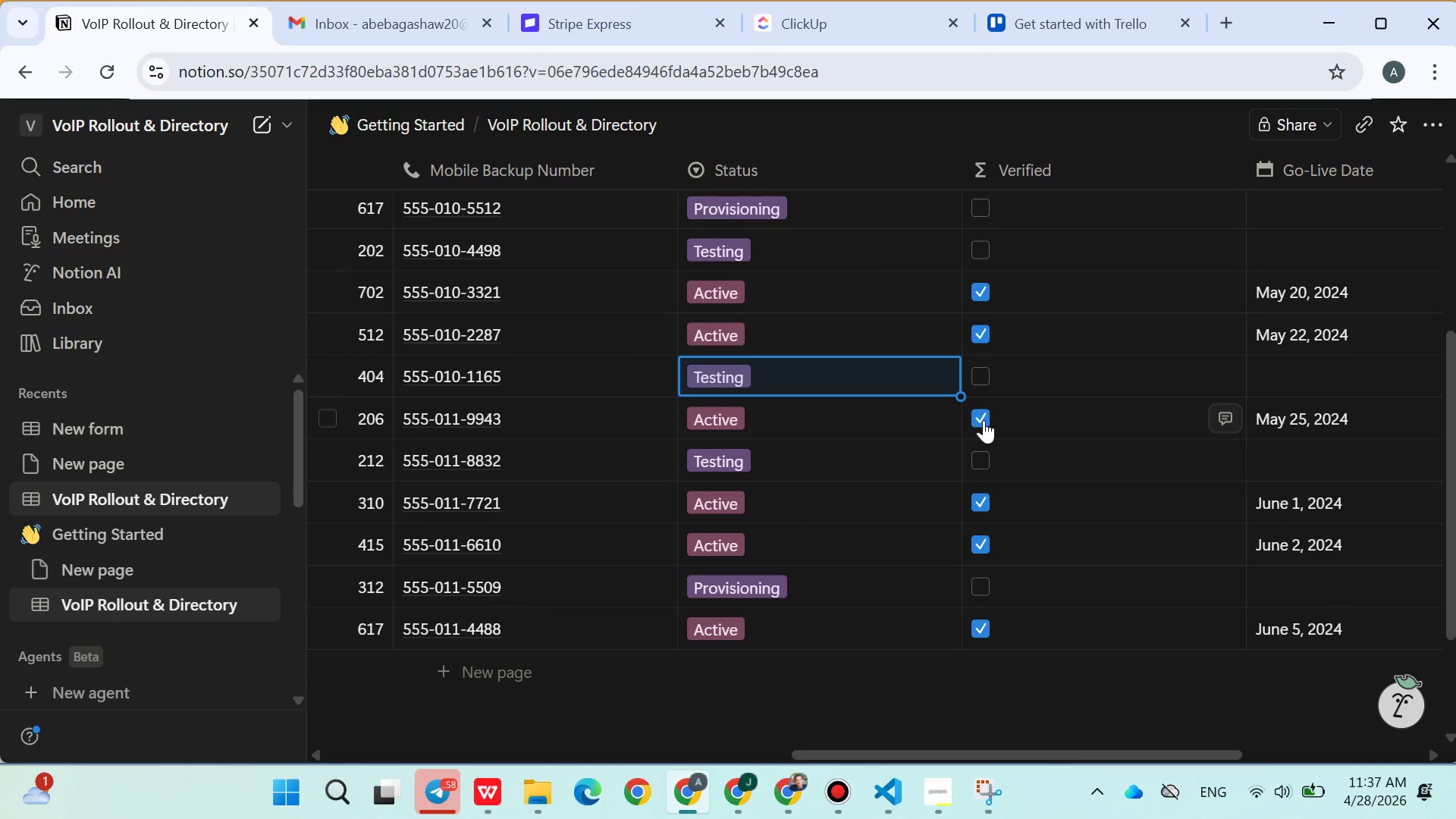 
left_click([1042, 318])
 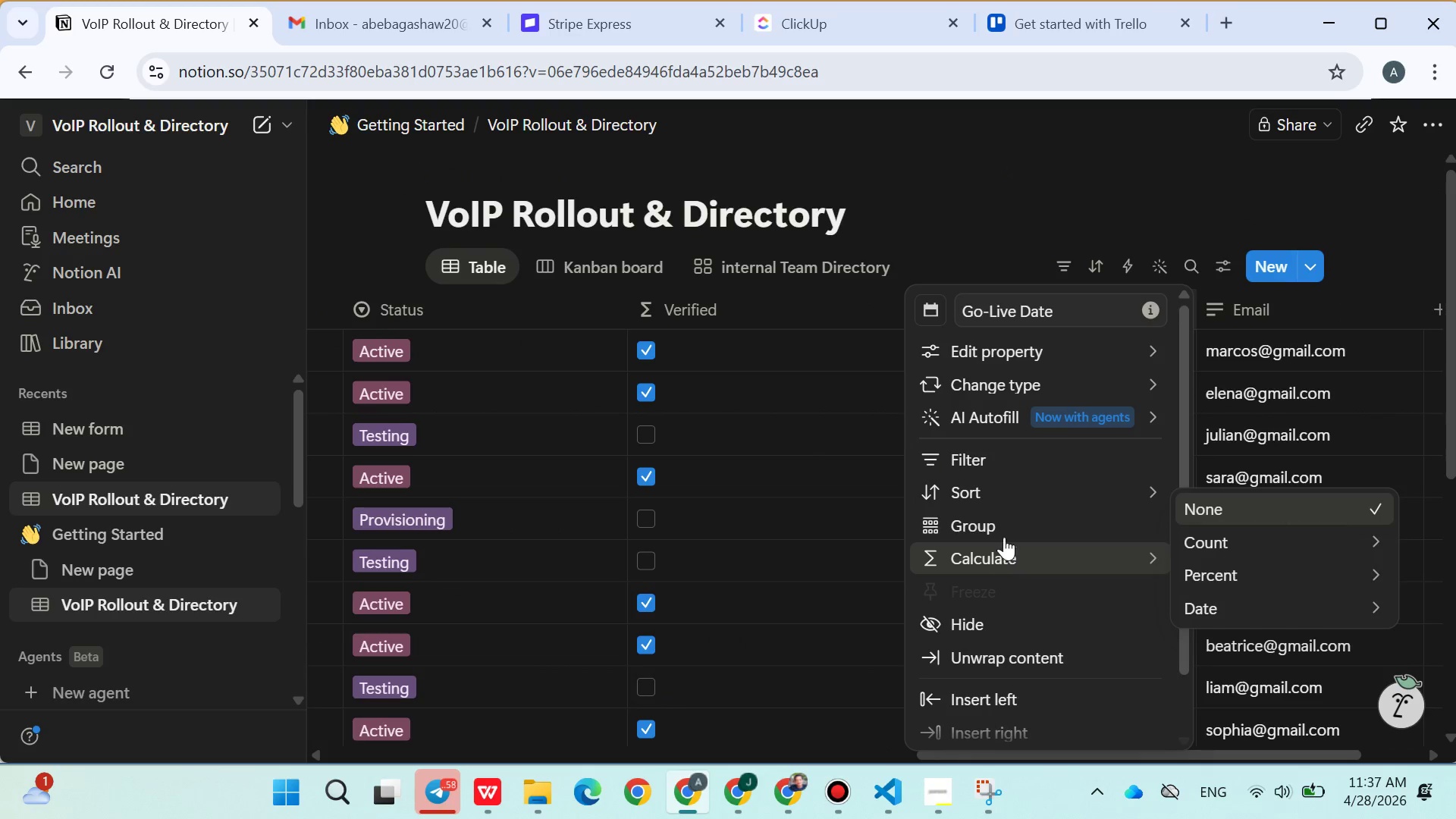 
left_click([1010, 223])
 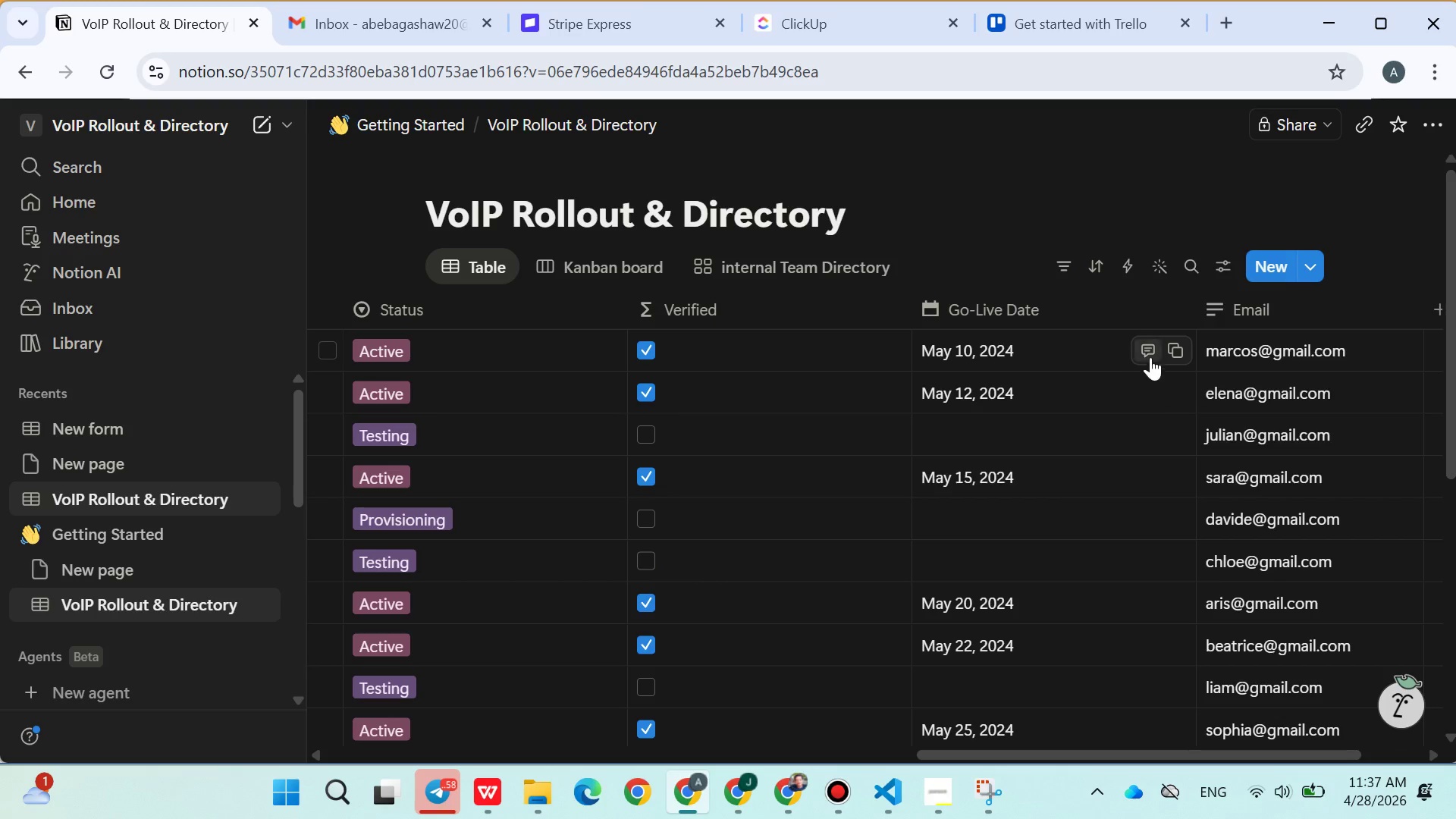 
left_click([1056, 356])
 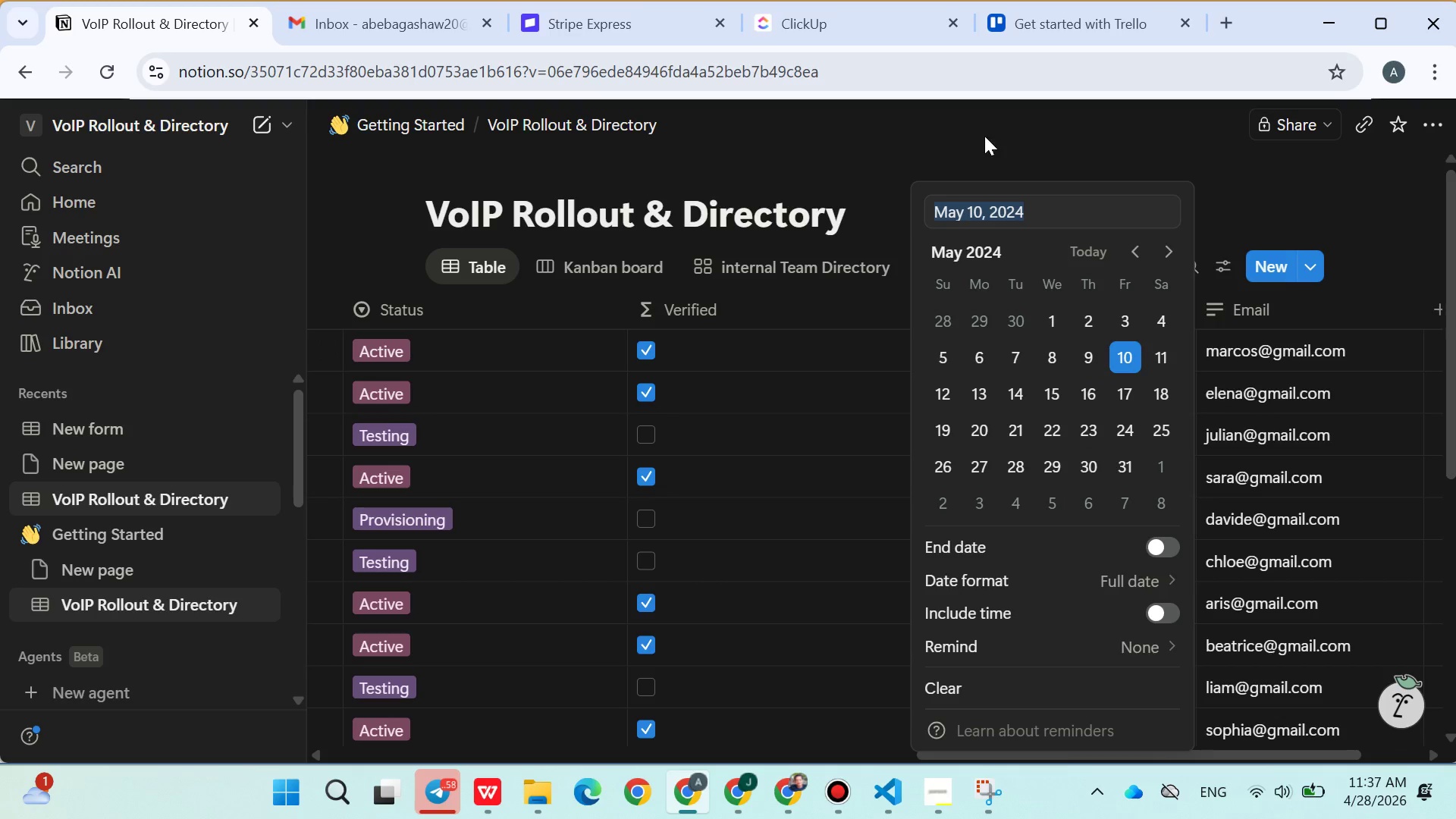 
left_click([984, 136])
 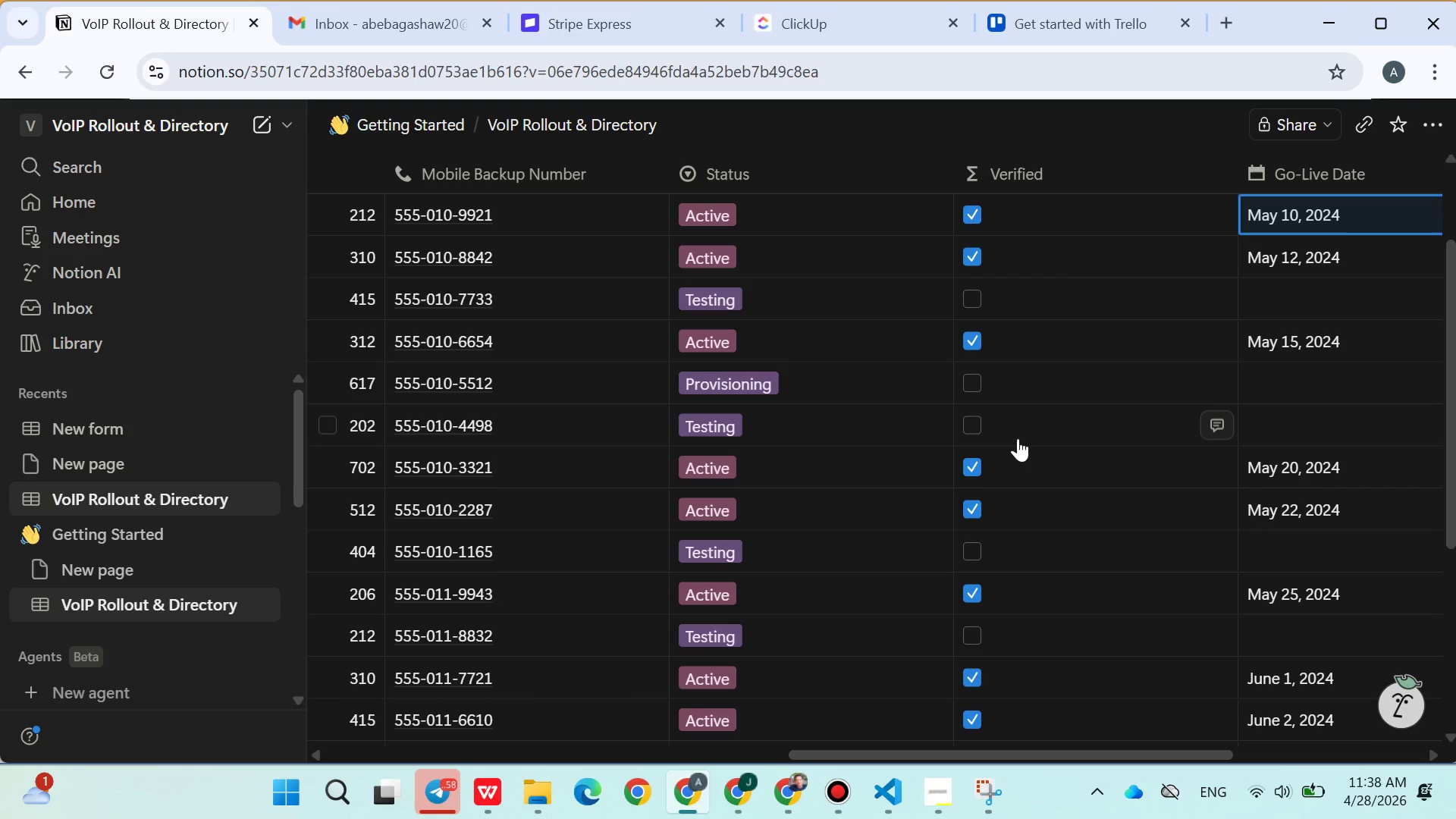 
wait(33.86)
 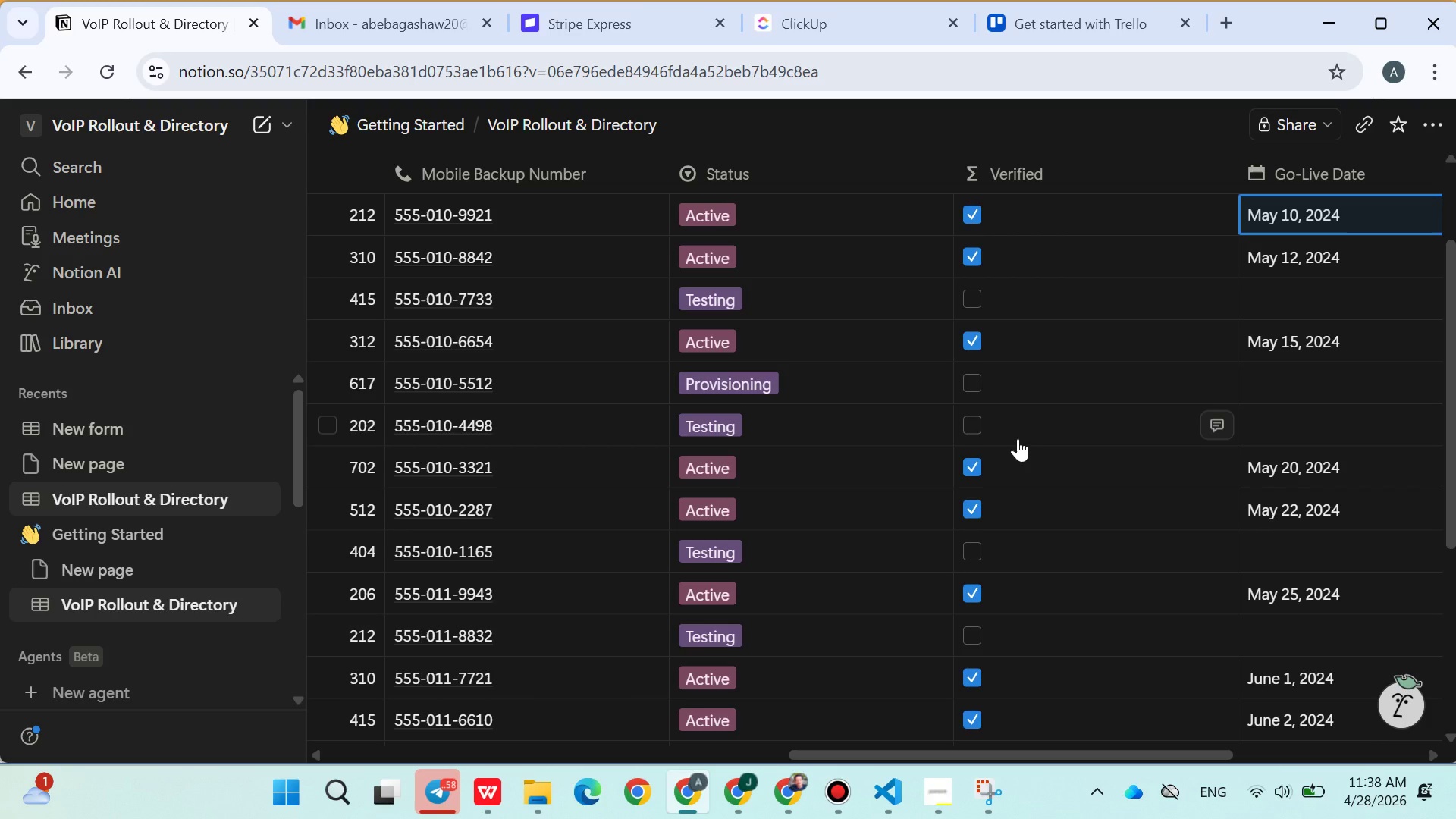 
left_click([836, 348])
 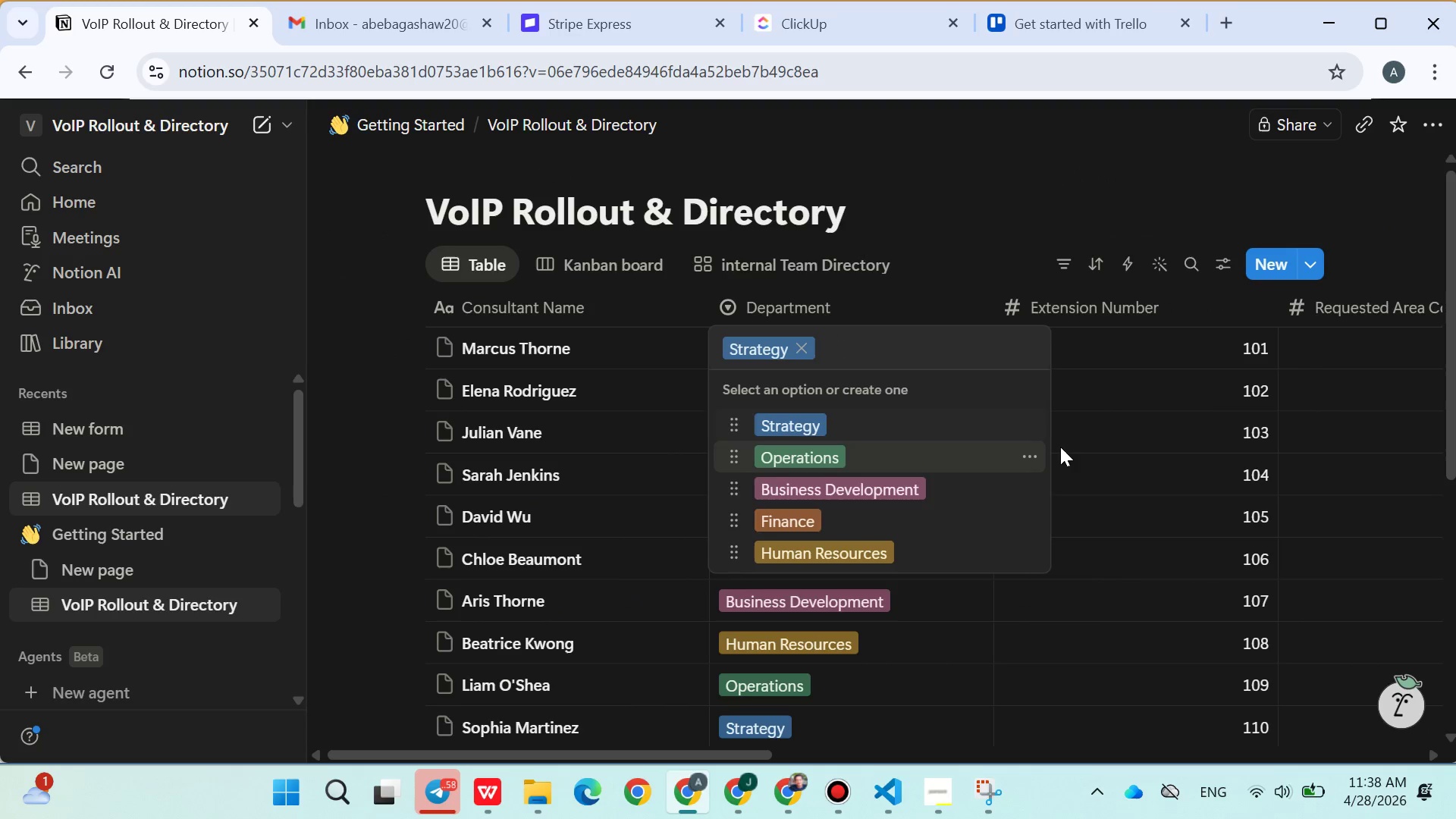 
left_click([1095, 453])
 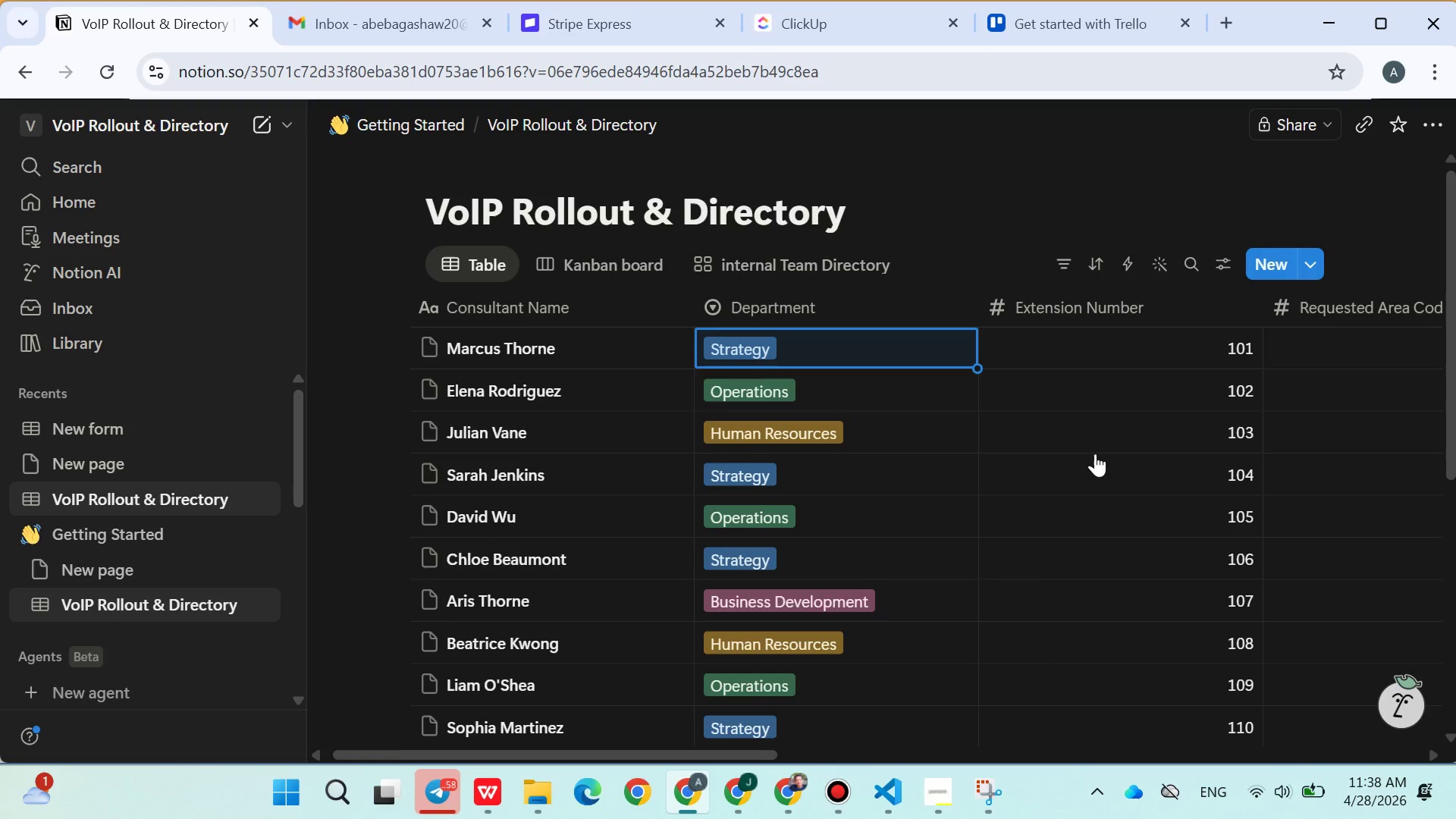 
wait(6.91)
 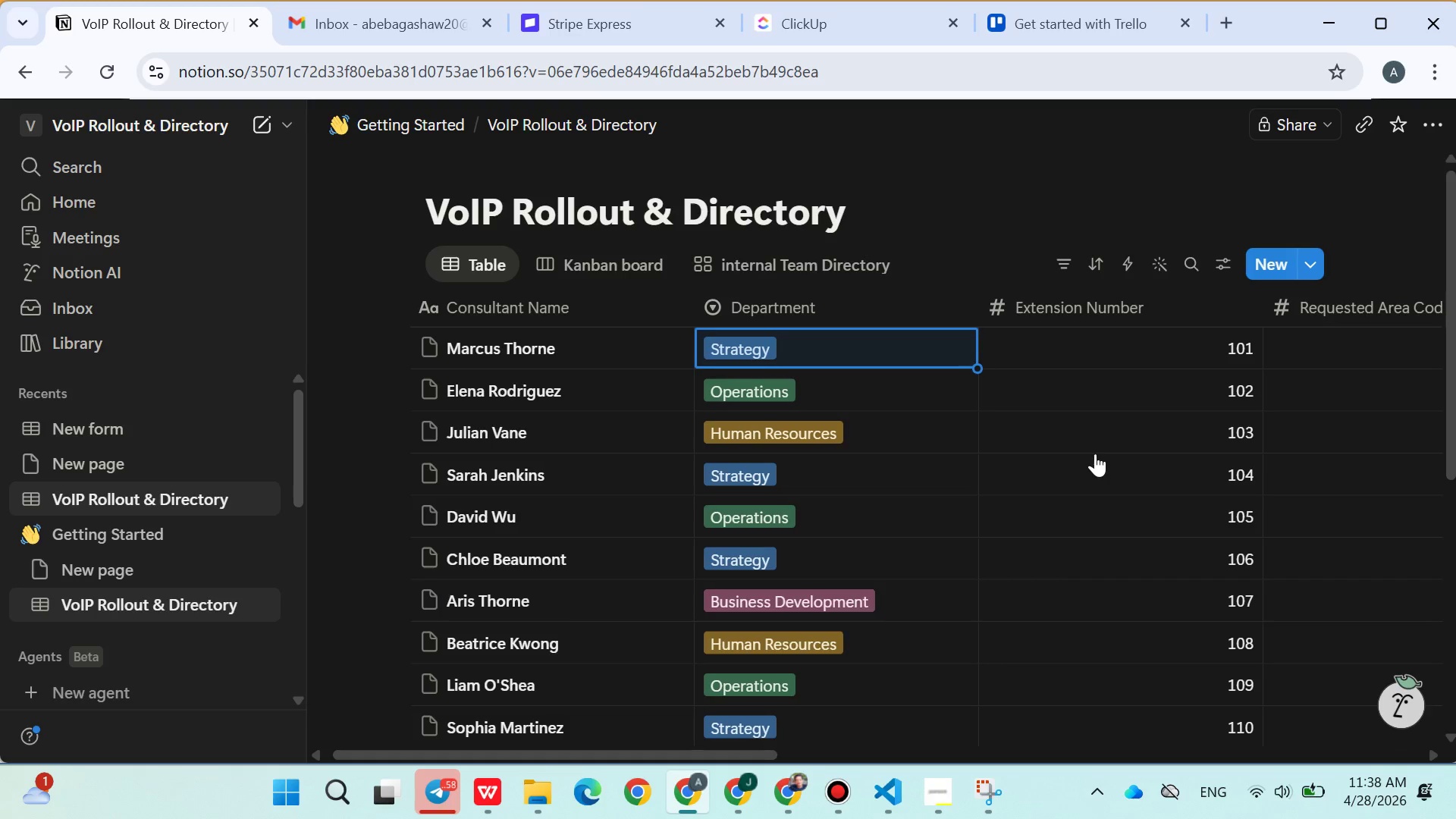 
left_click([1006, 429])
 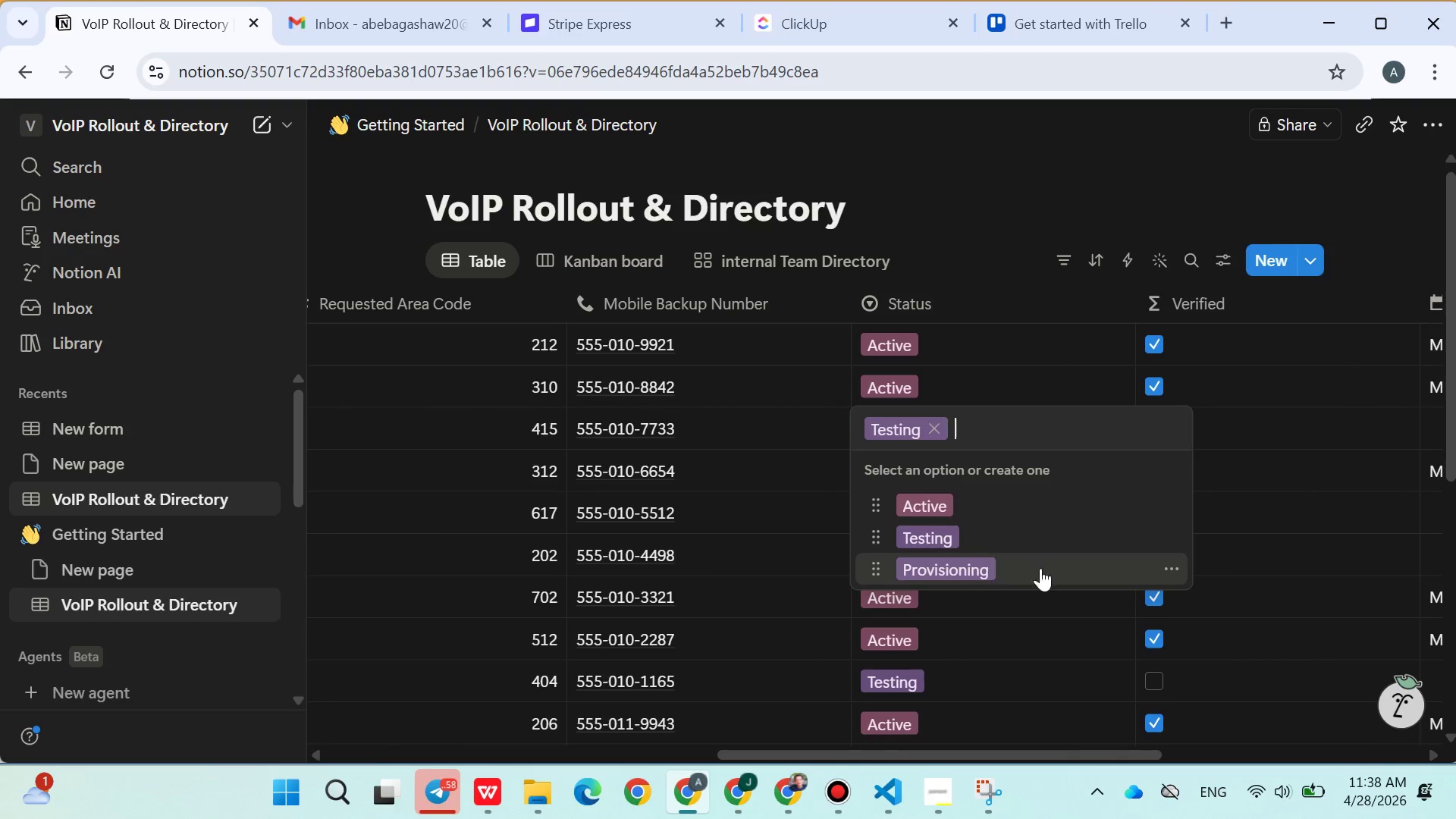 
left_click([1169, 566])
 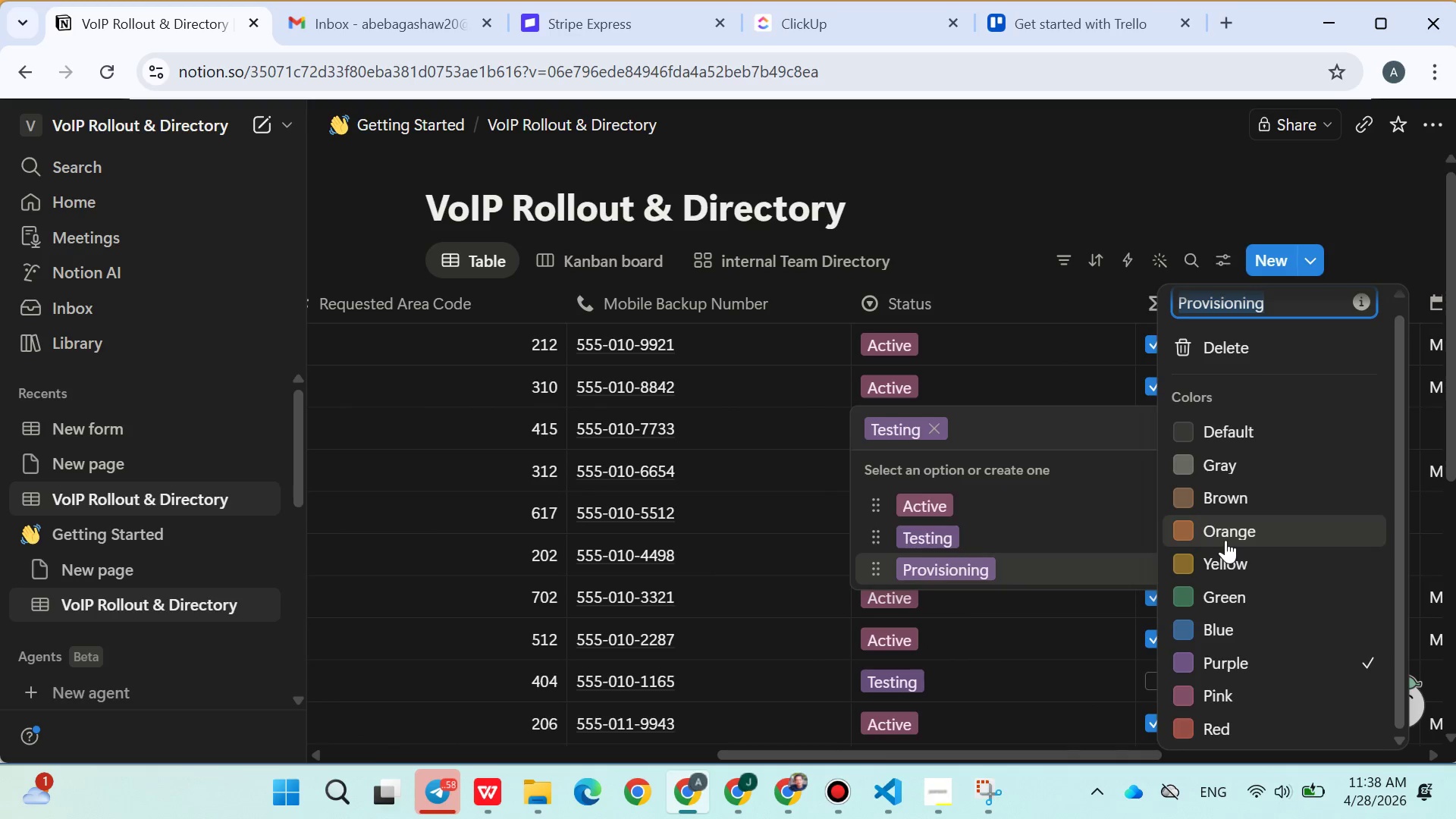 
left_click([1222, 560])
 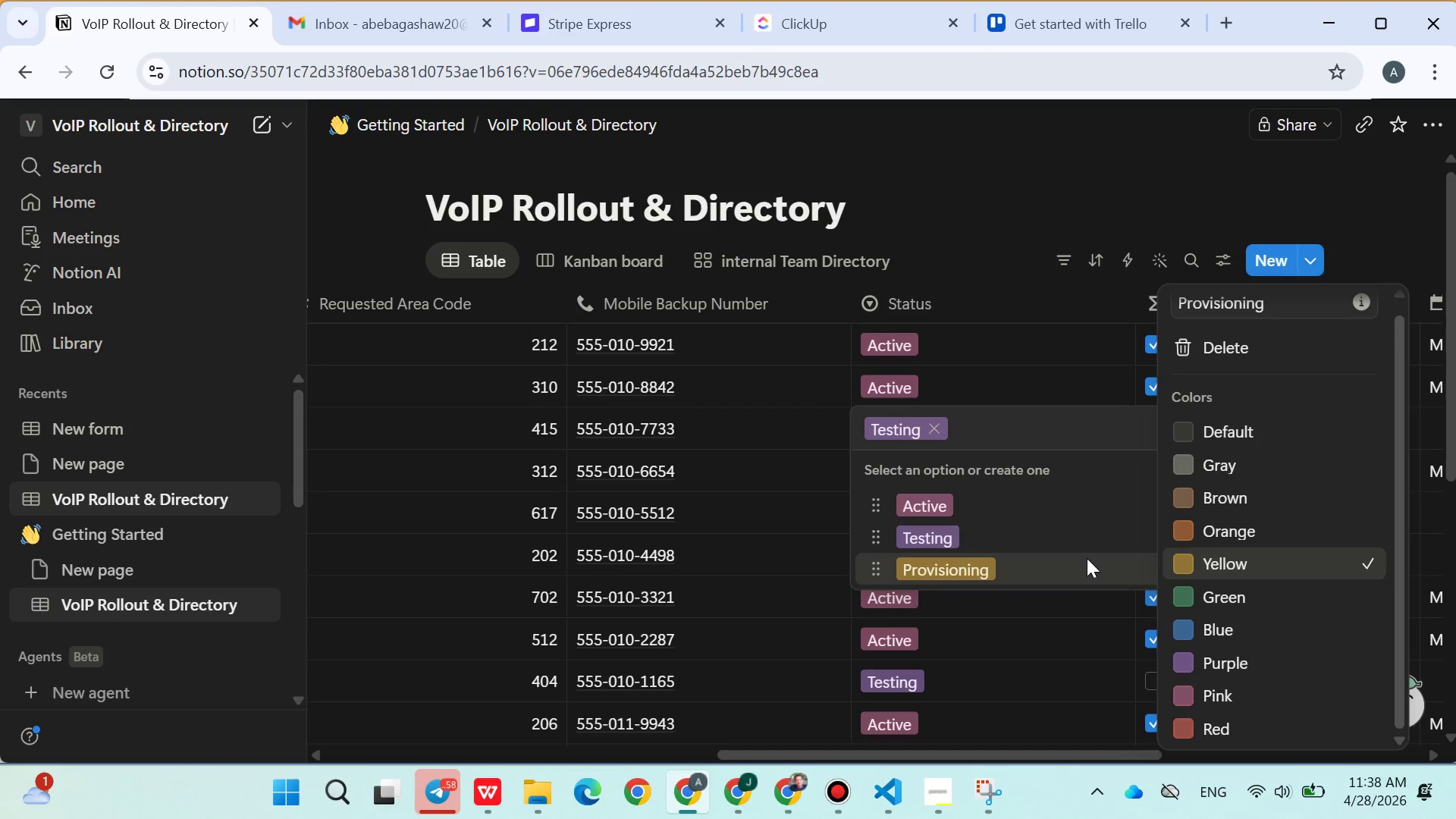 
left_click([1072, 554])
 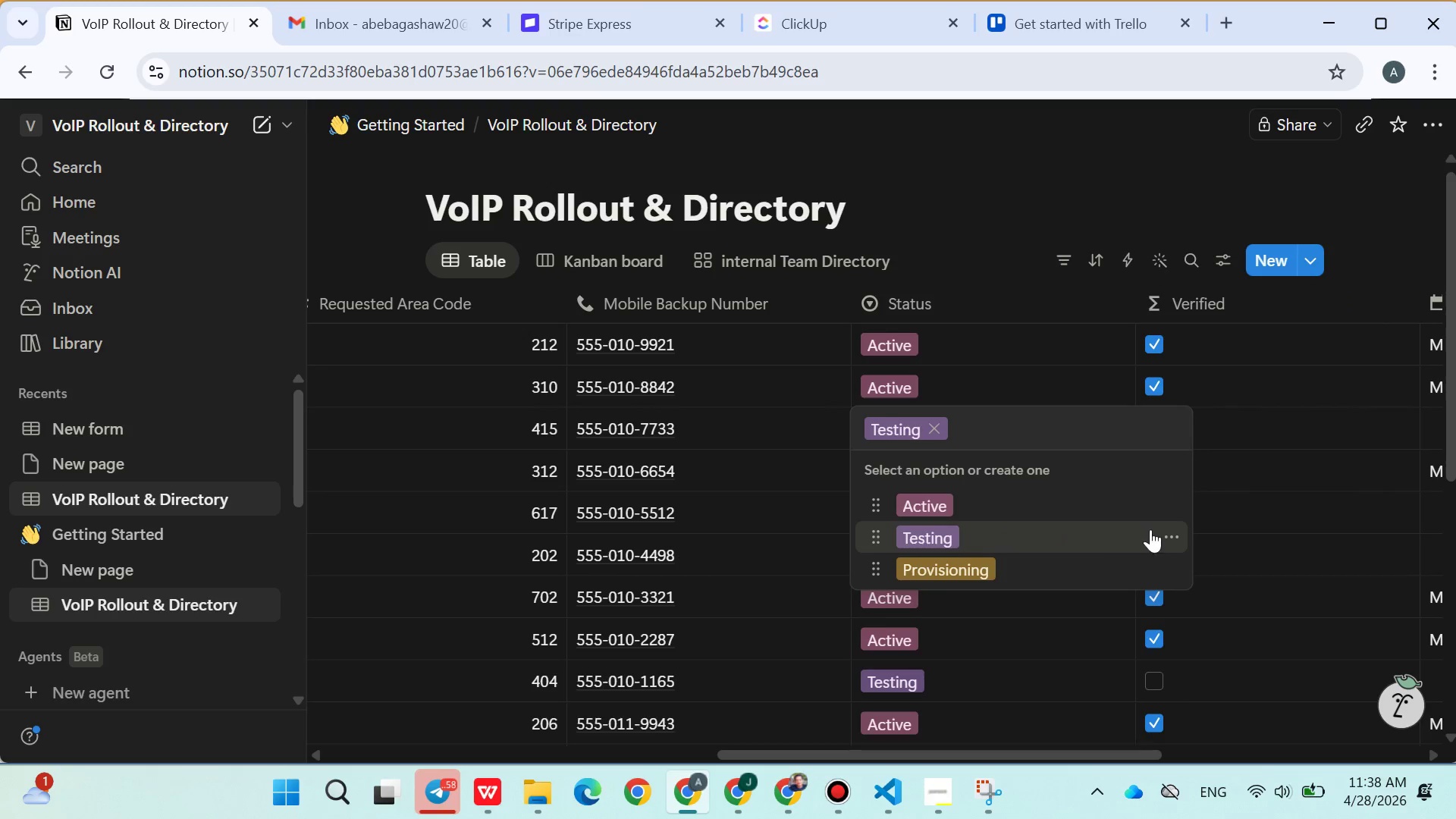 
left_click([1168, 532])
 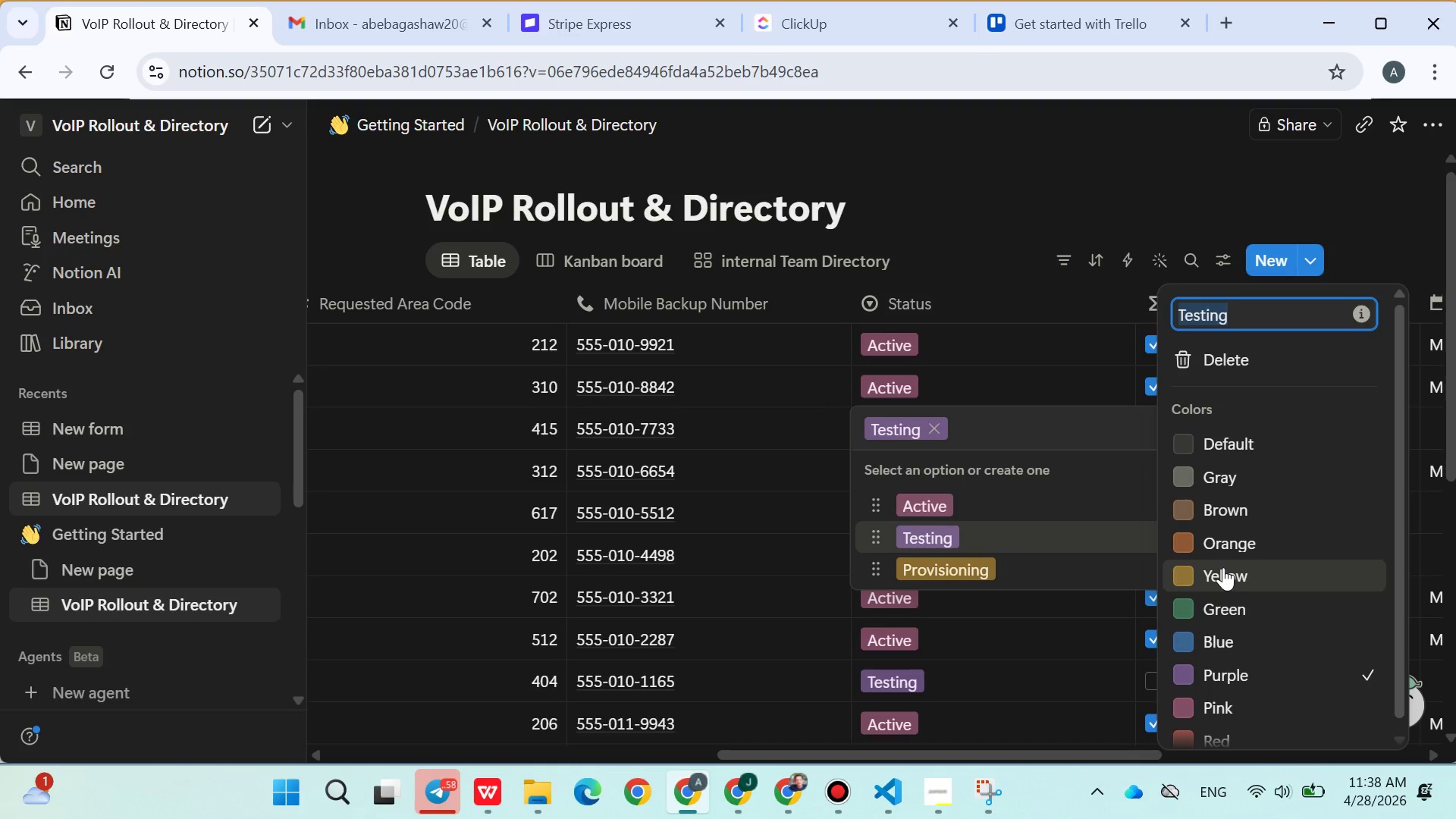 
left_click([1223, 552])
 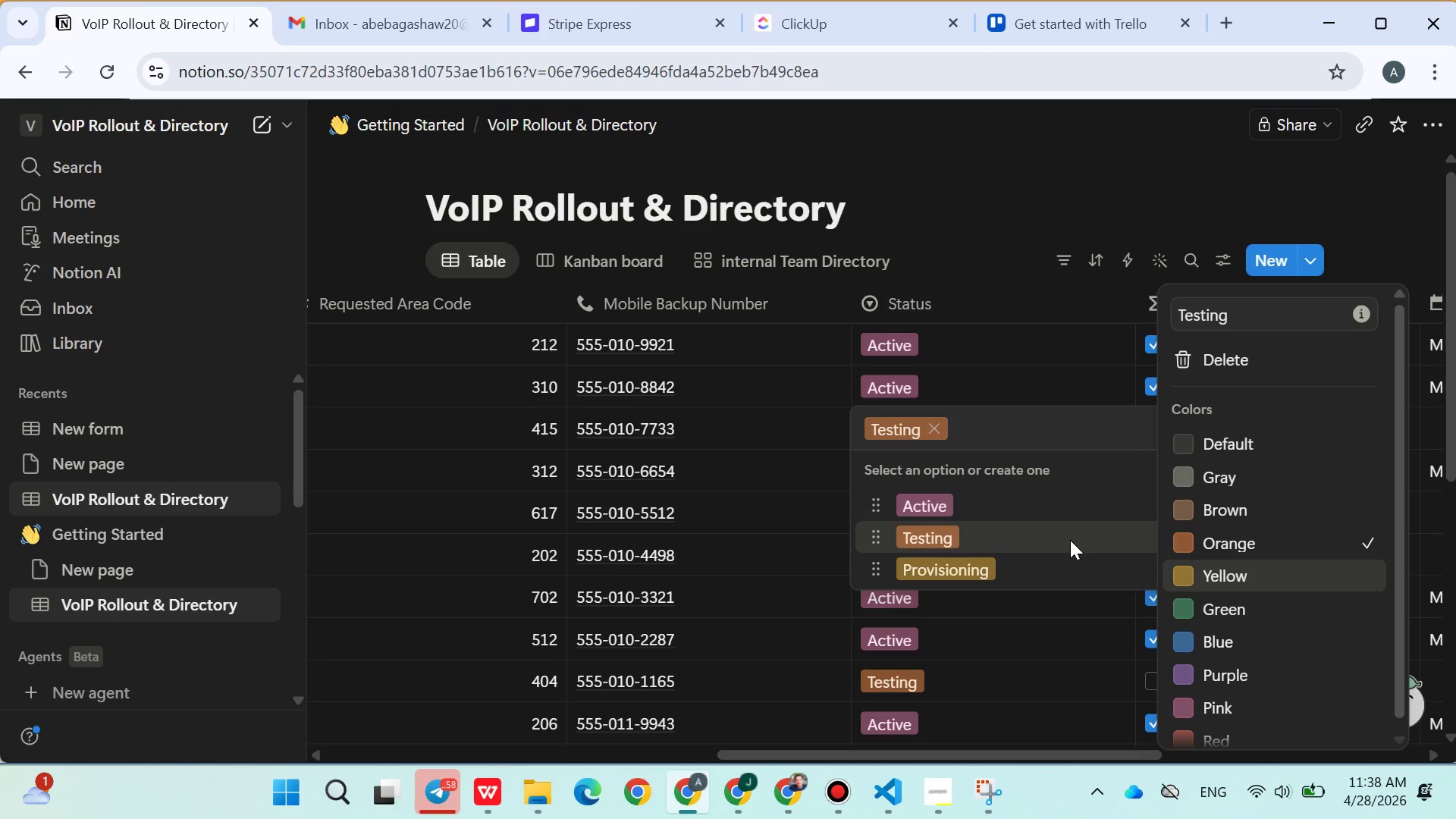 
left_click([1139, 512])
 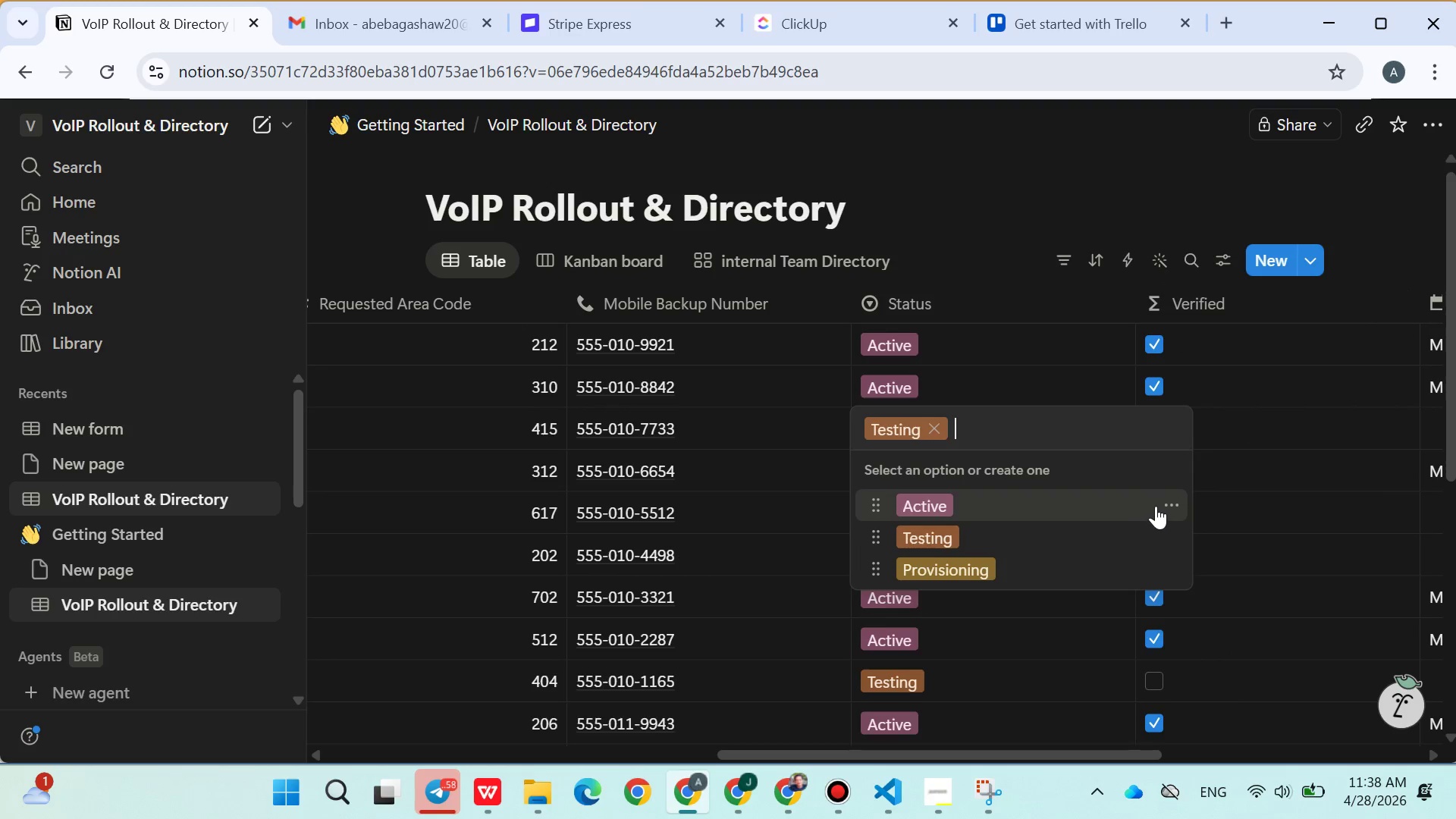 
left_click([1159, 505])
 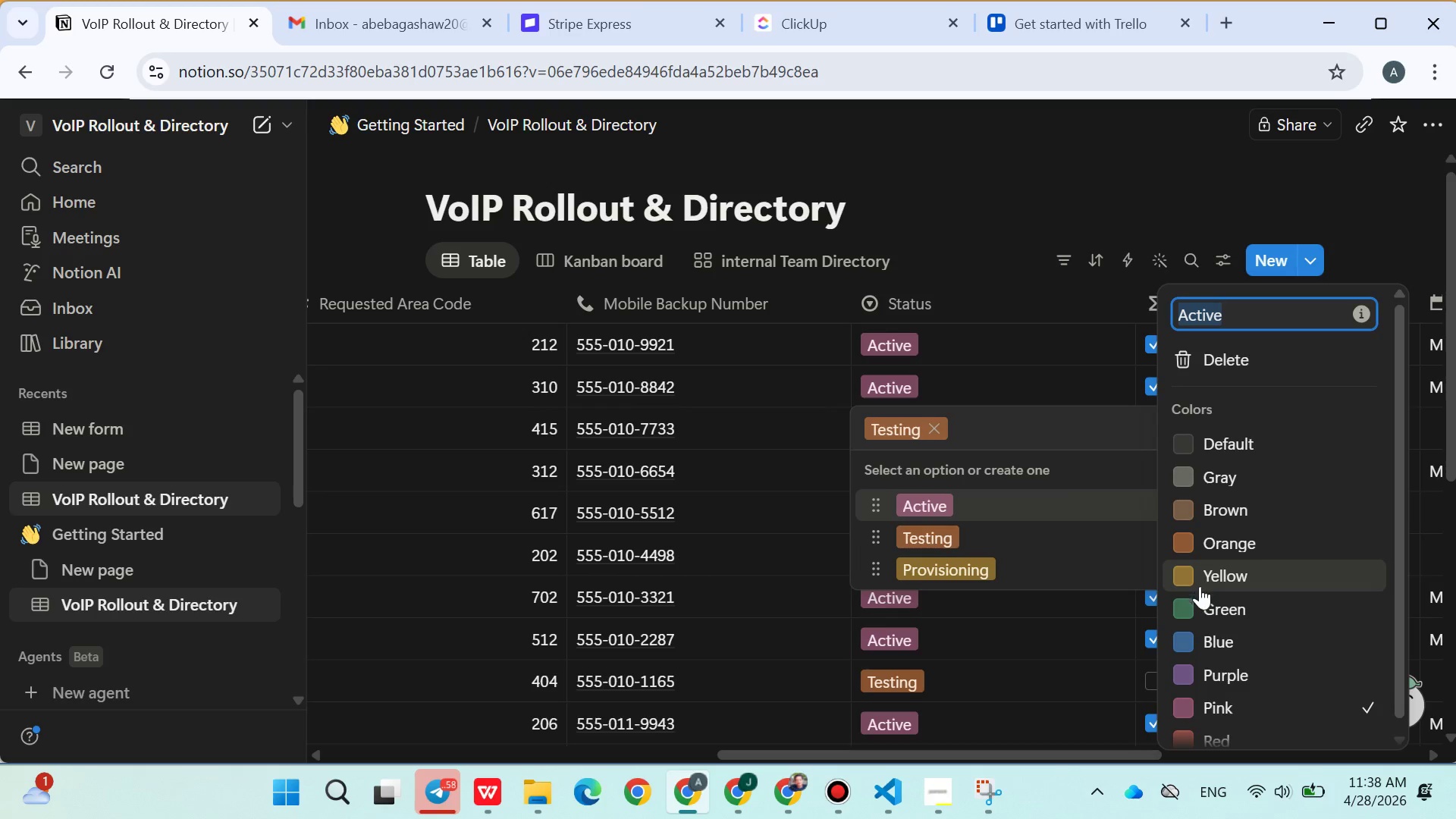 
left_click([1199, 595])
 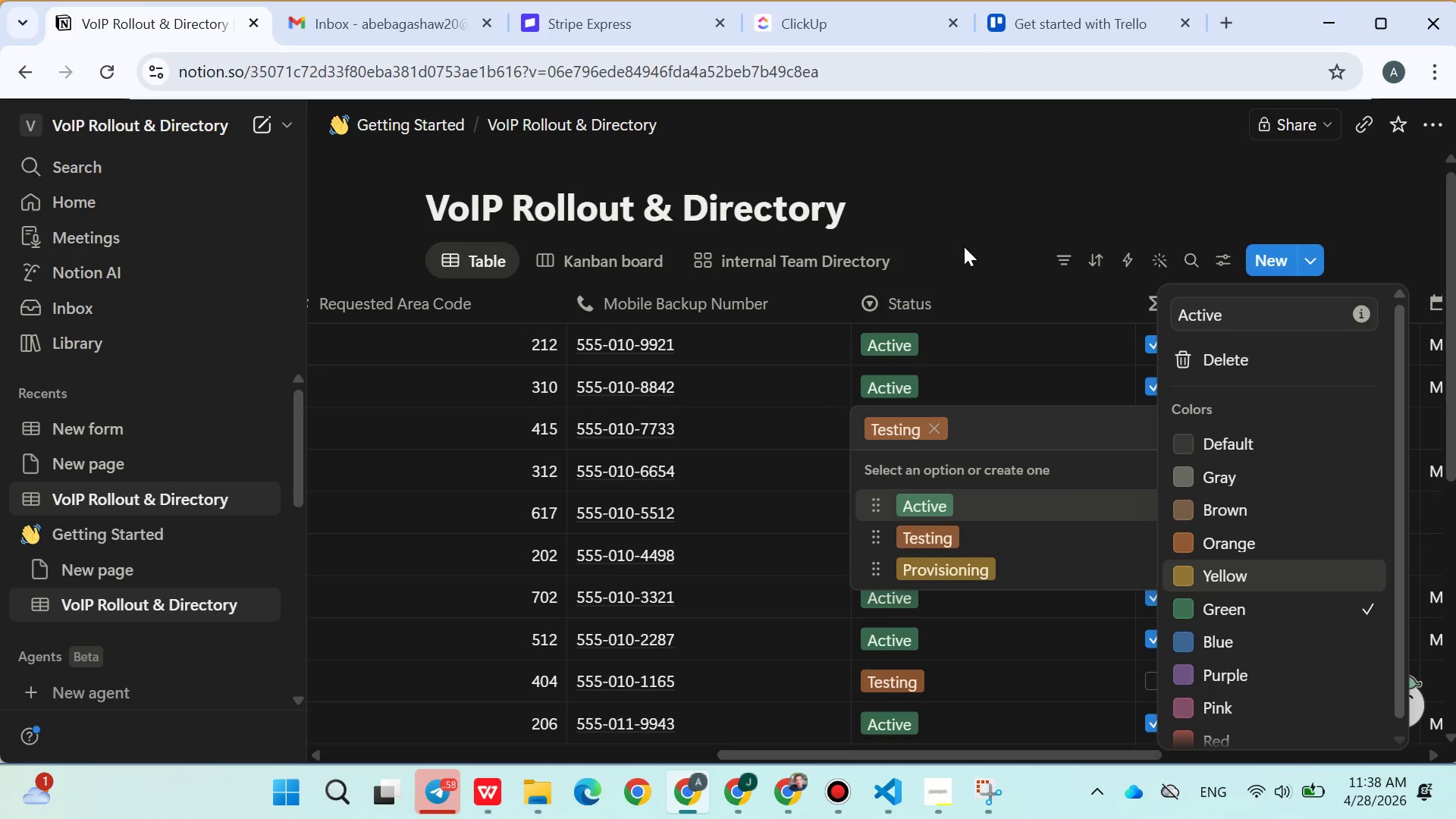 
left_click([963, 199])
 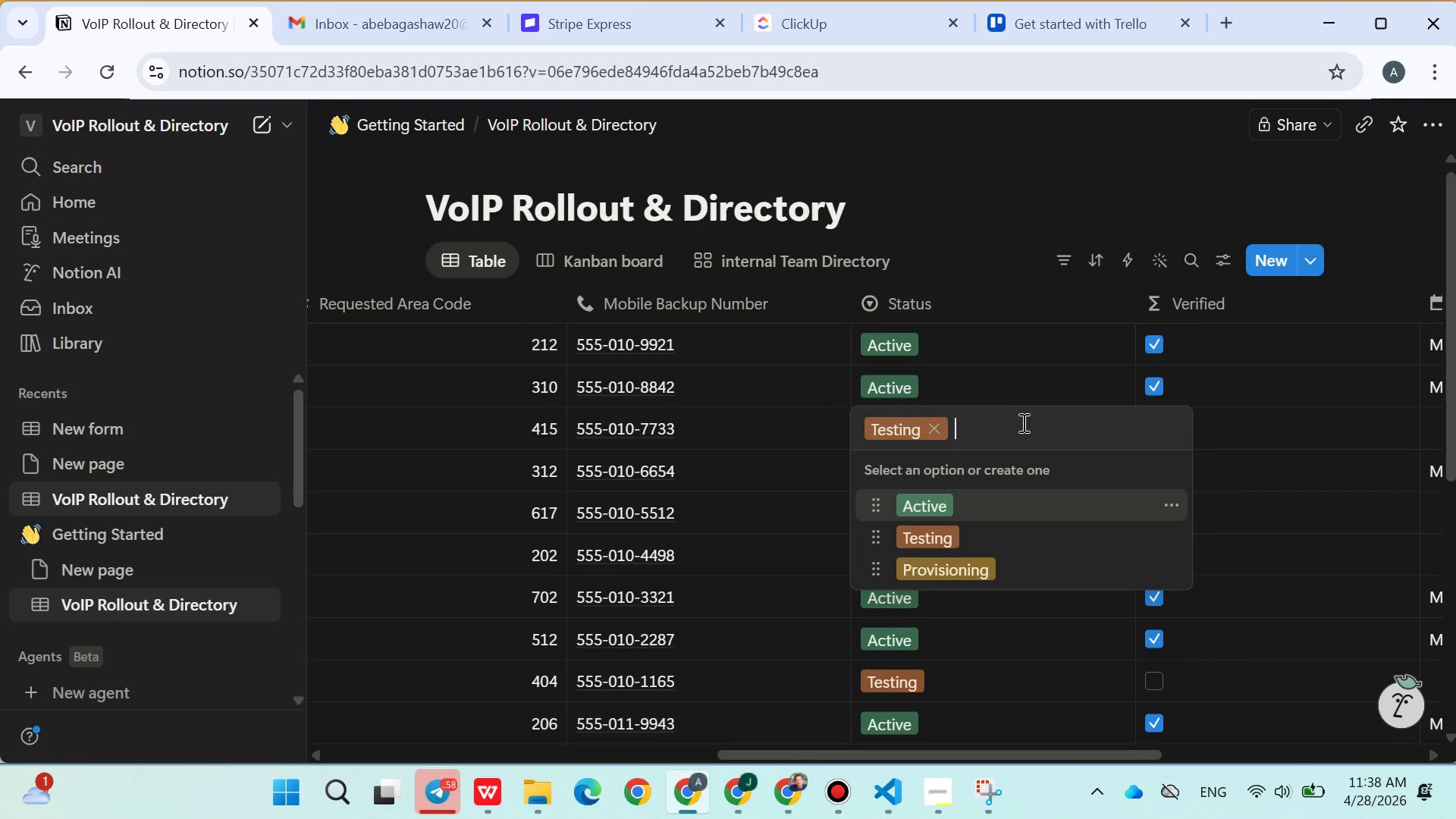 
wait(7.91)
 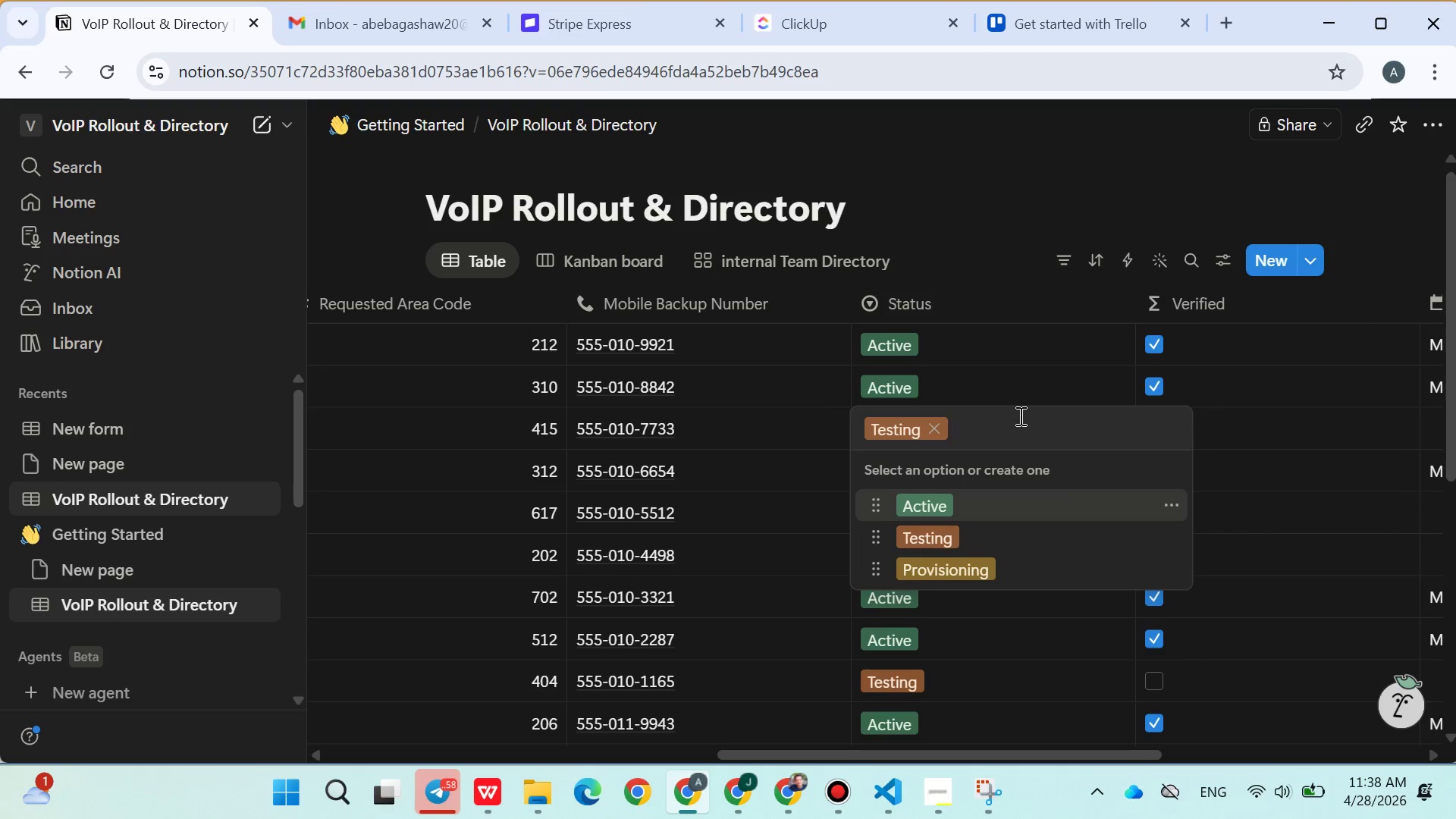 
left_click([970, 237])
 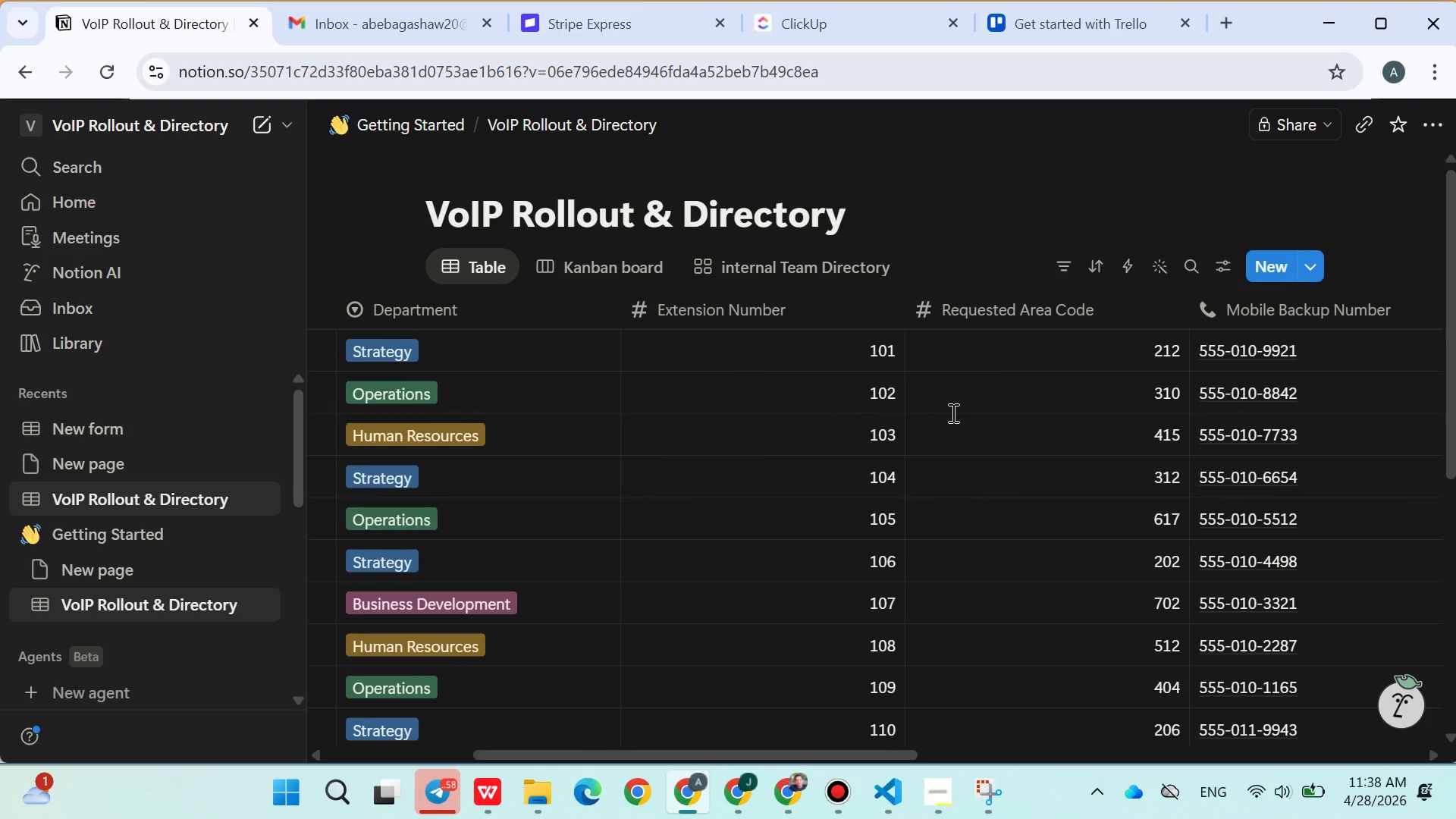 
wait(5.3)
 